 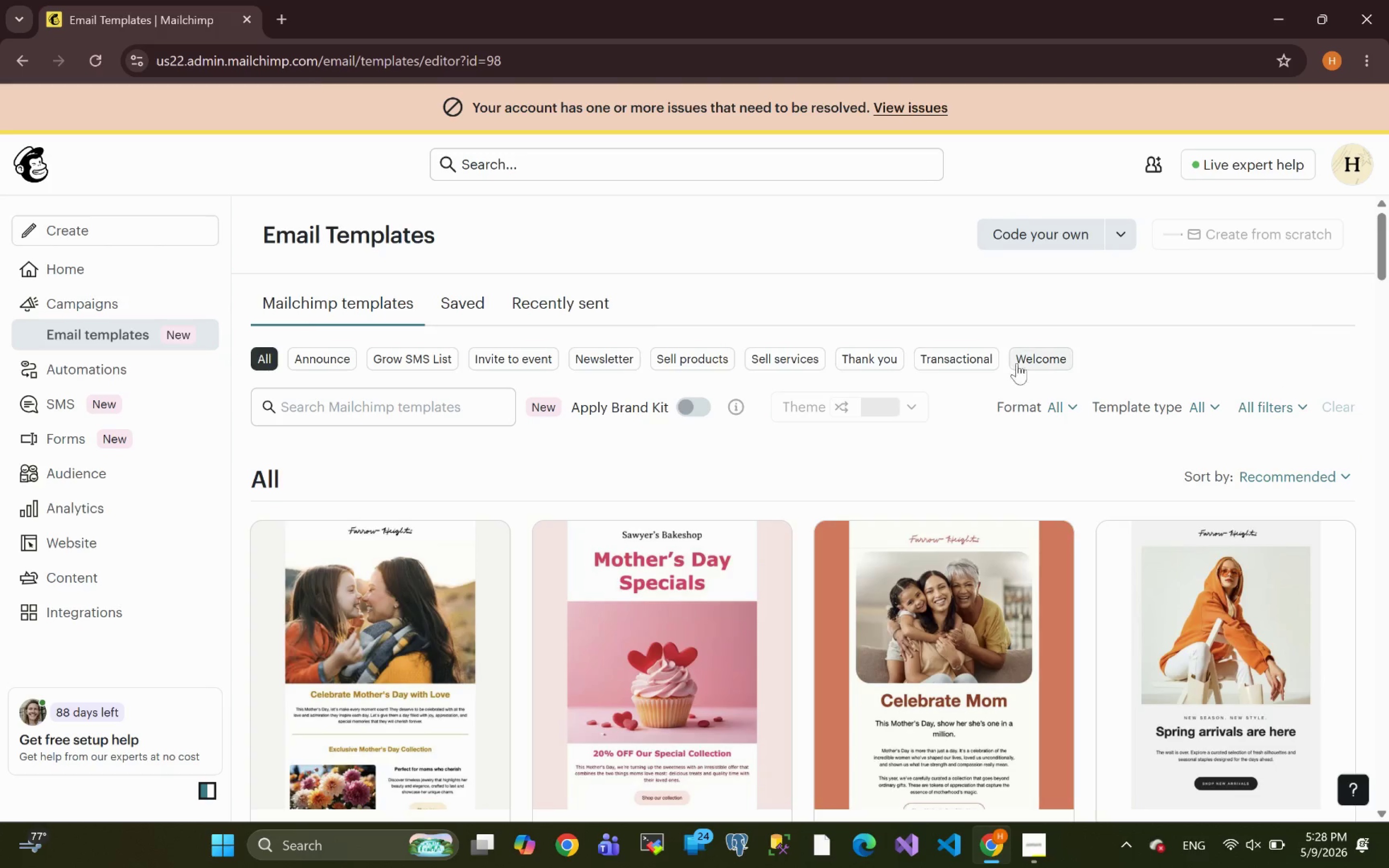 
left_click([919, 298])
 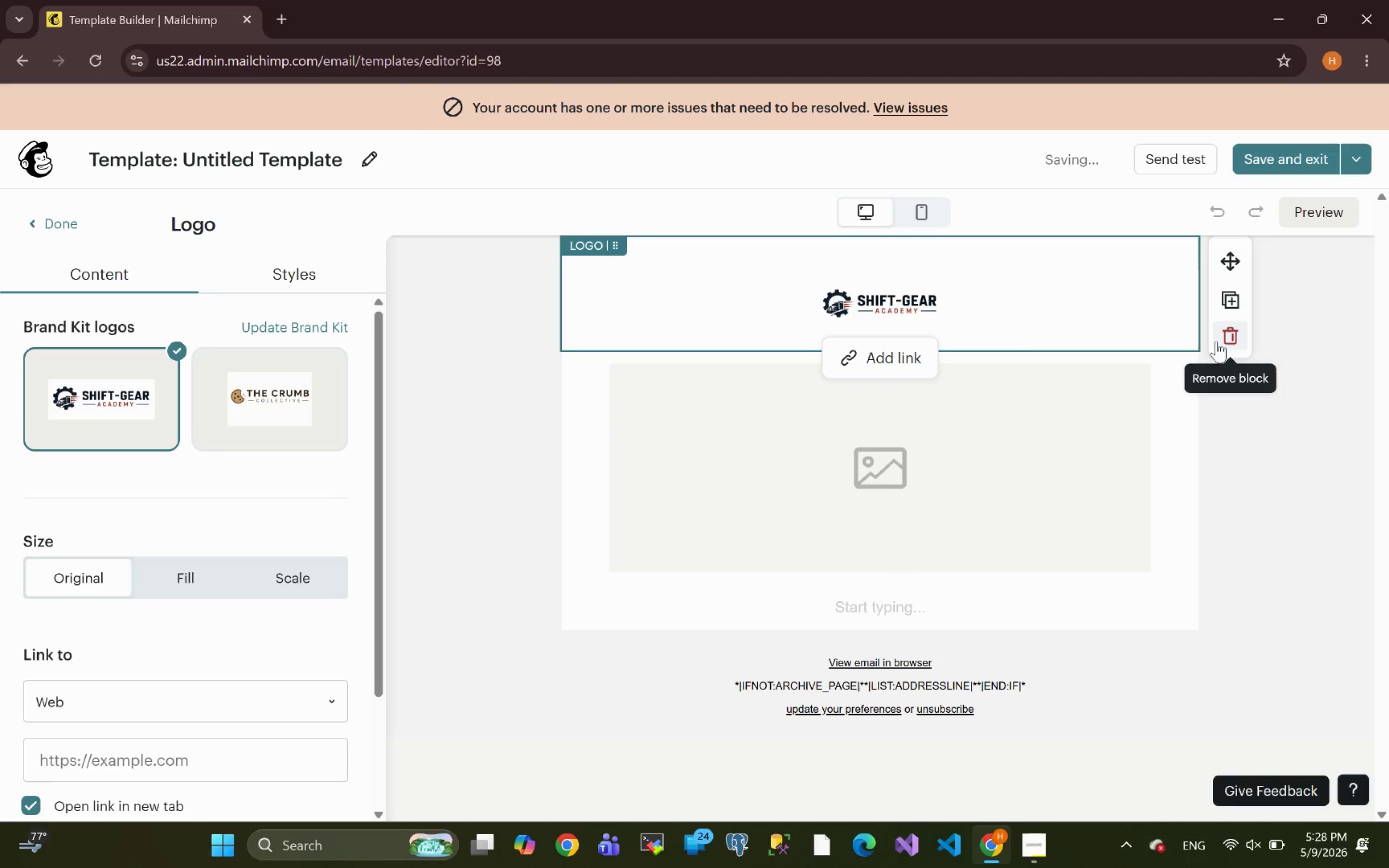 
left_click([1230, 342])
 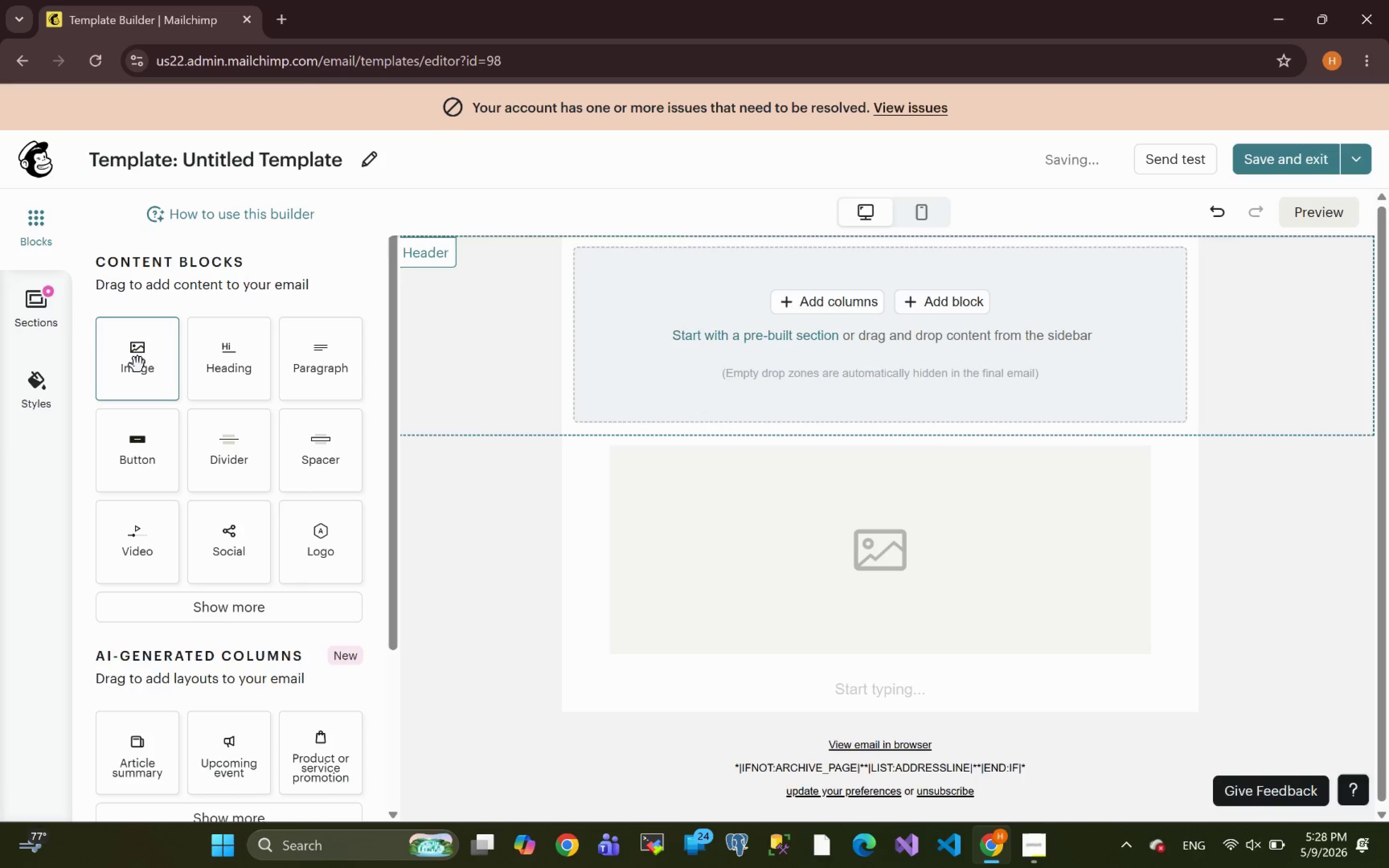 
wait(7.87)
 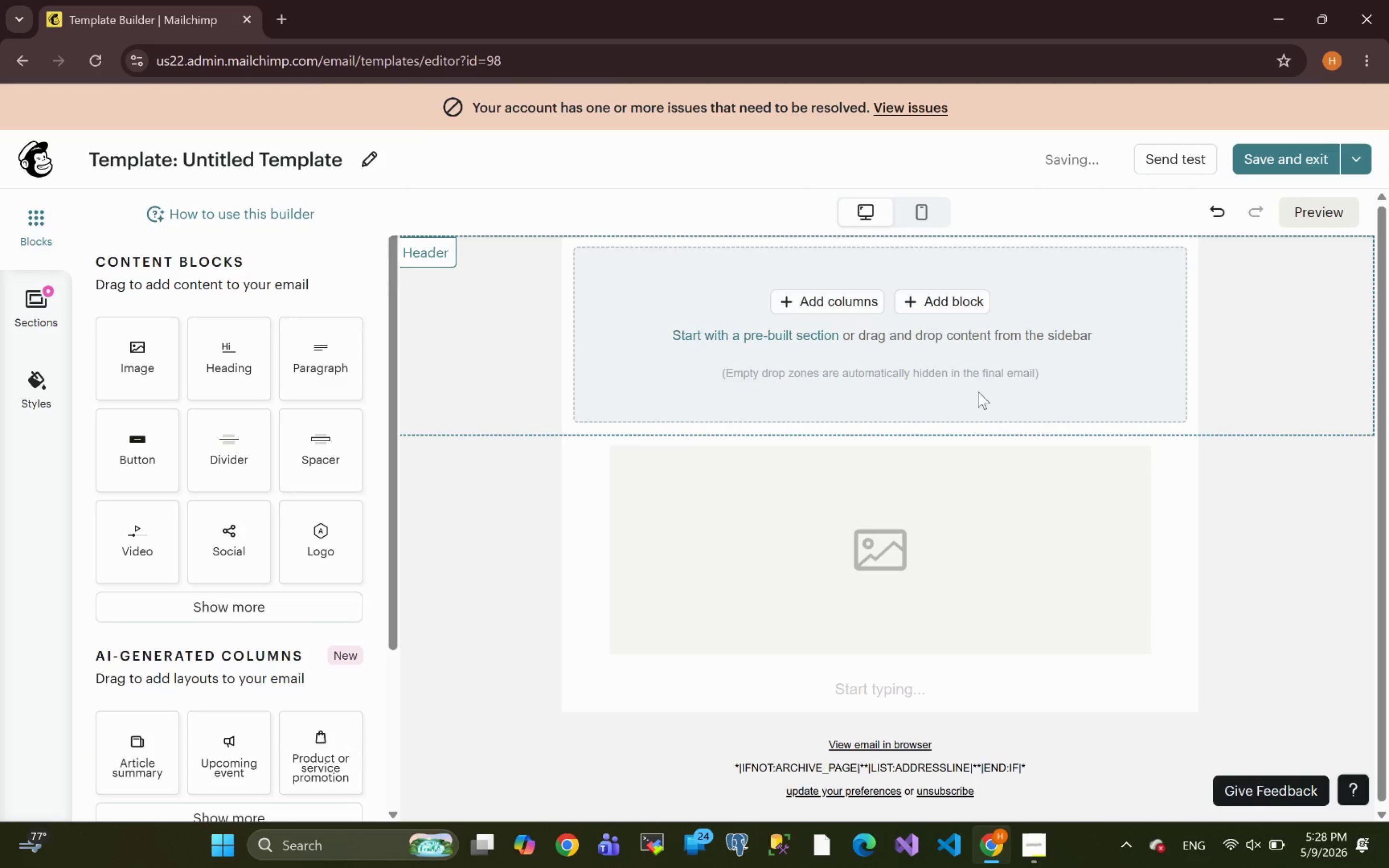 
left_click_drag(start_coordinate=[137, 365], to_coordinate=[752, 314])
 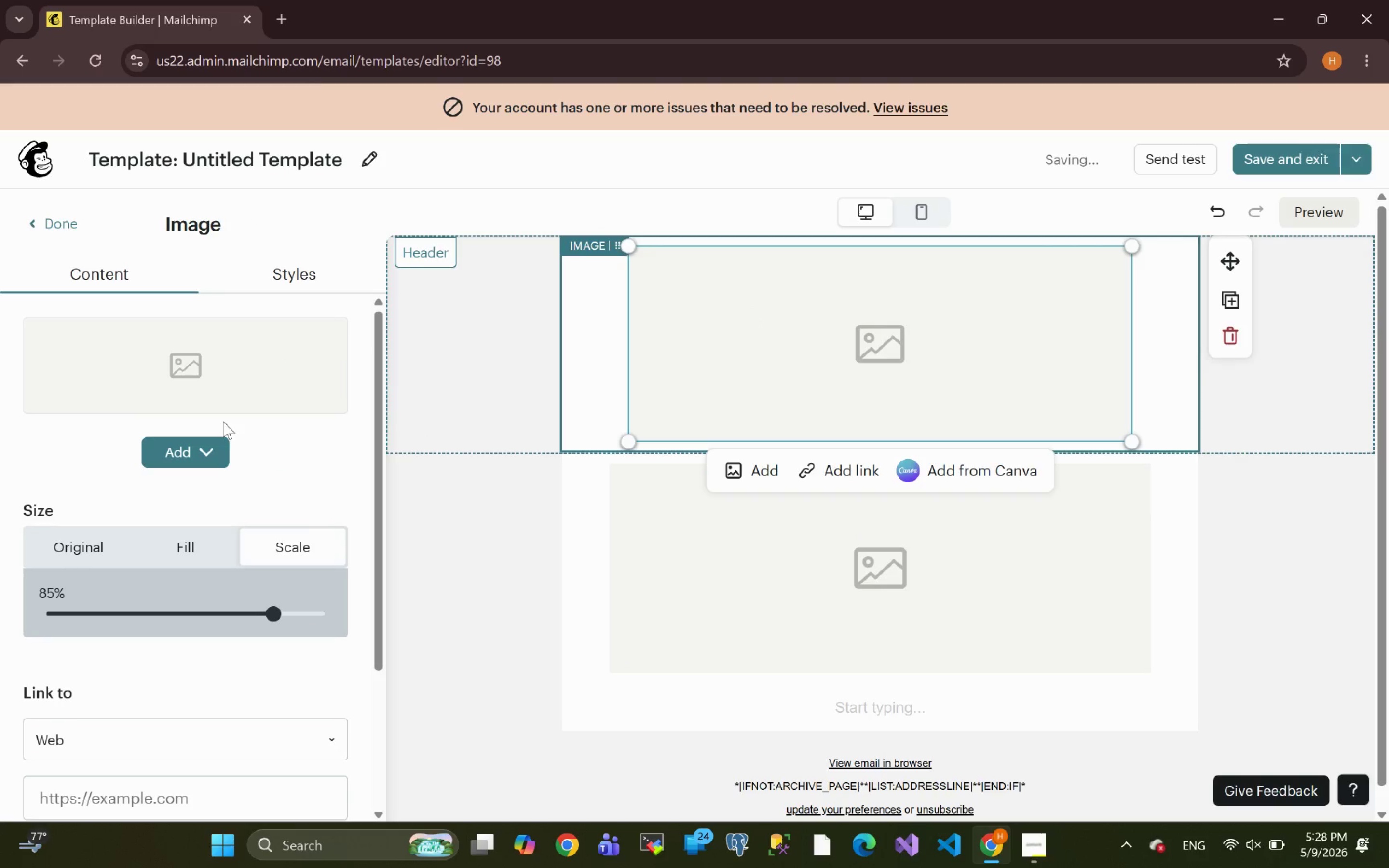 
left_click([172, 444])
 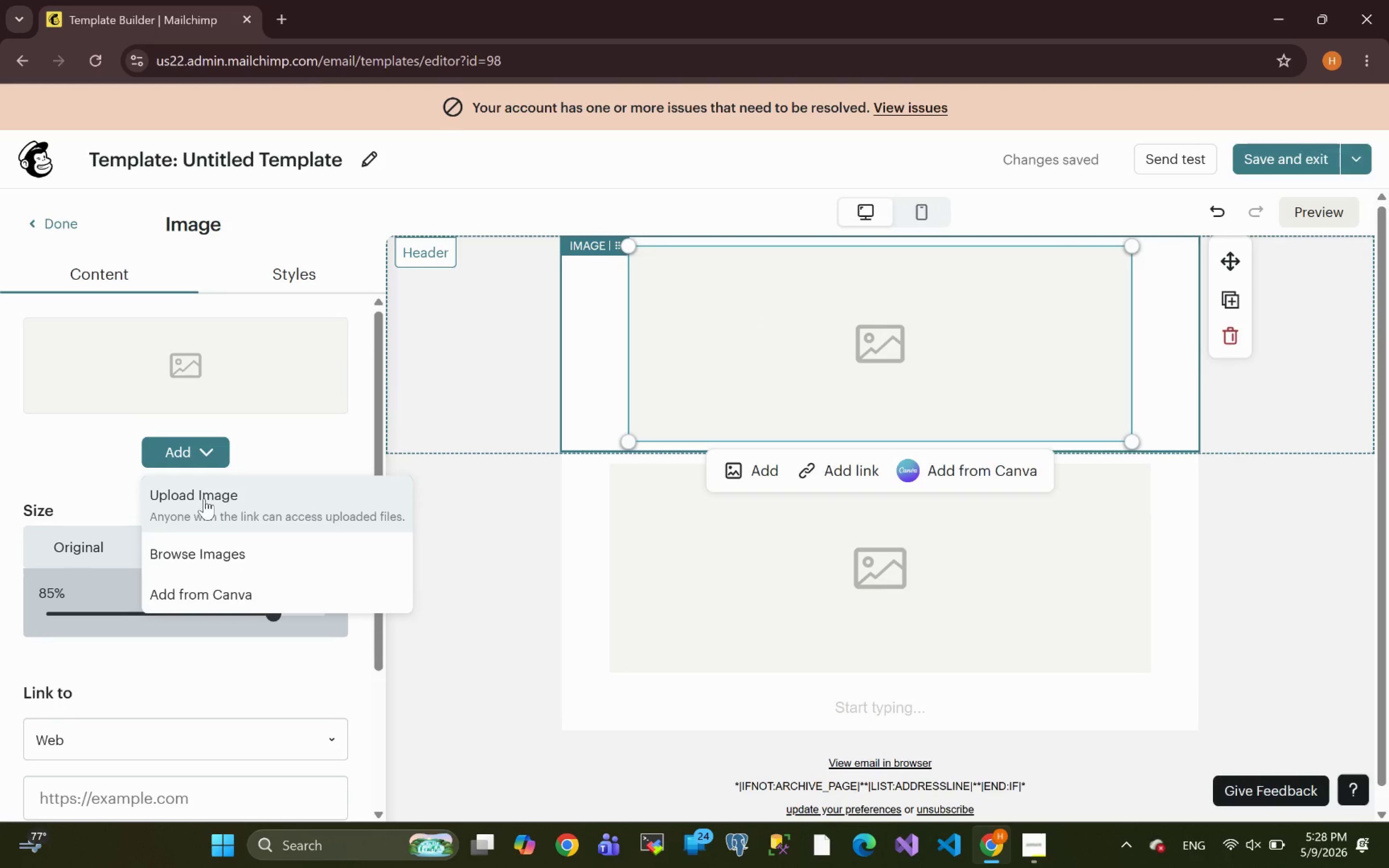 
left_click([204, 499])
 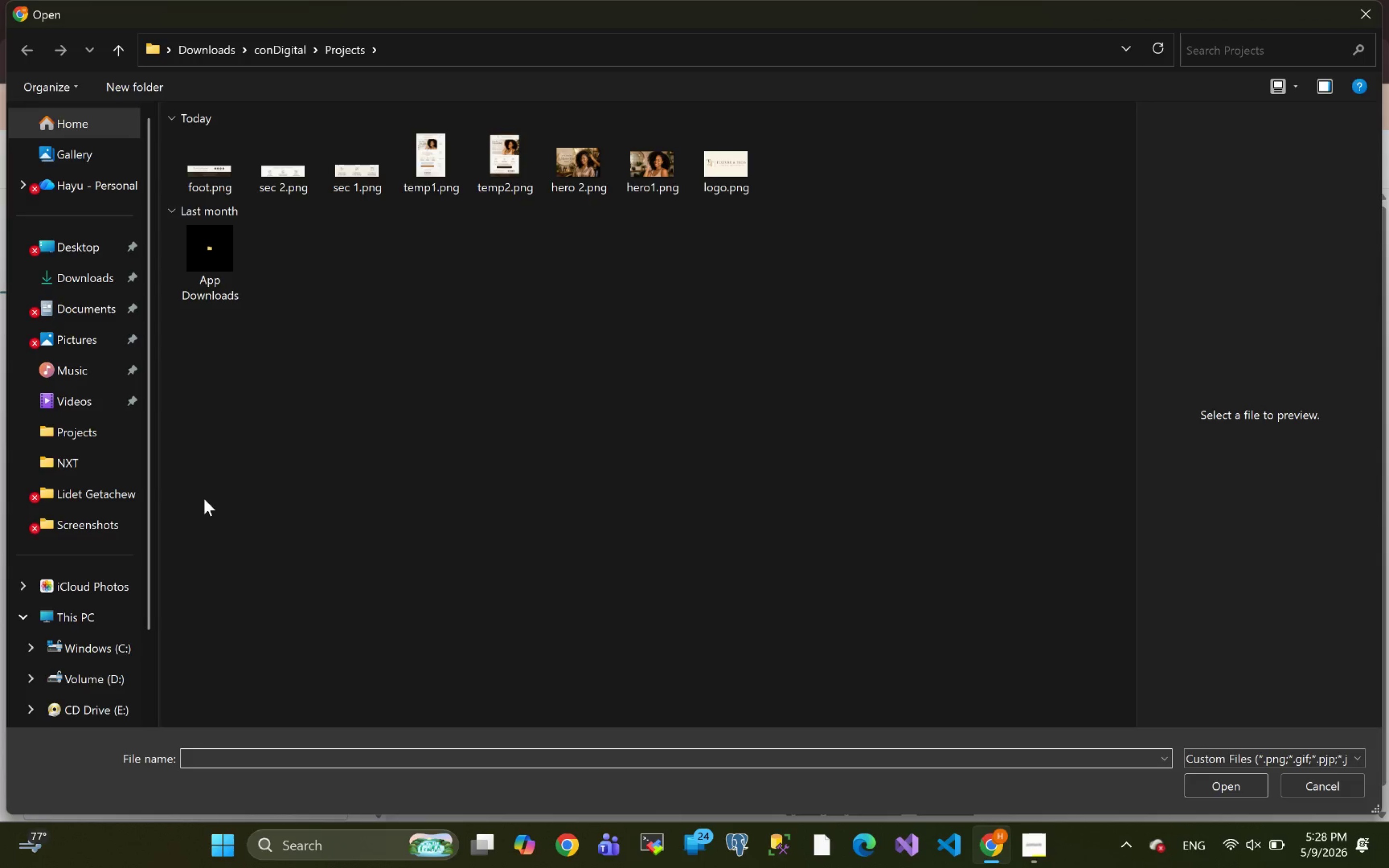 
wait(7.3)
 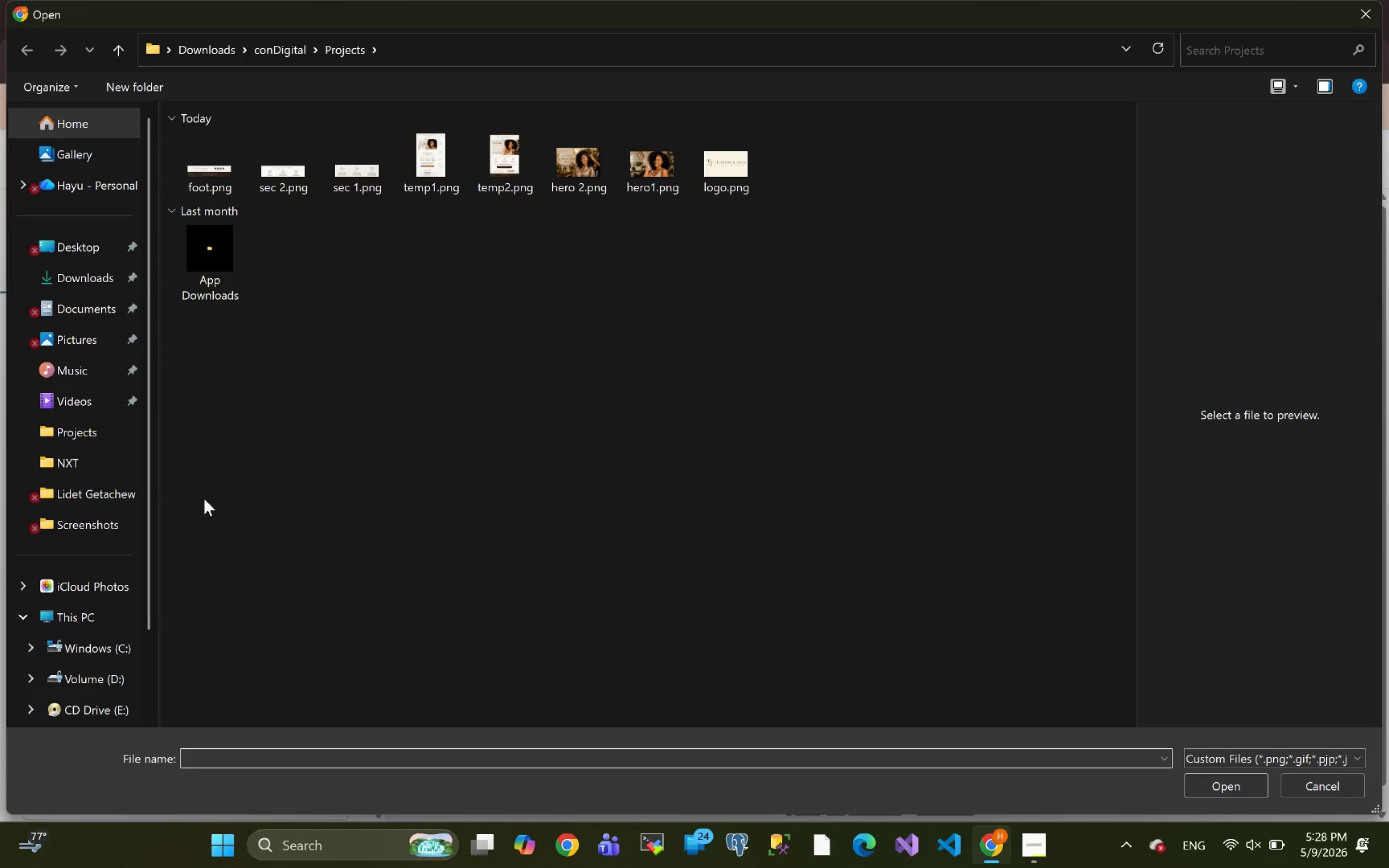 
left_click([728, 185])
 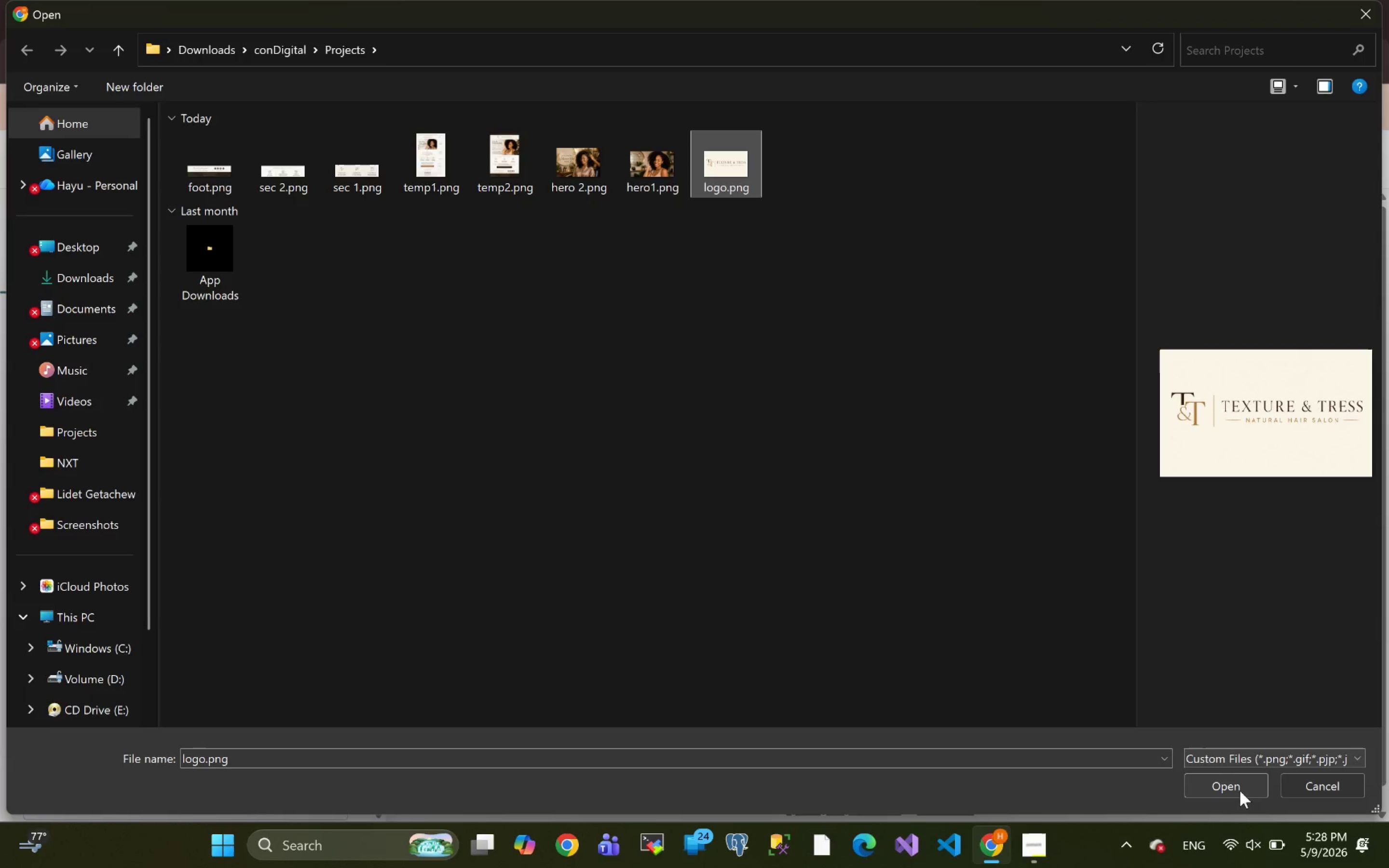 
left_click([1228, 791])
 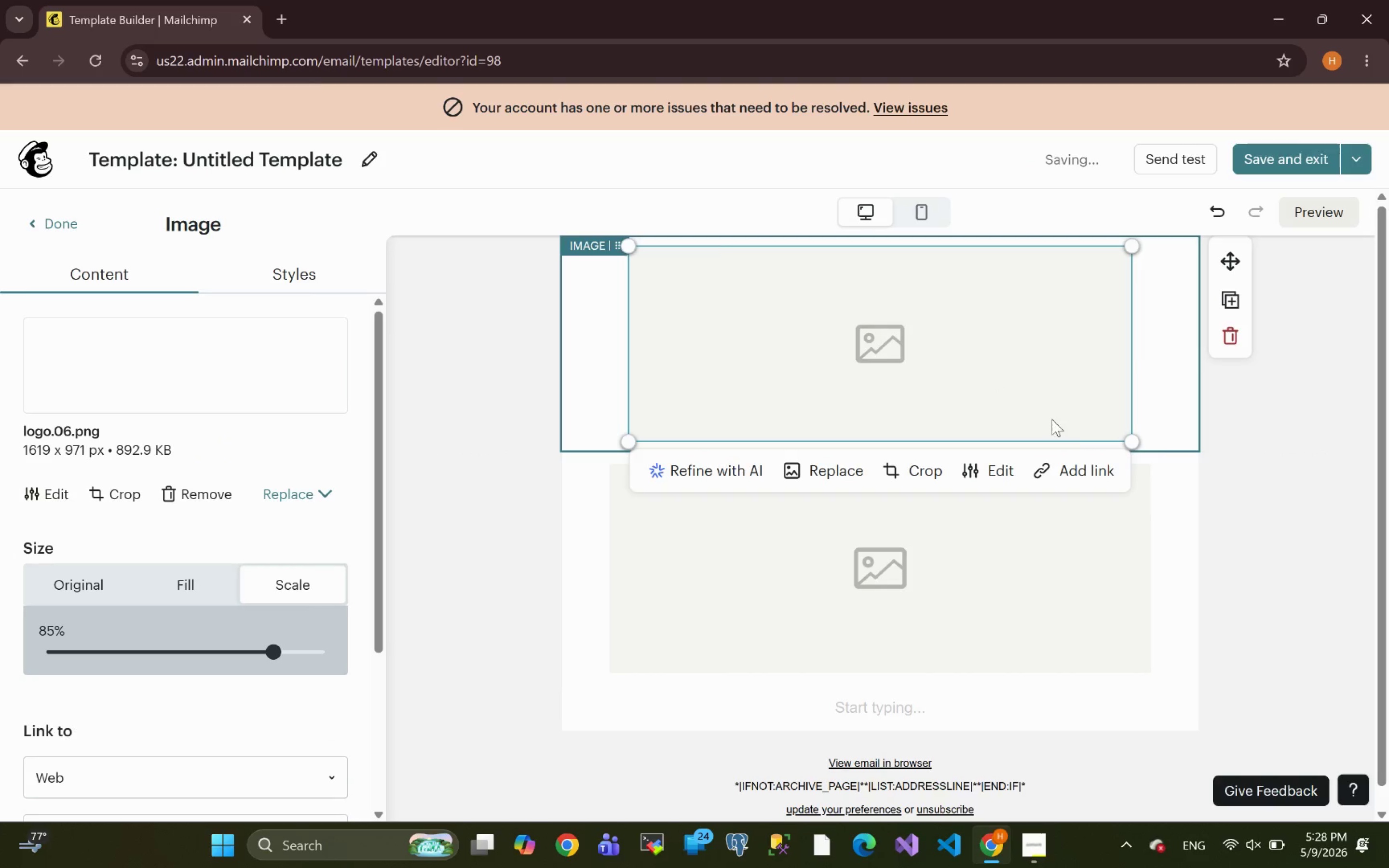 
wait(11.82)
 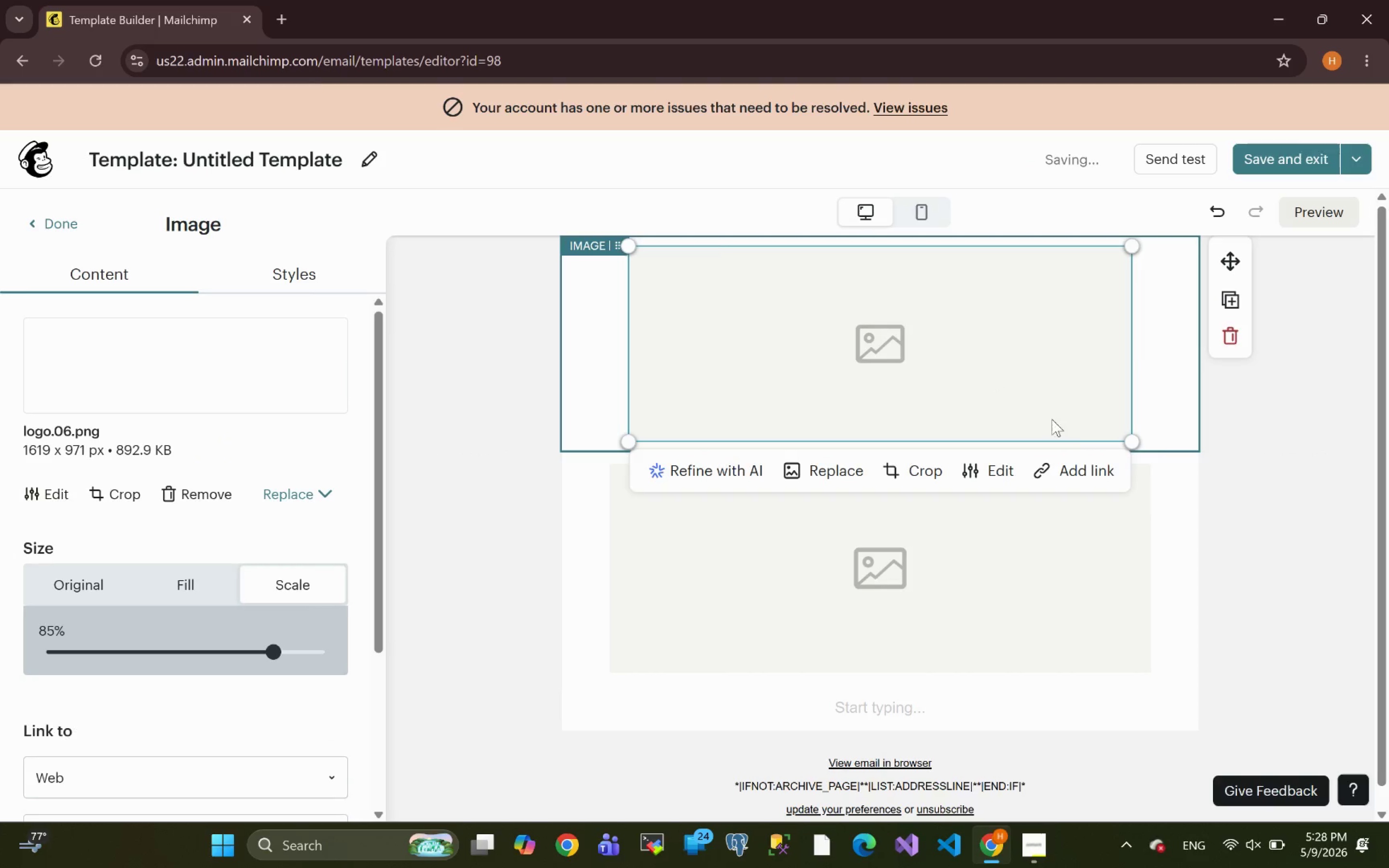 
left_click([918, 579])
 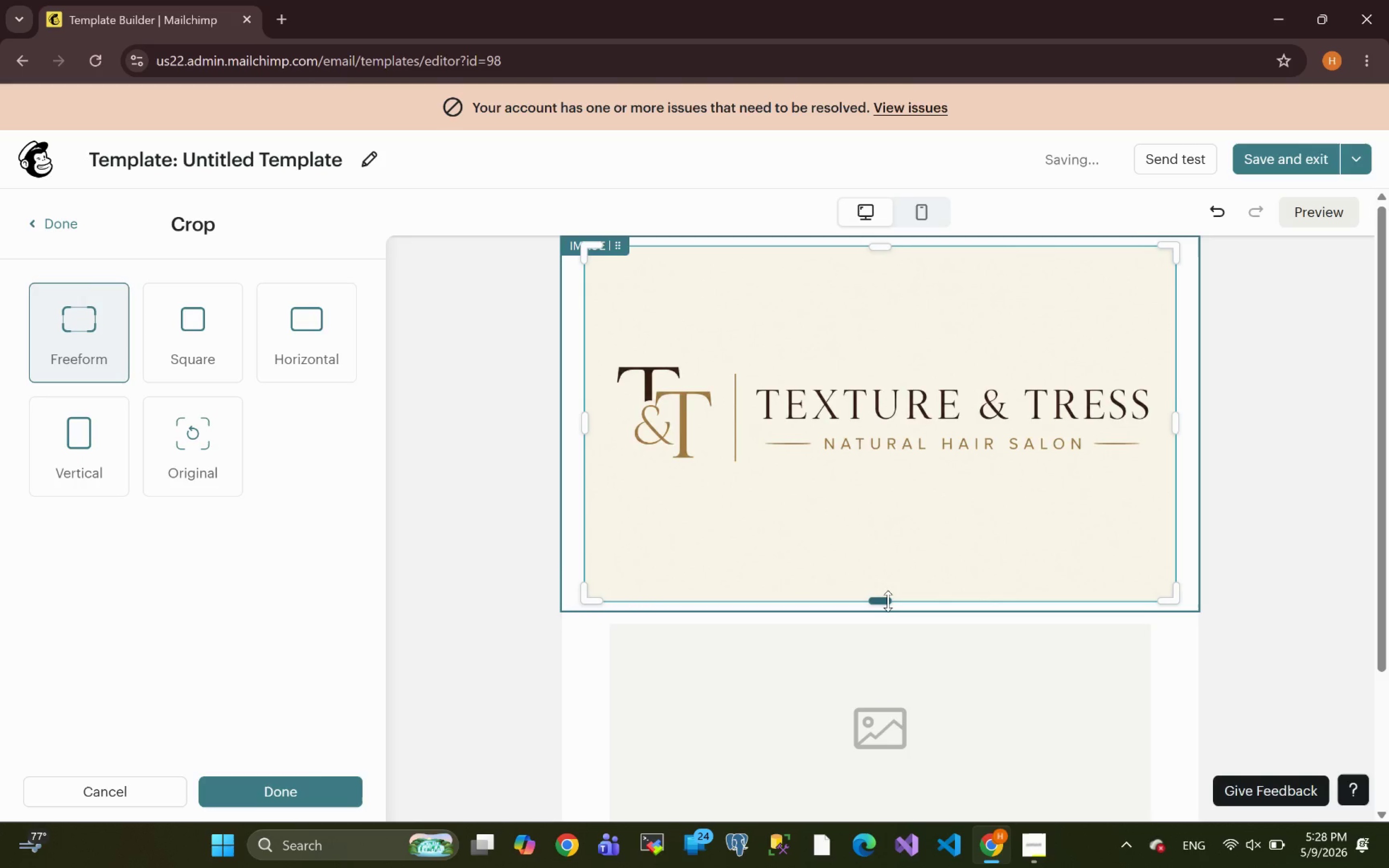 
left_click_drag(start_coordinate=[888, 601], to_coordinate=[883, 463])
 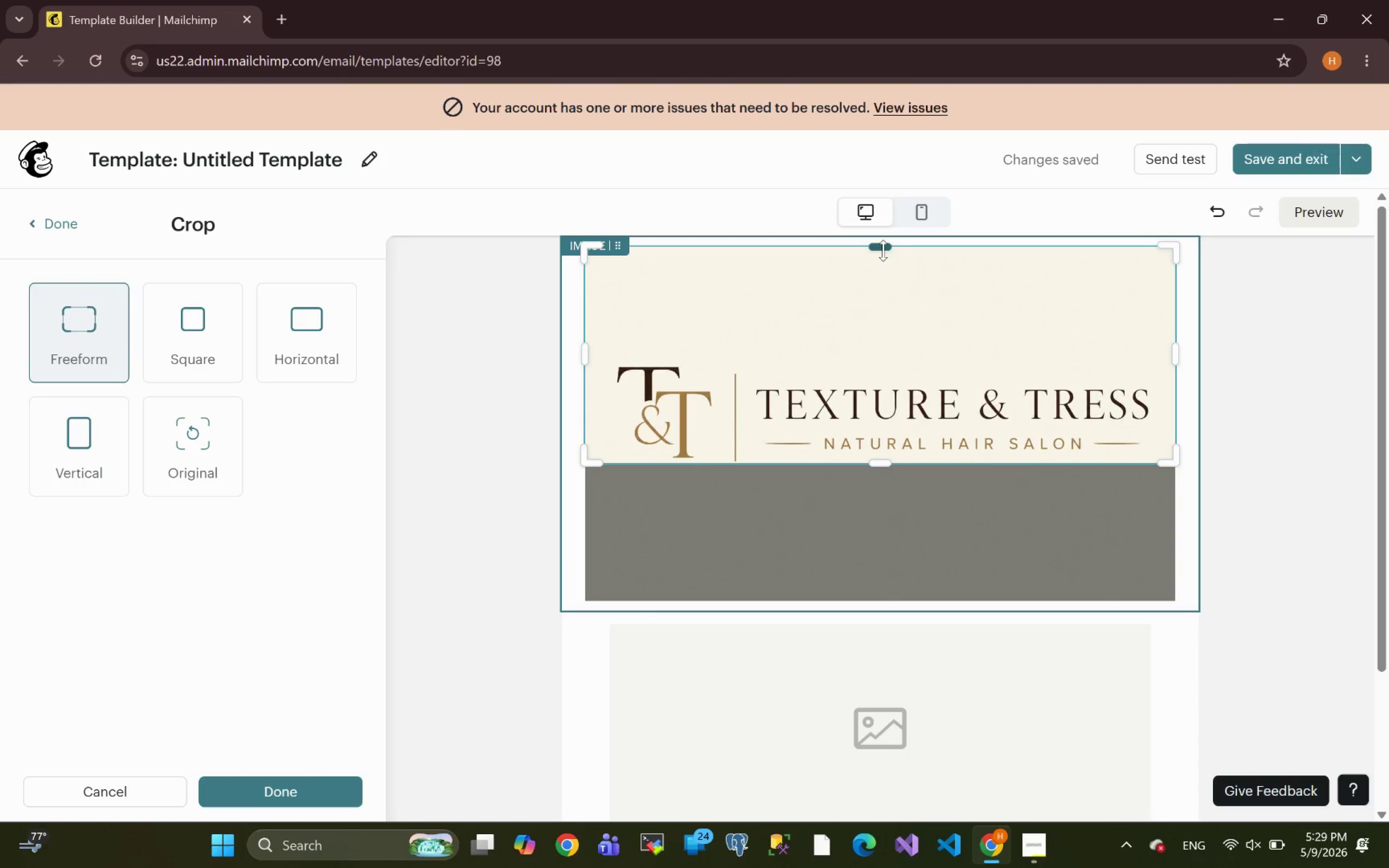 
left_click_drag(start_coordinate=[883, 250], to_coordinate=[893, 365])
 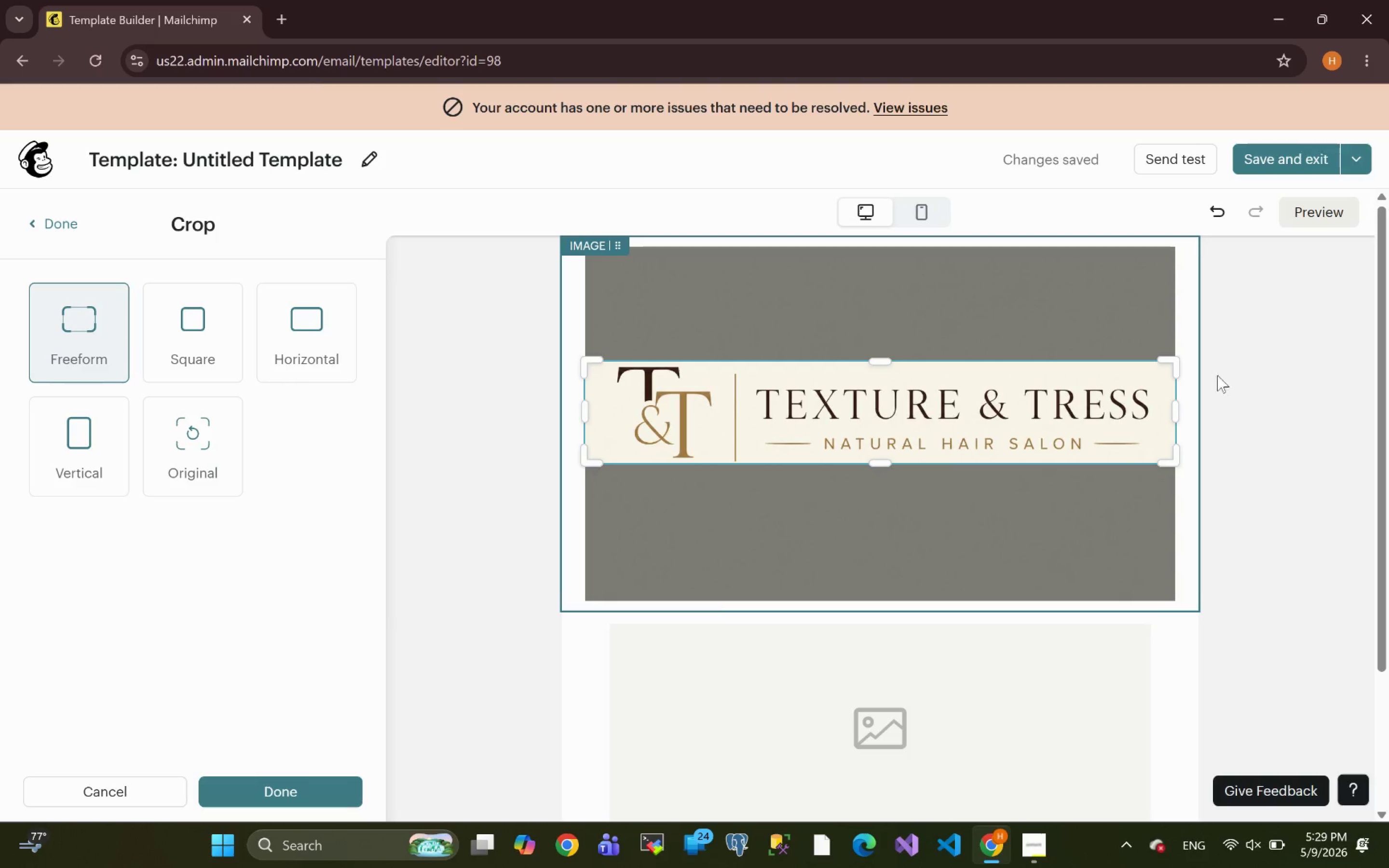 
left_click([1238, 392])
 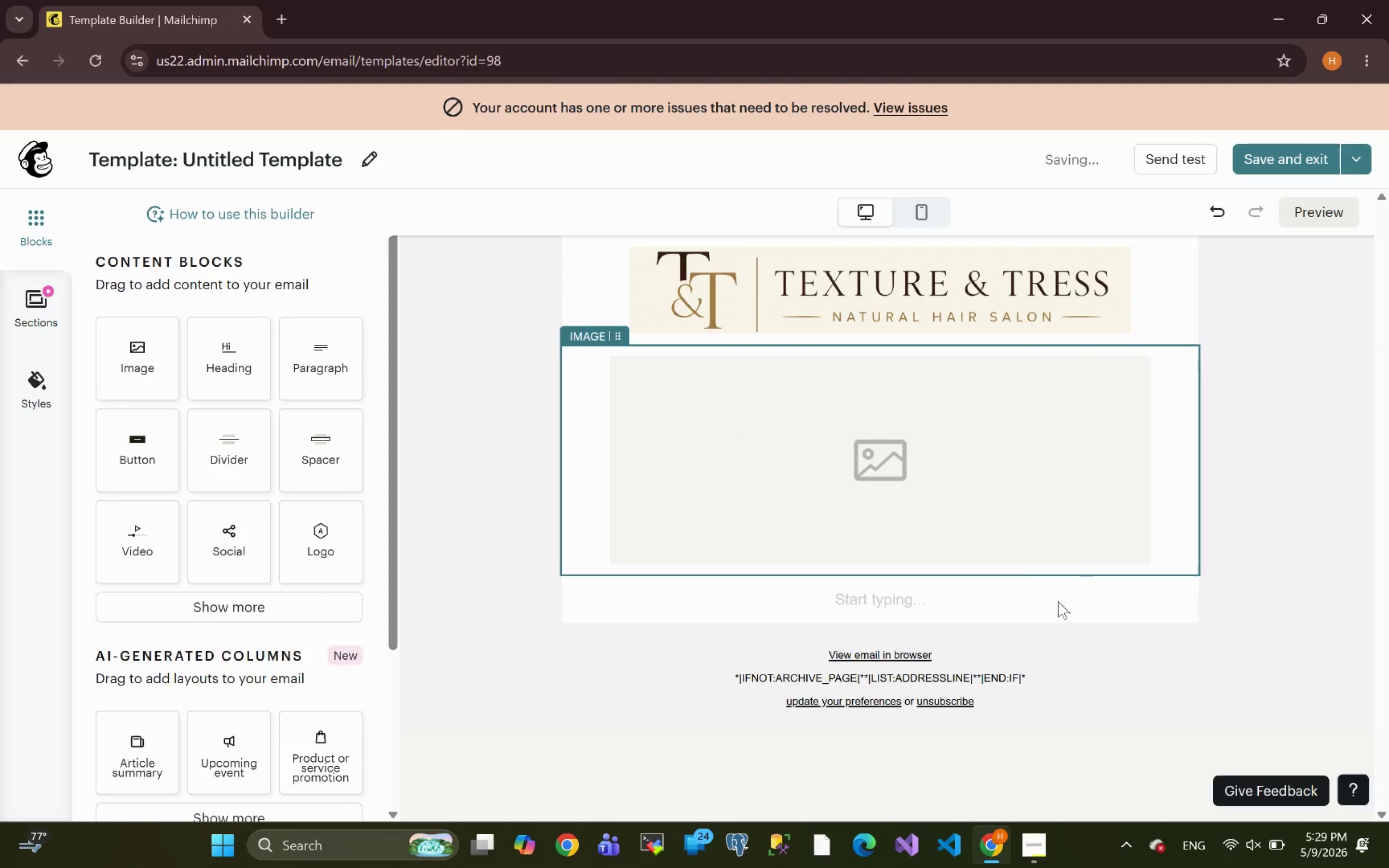 
left_click([840, 314])
 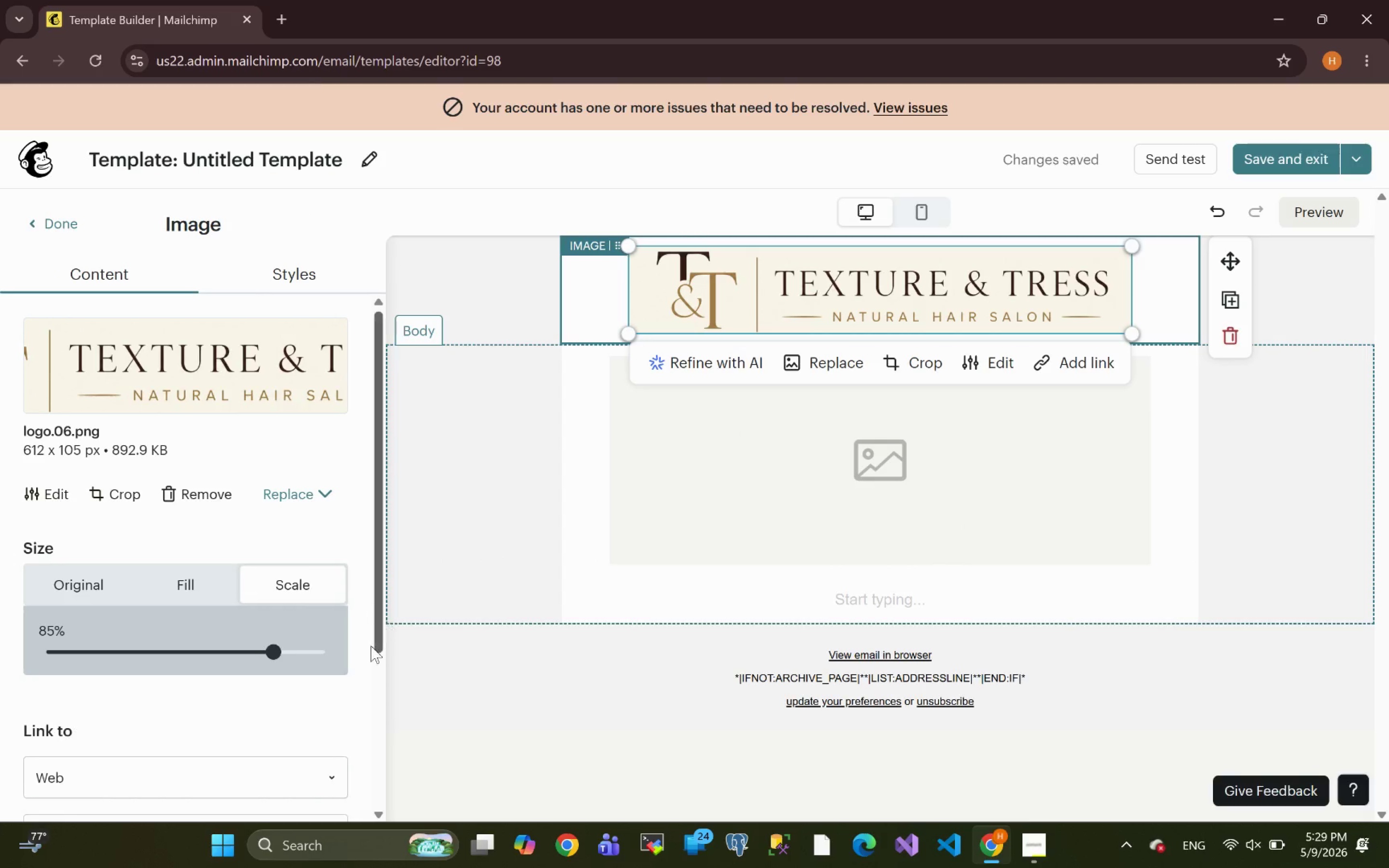 
left_click([200, 586])
 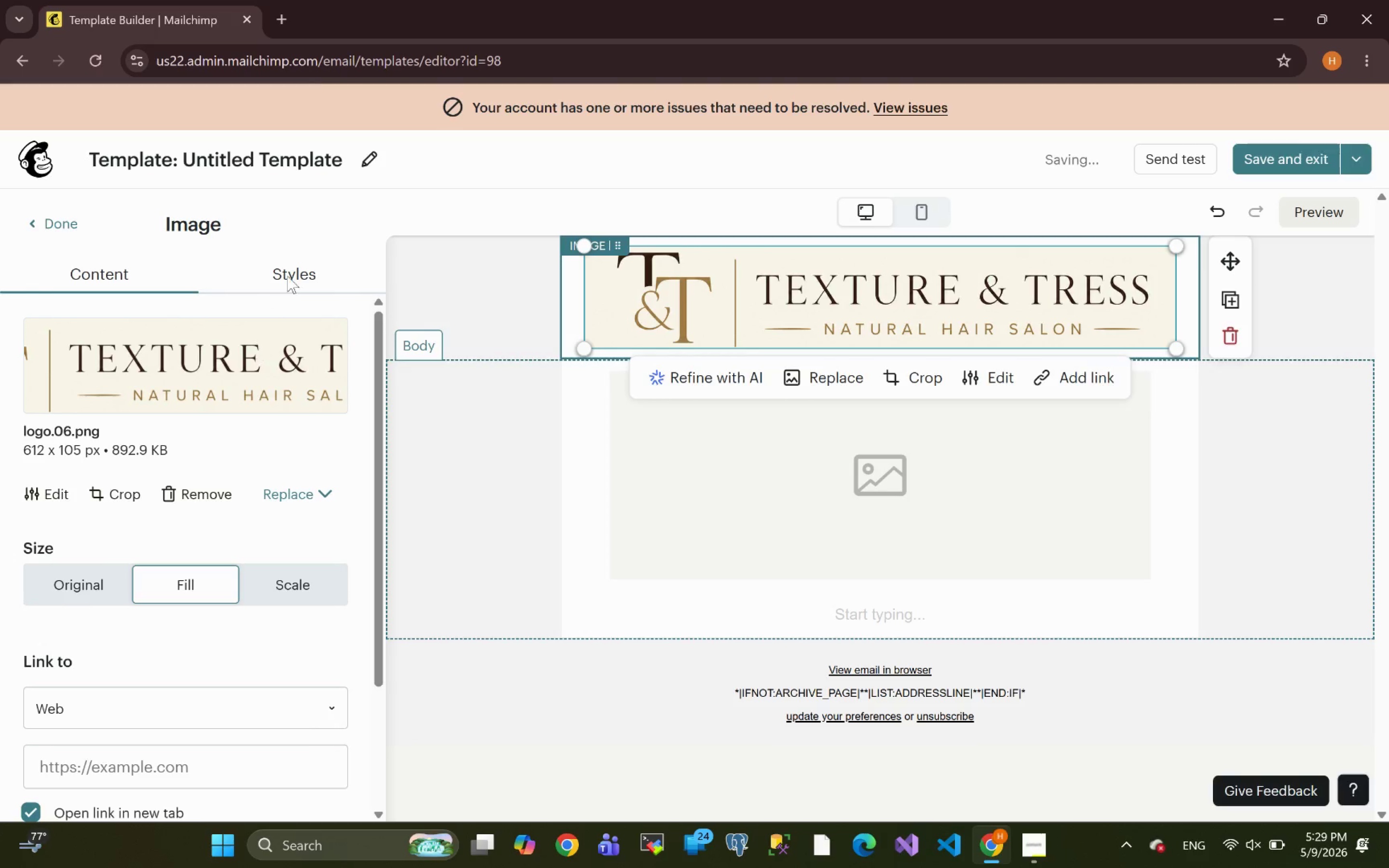 
left_click([289, 265])
 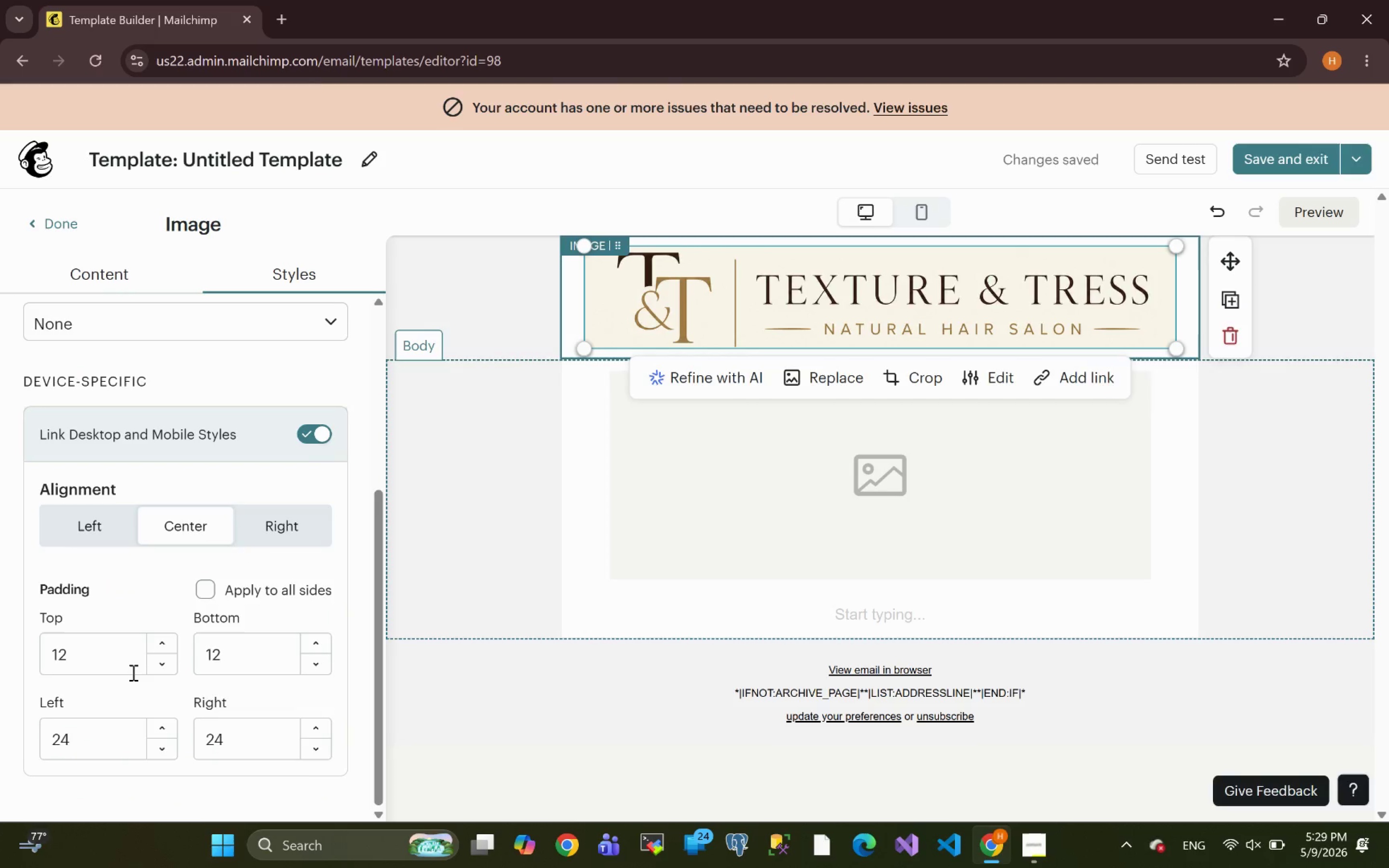 
left_click([100, 654])
 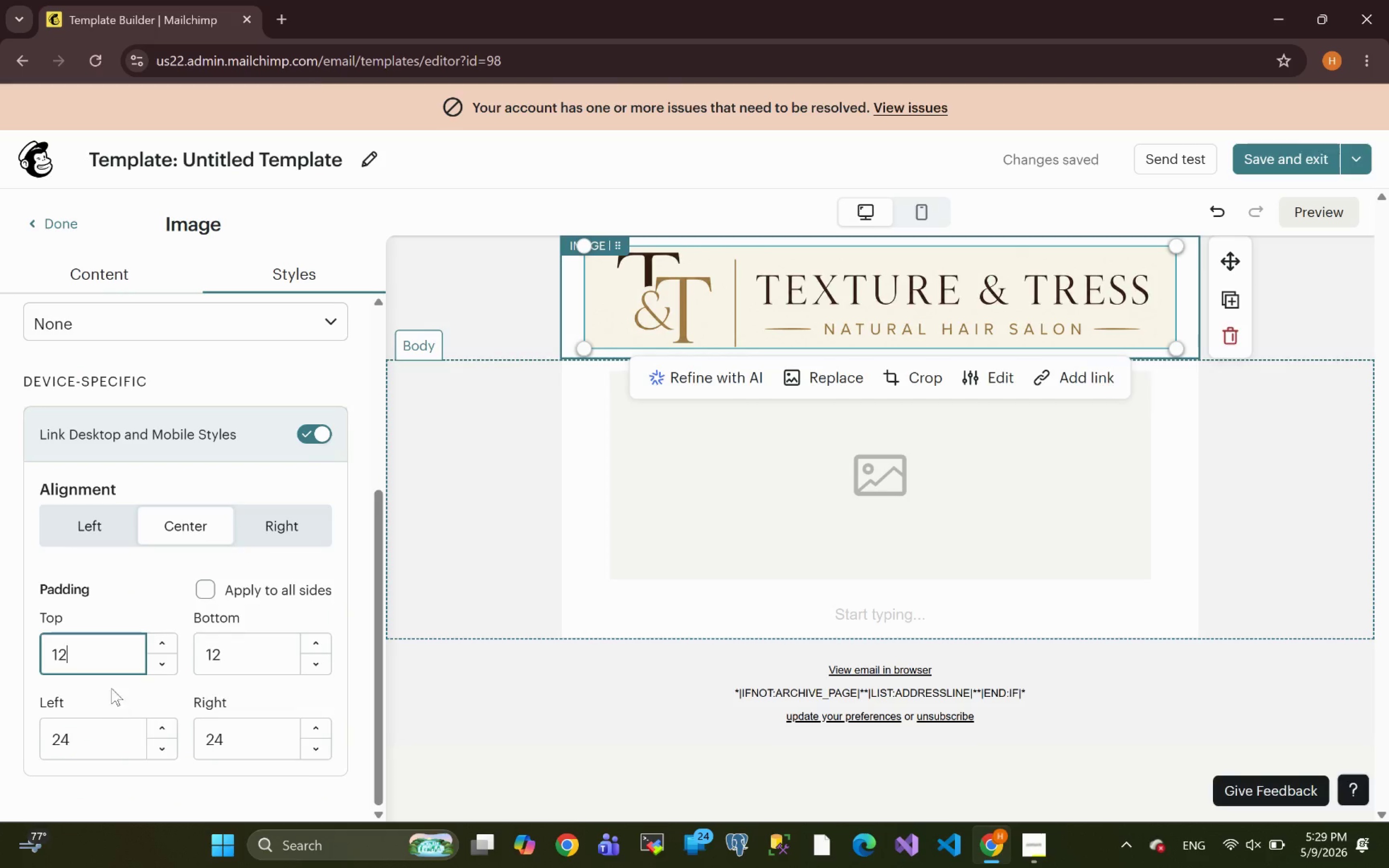 
left_click_drag(start_coordinate=[84, 657], to_coordinate=[30, 653])
 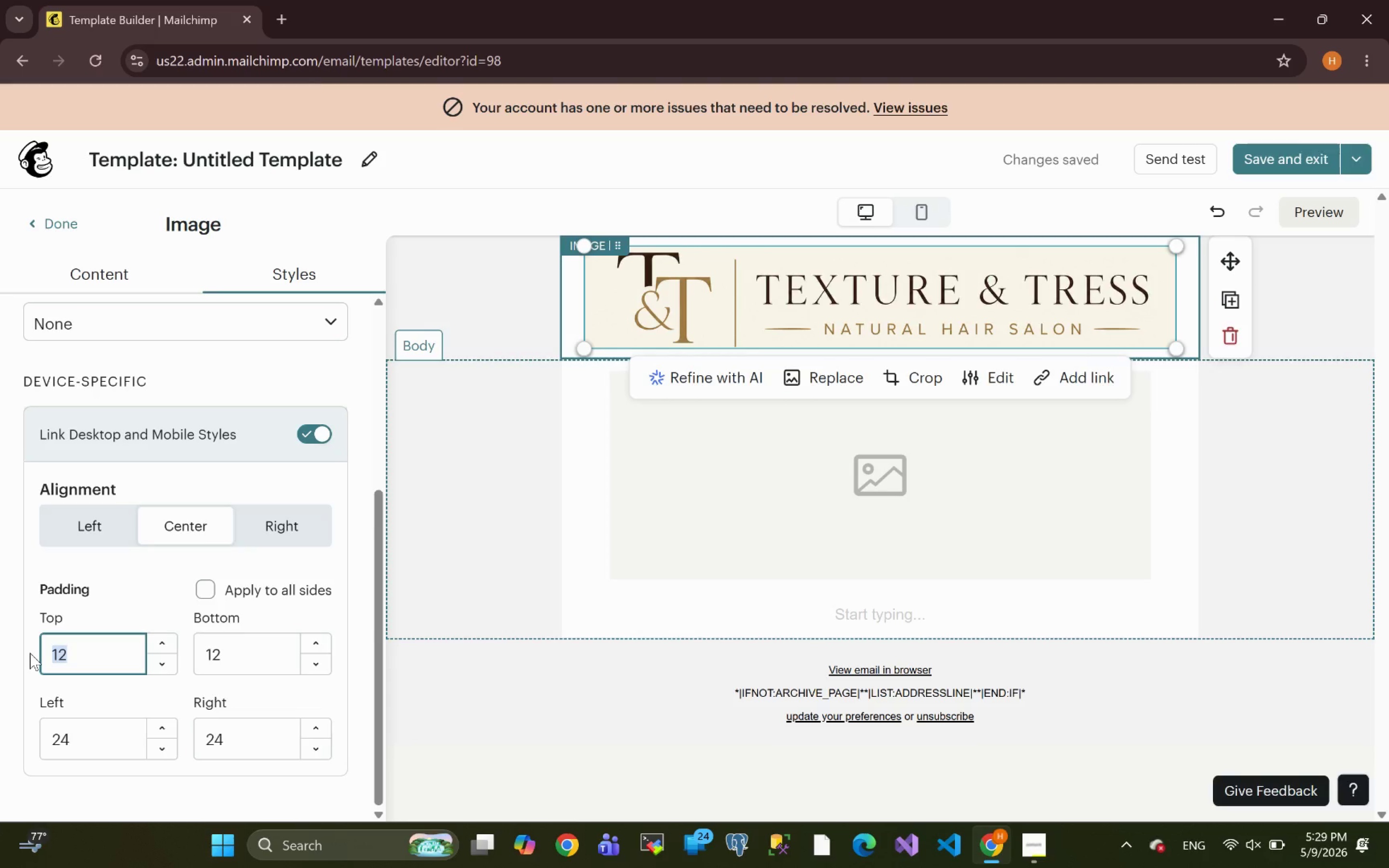 
key(0)
 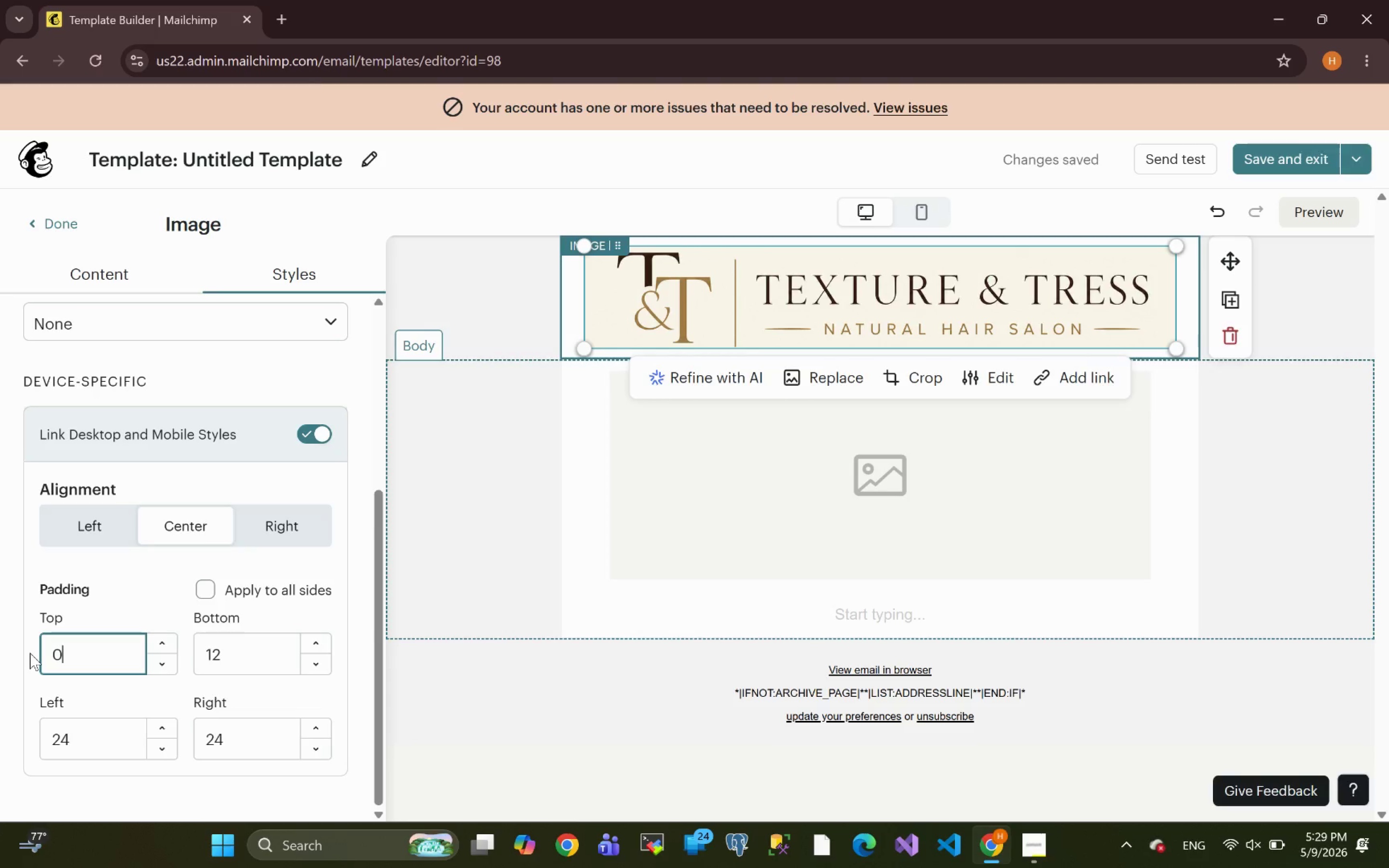 
key(Enter)
 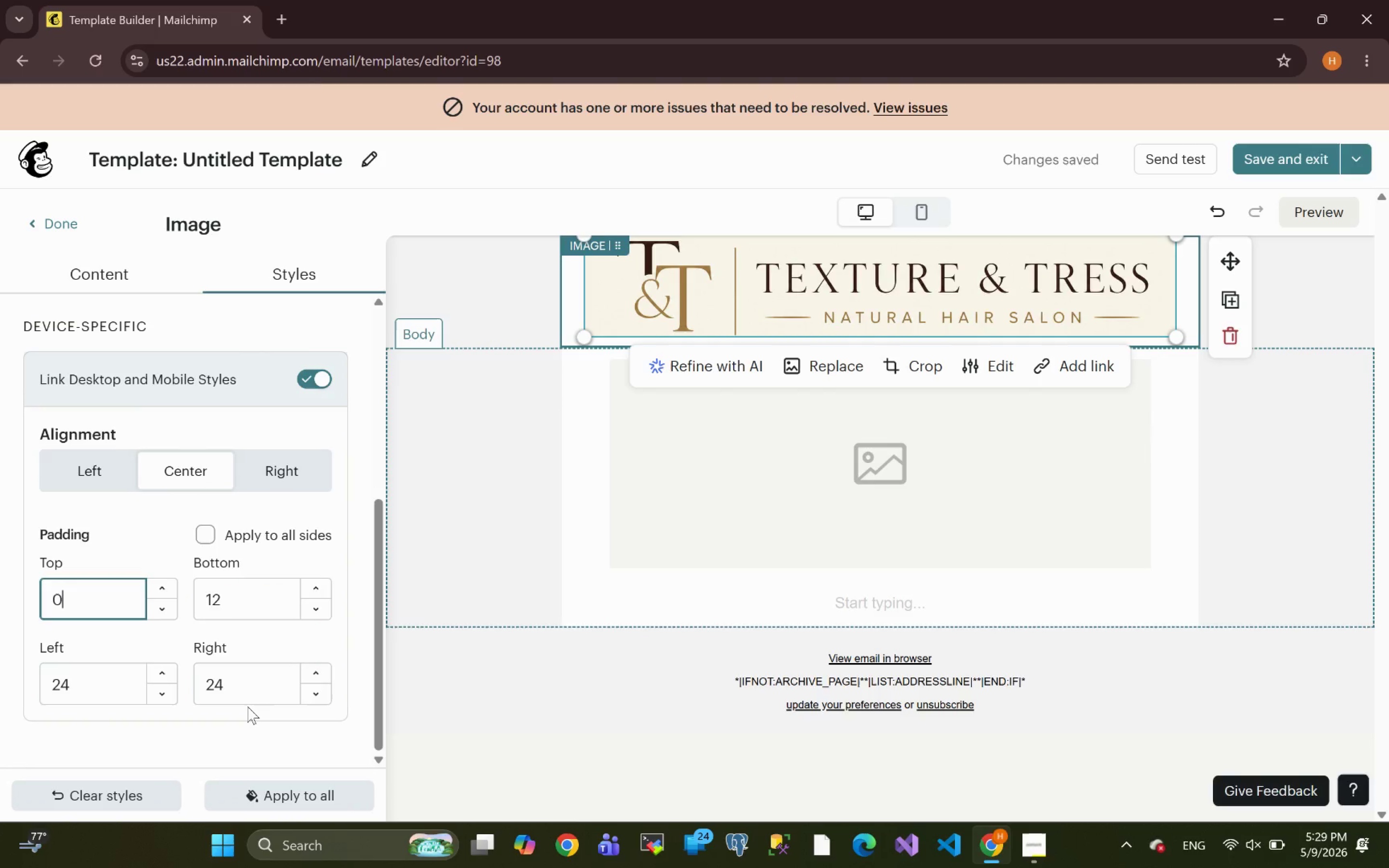 
wait(5.38)
 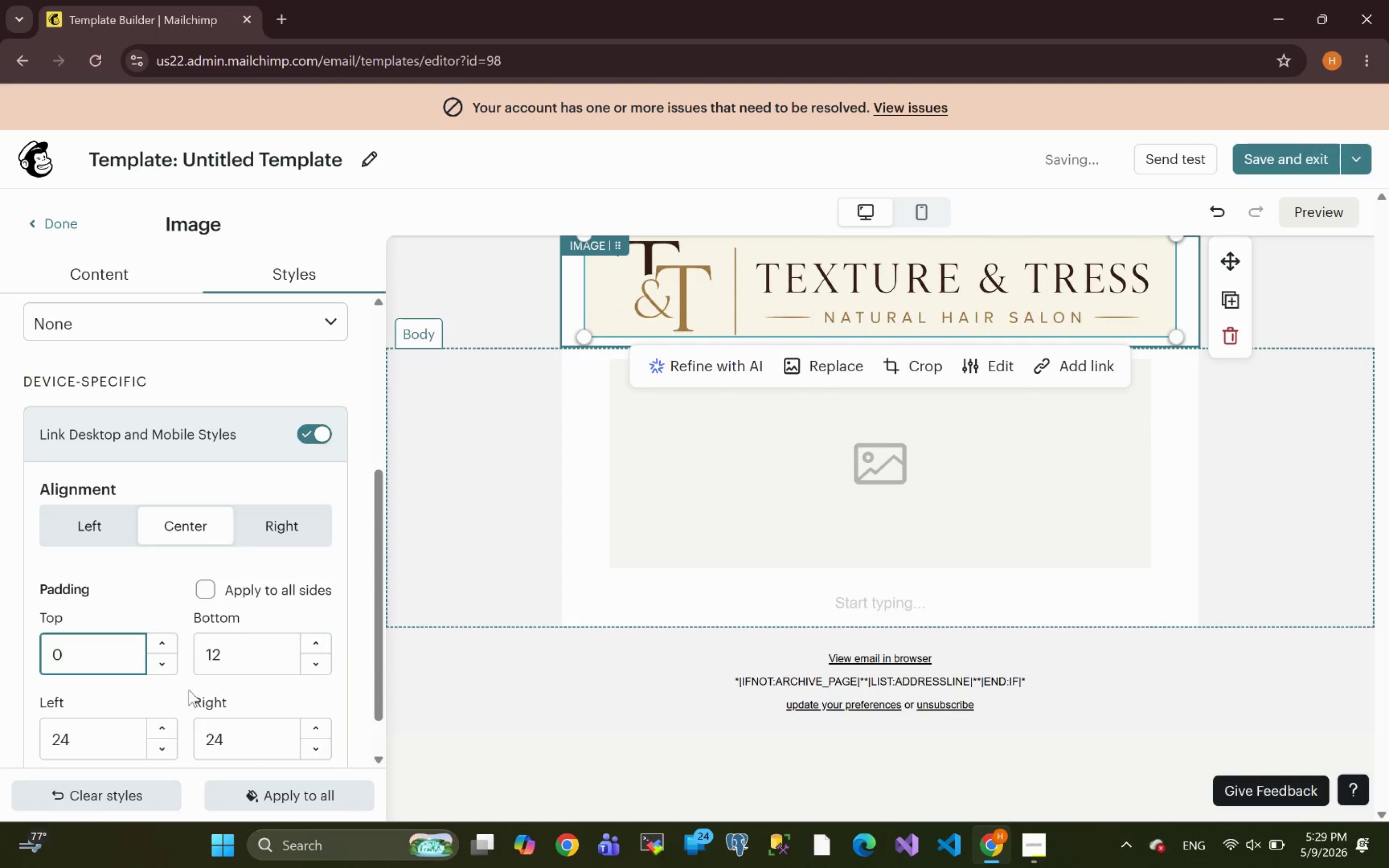 
left_click_drag(start_coordinate=[82, 686], to_coordinate=[0, 654])
 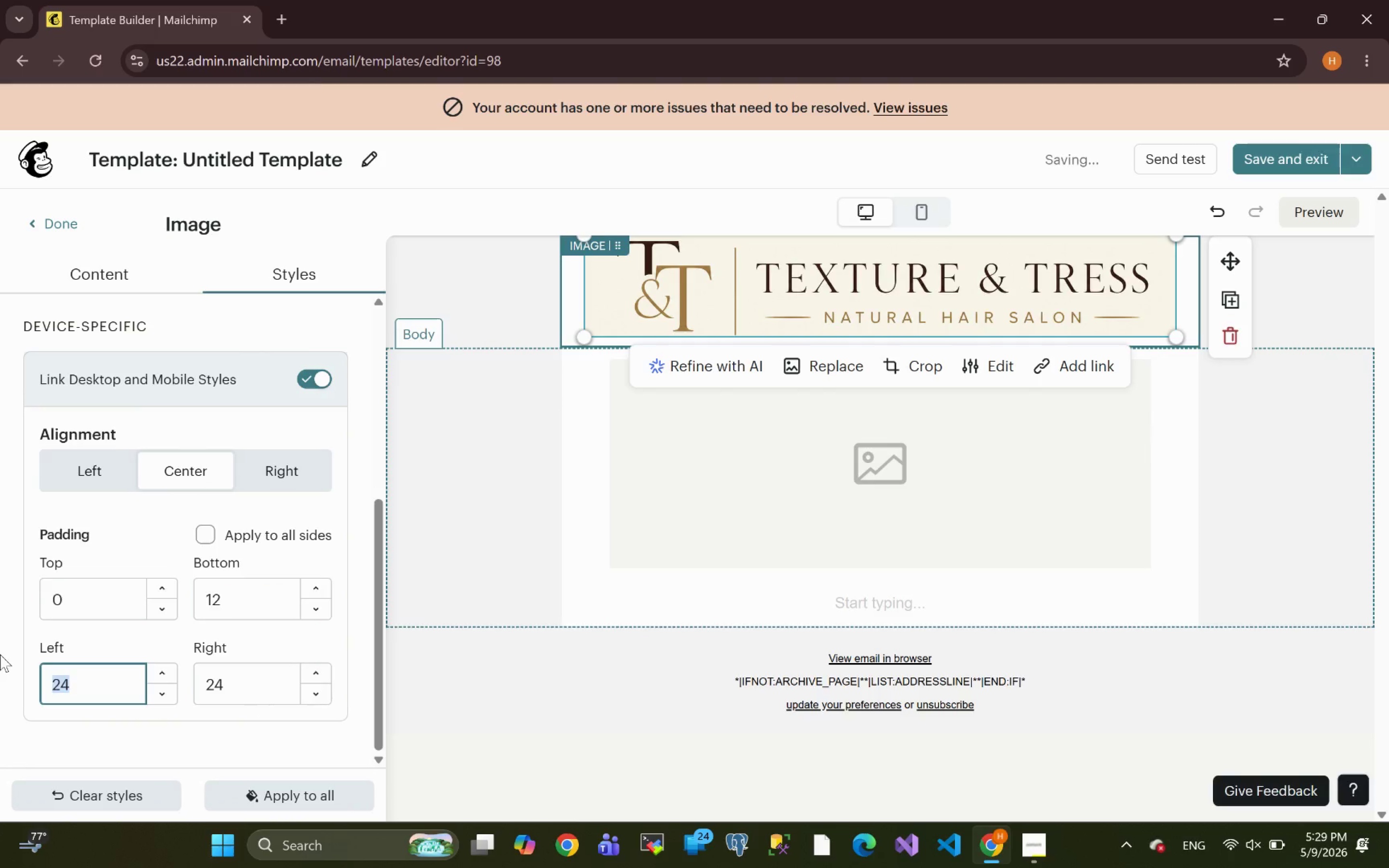 
key(0)
 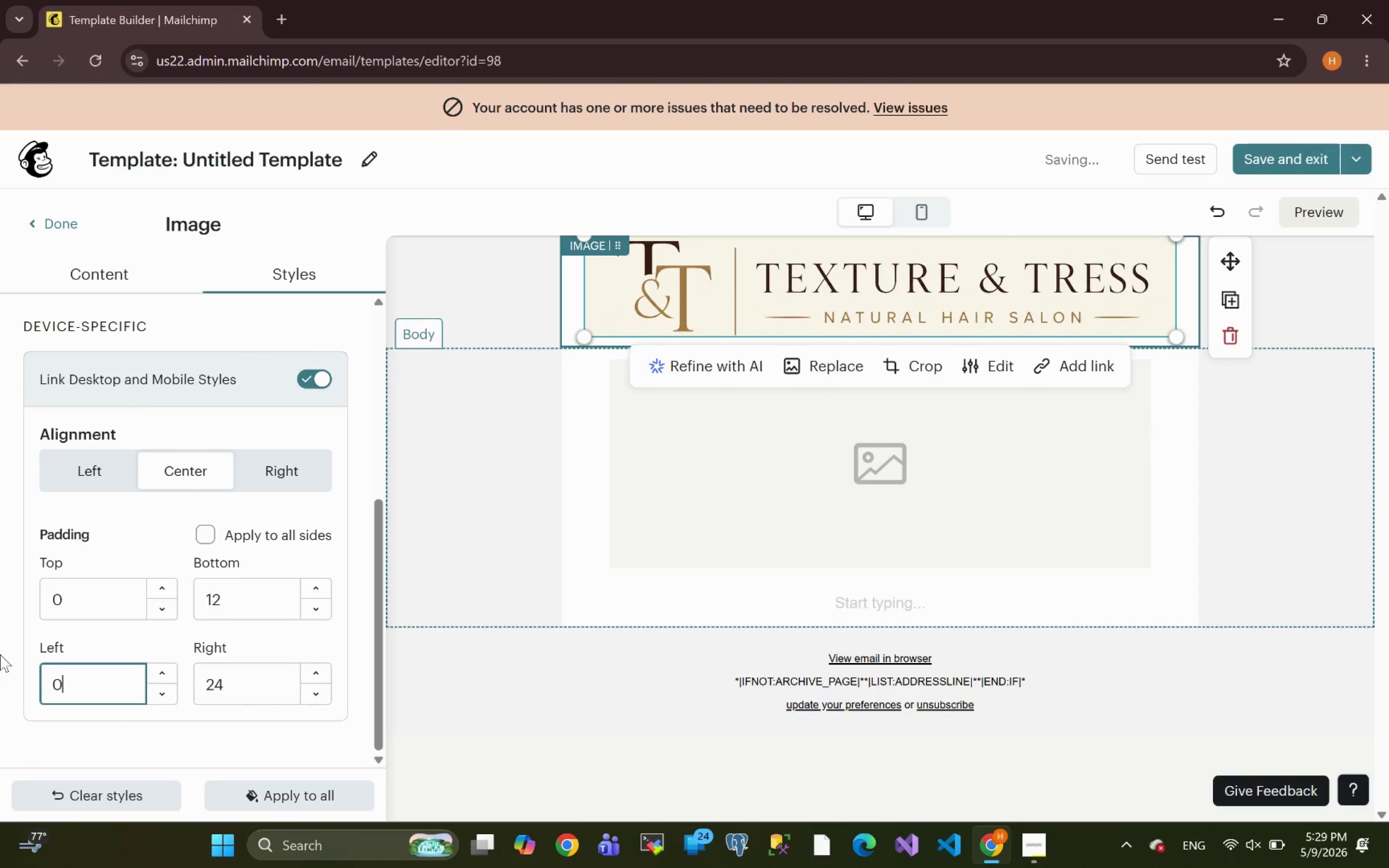 
key(Enter)
 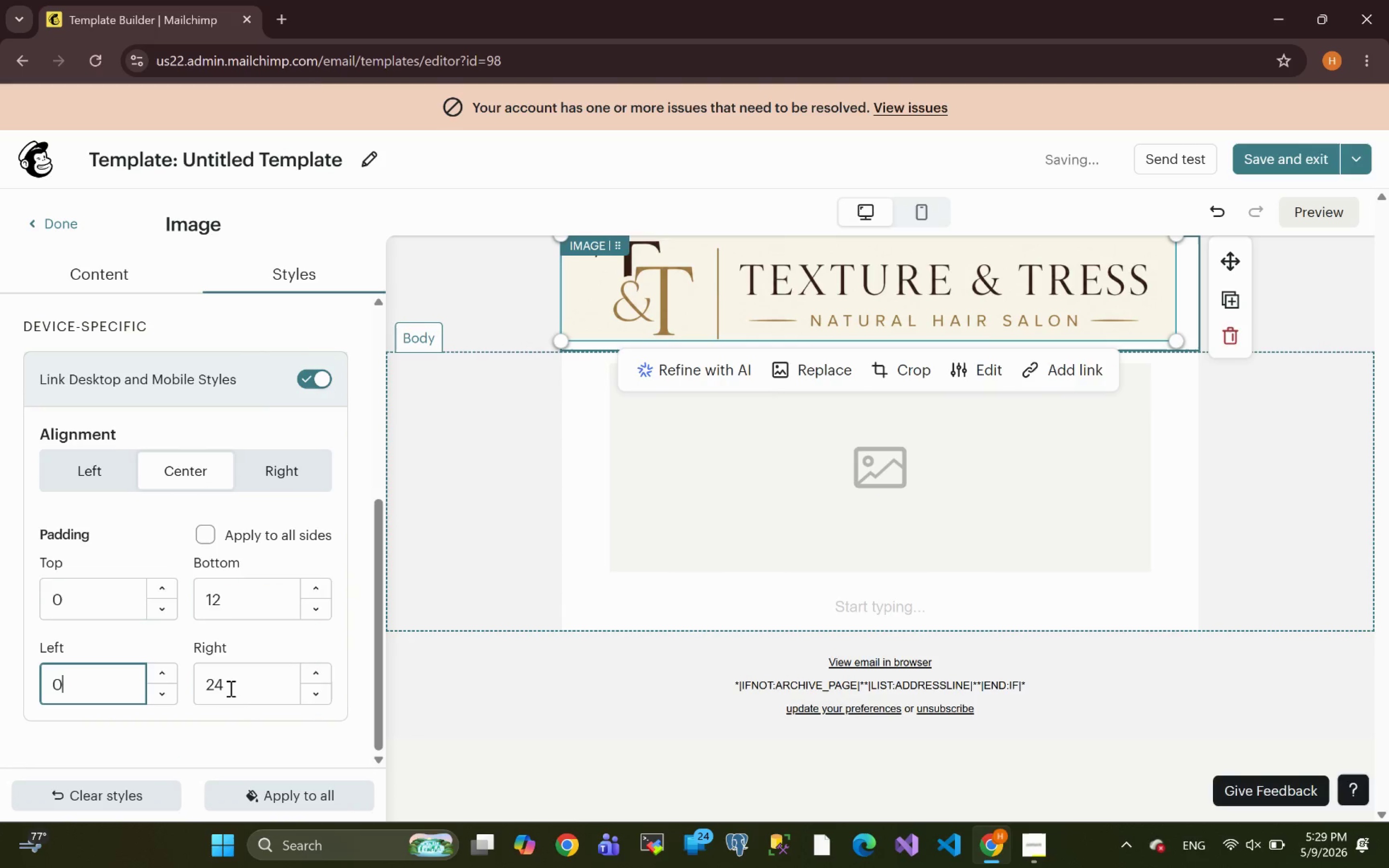 
left_click_drag(start_coordinate=[231, 683], to_coordinate=[146, 678])
 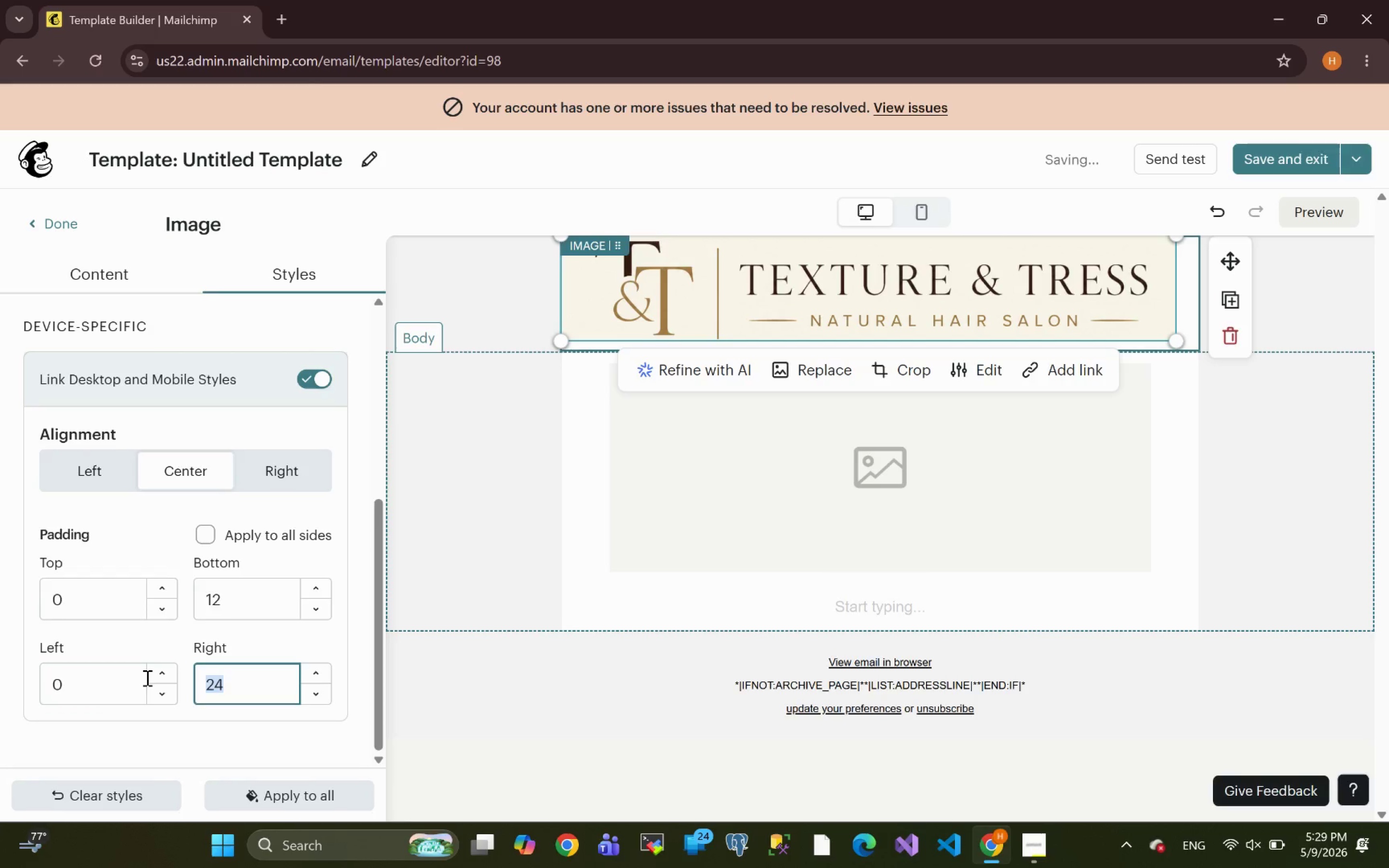 
key(0)
 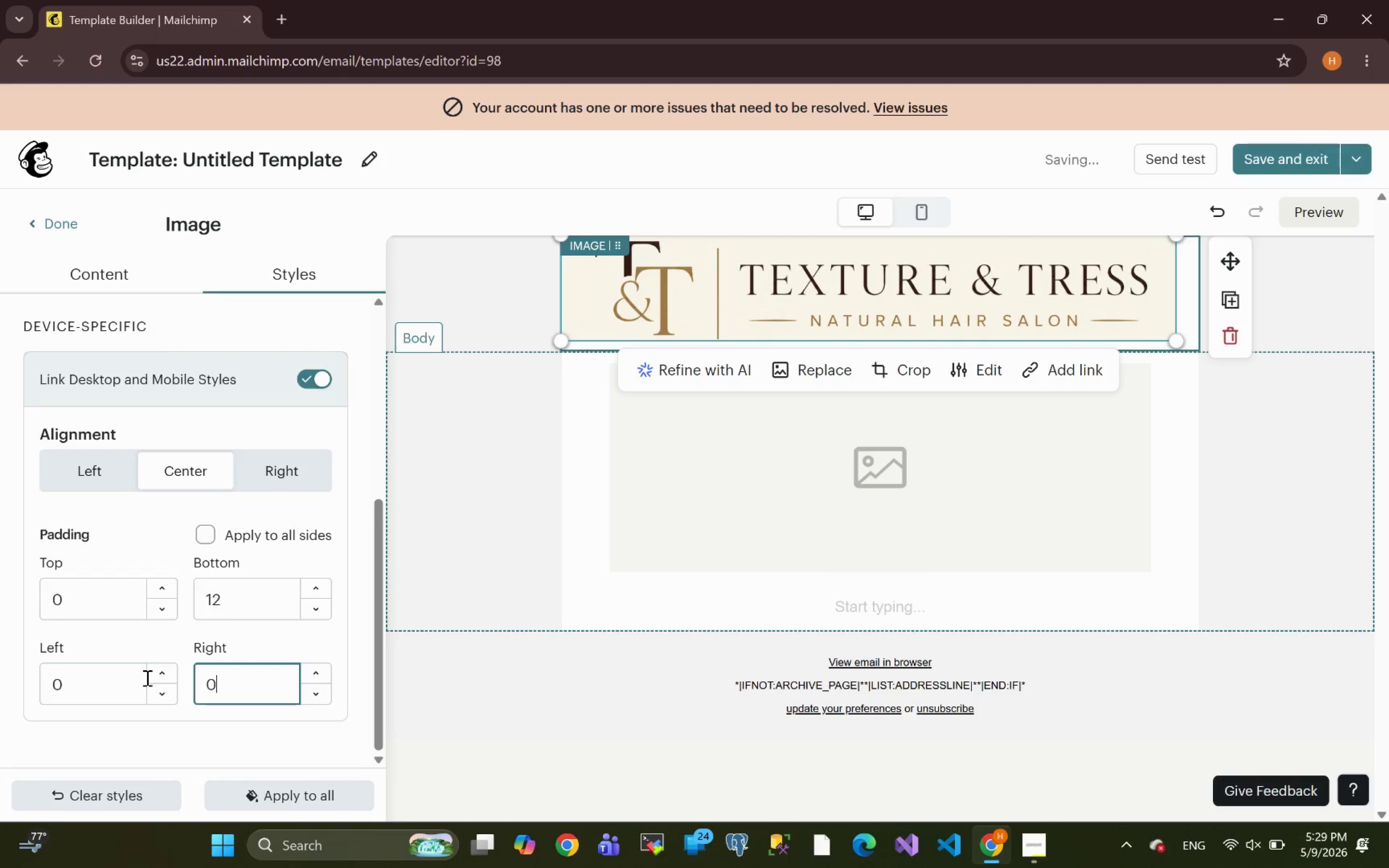 
key(Enter)
 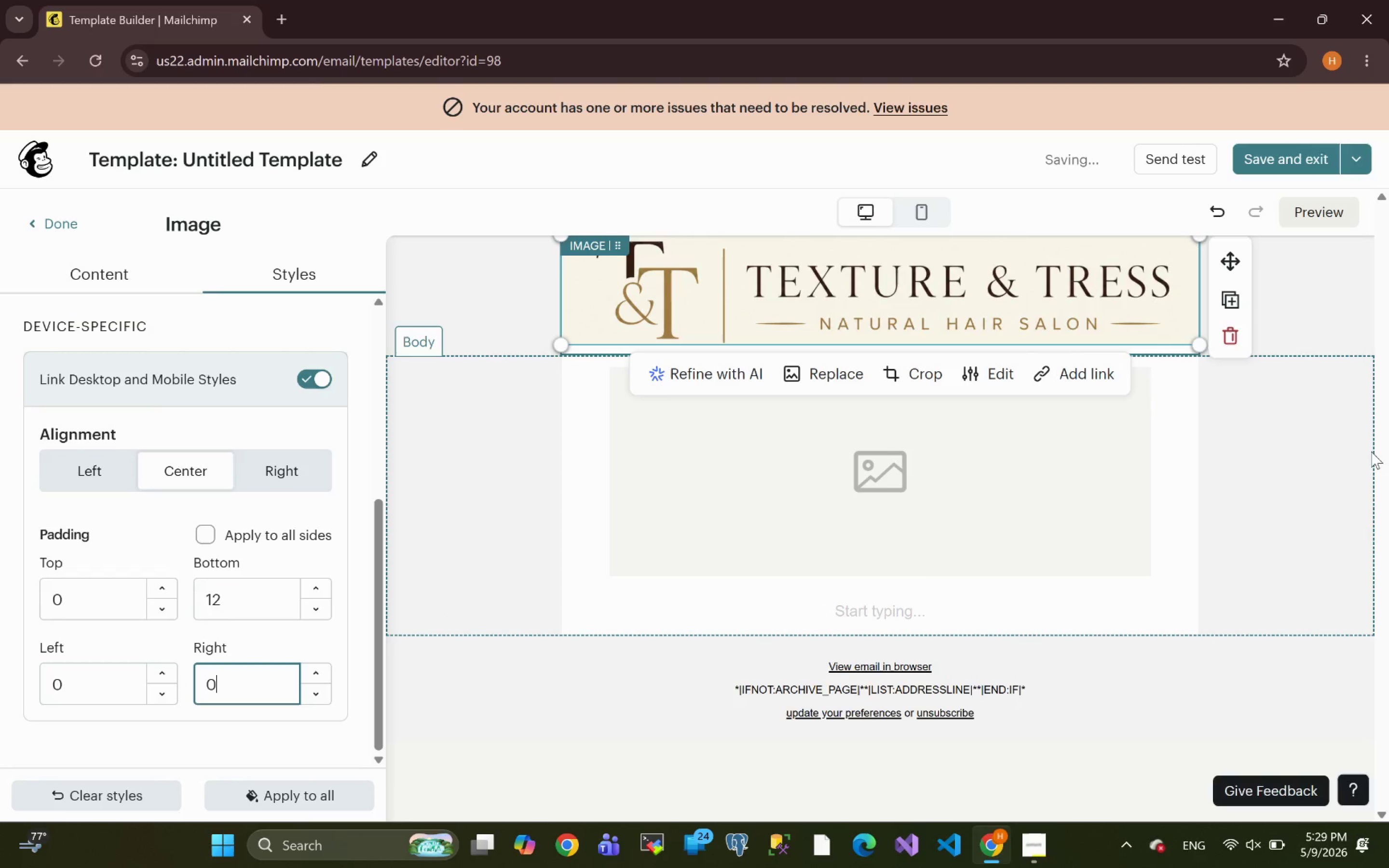 
left_click([1332, 473])
 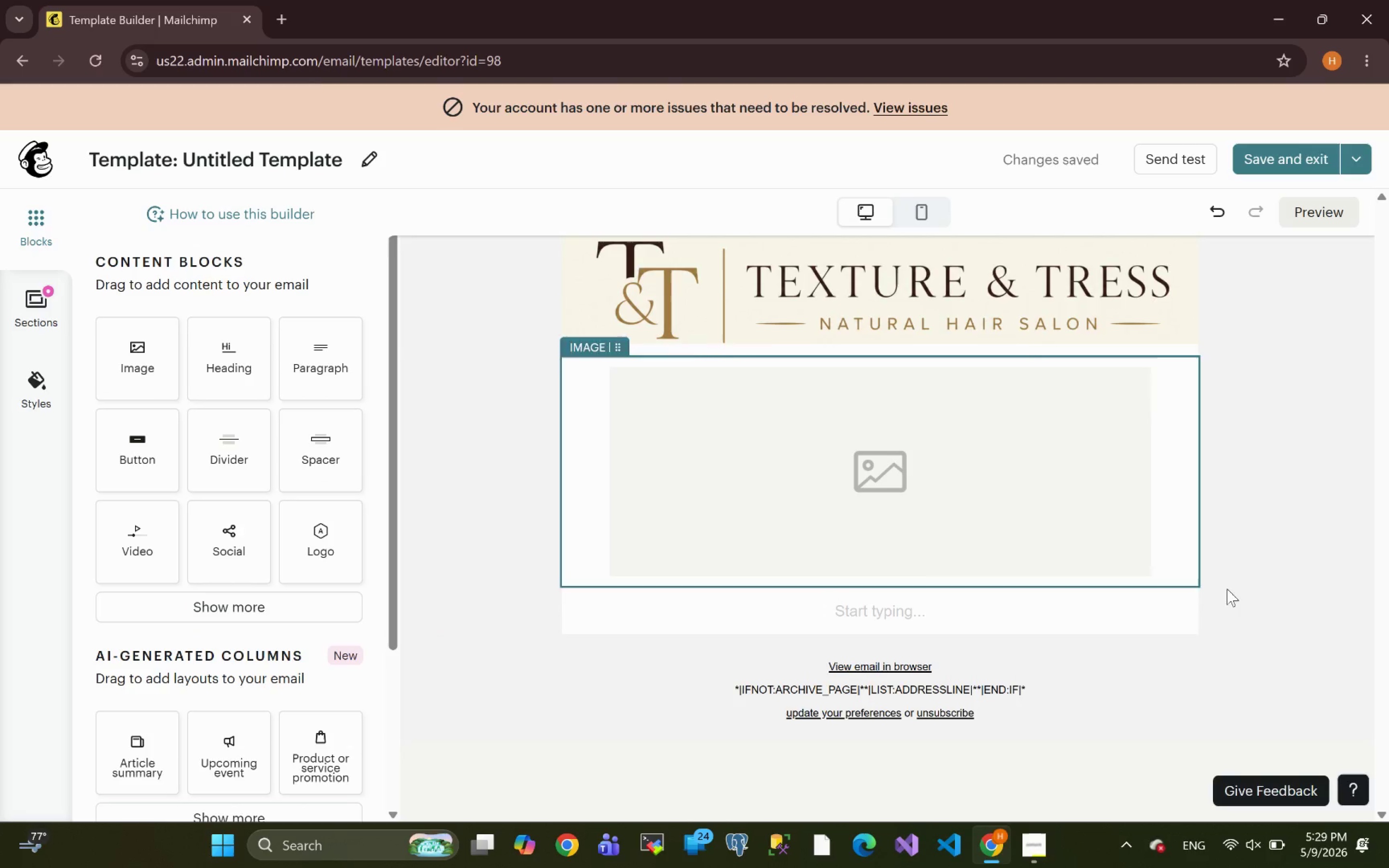 
wait(5.1)
 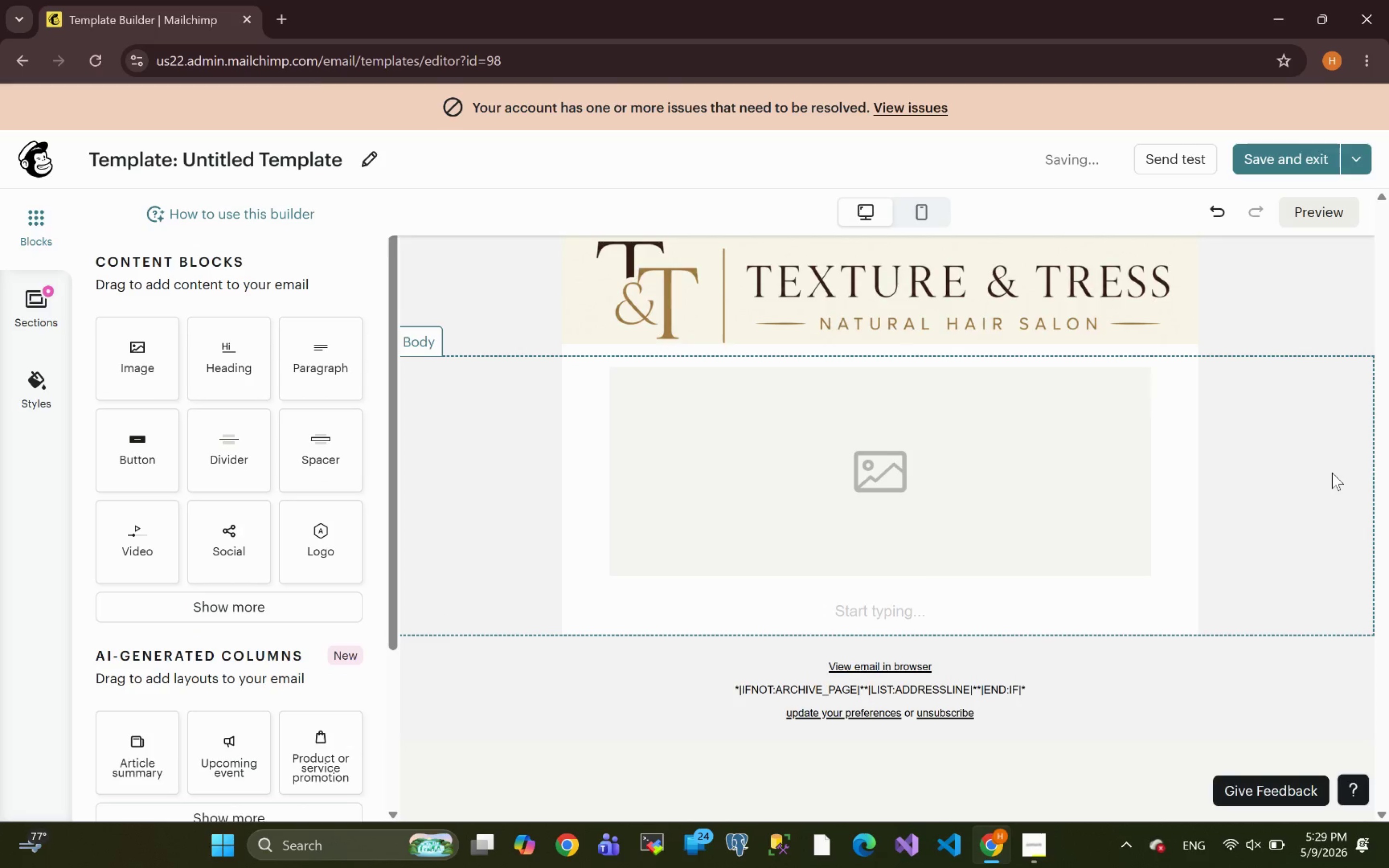 
left_click([1185, 438])
 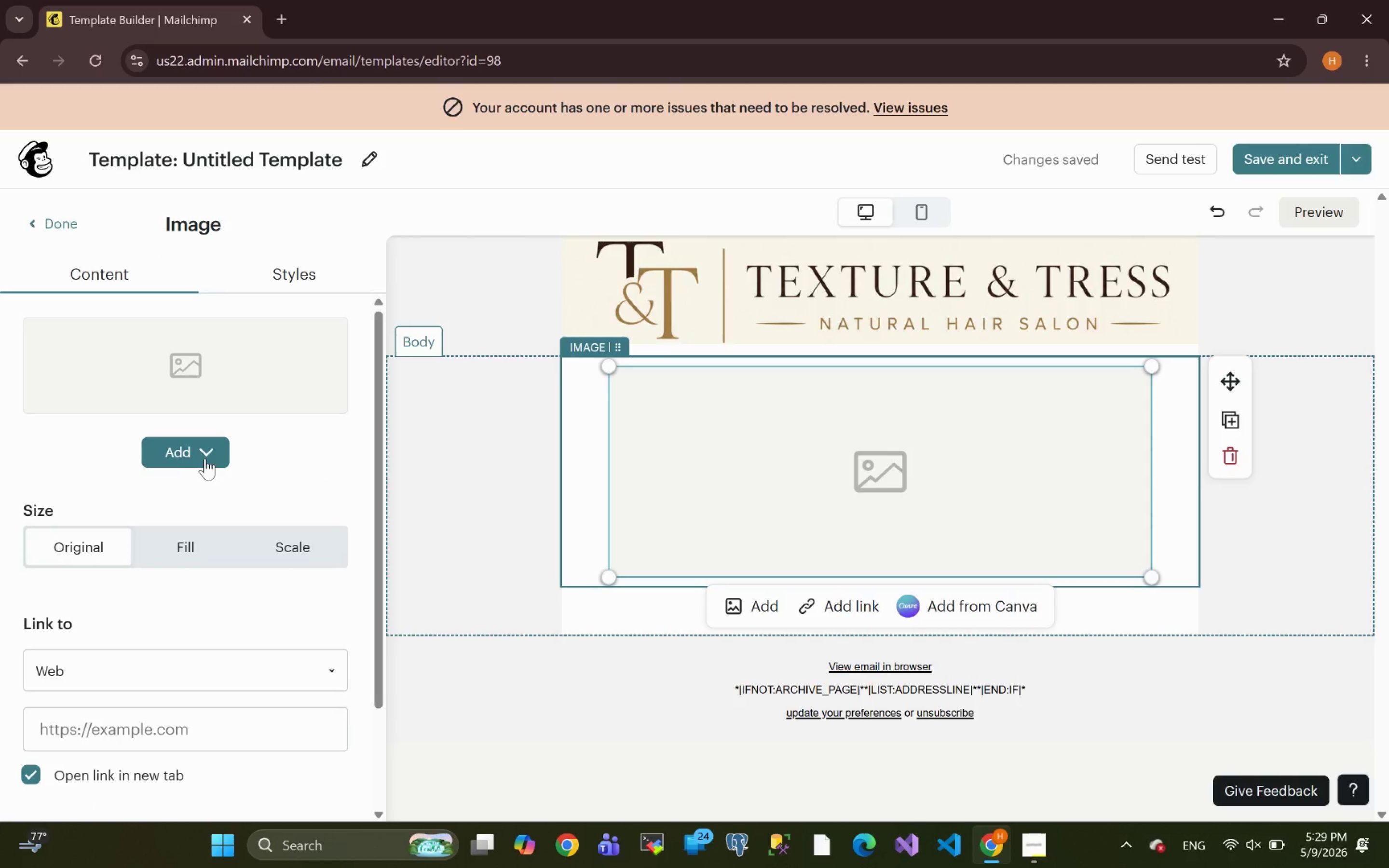 
left_click([192, 446])
 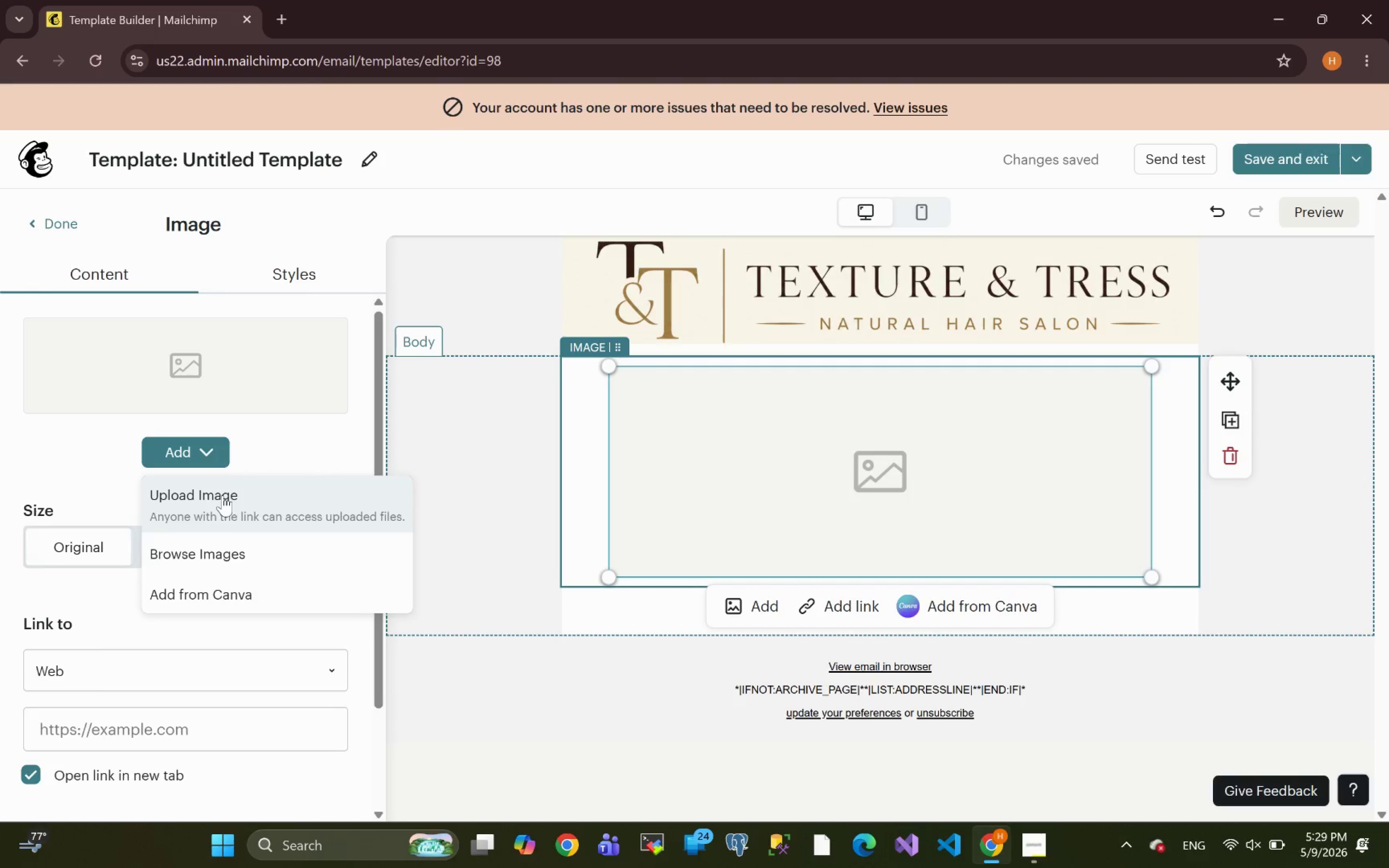 
left_click([222, 495])
 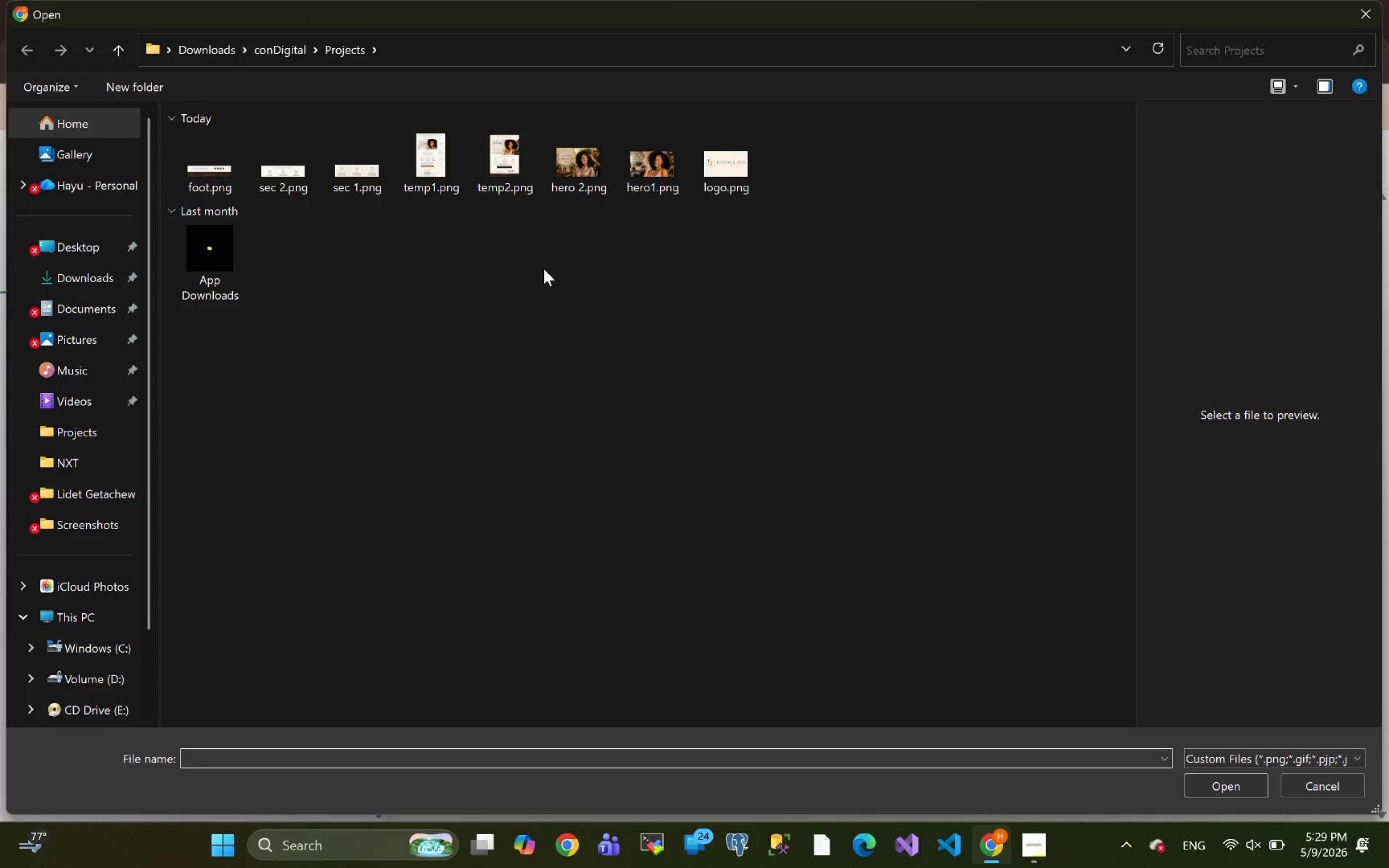 
left_click([660, 159])
 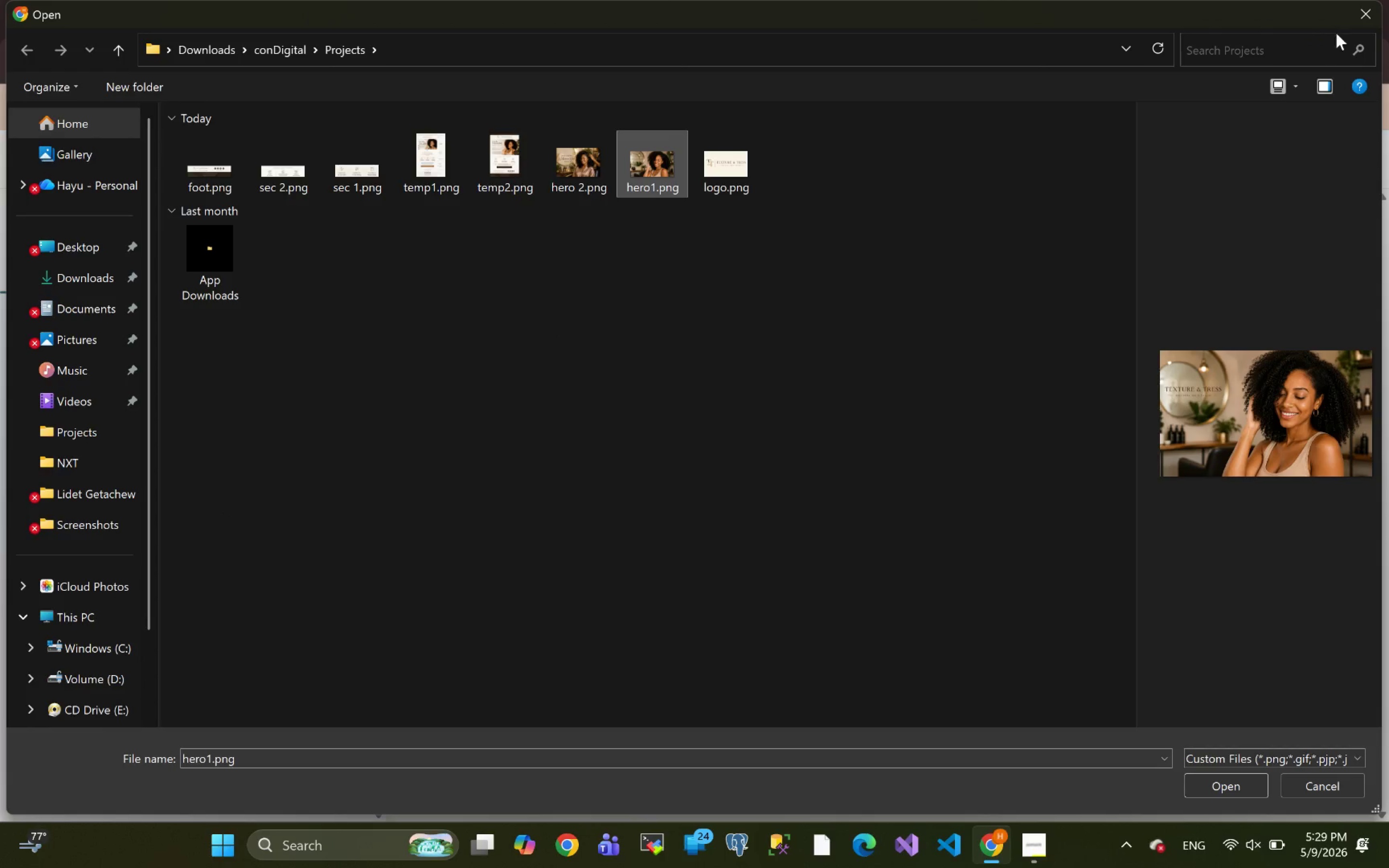 
left_click([1362, 12])
 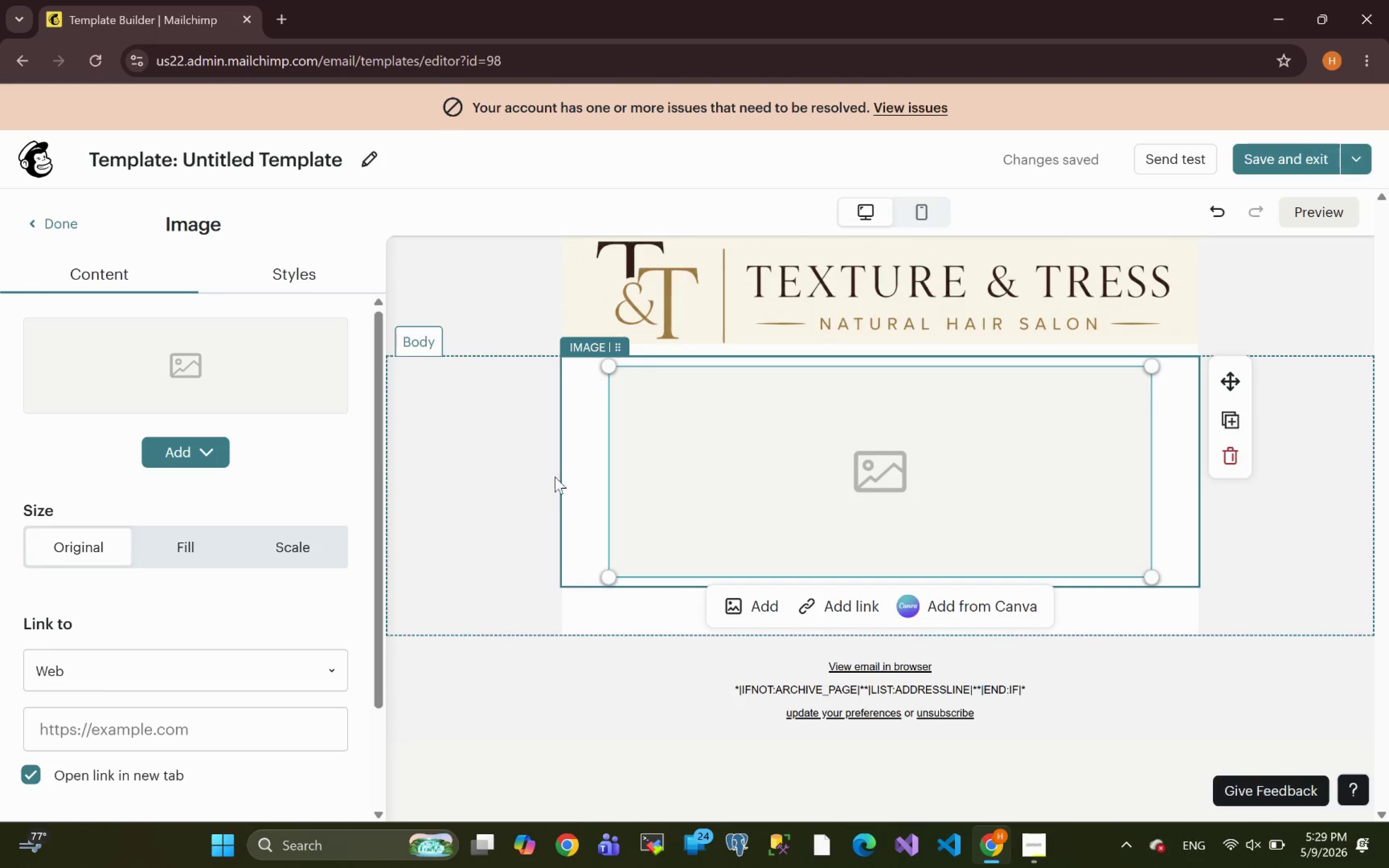 
left_click([574, 486])
 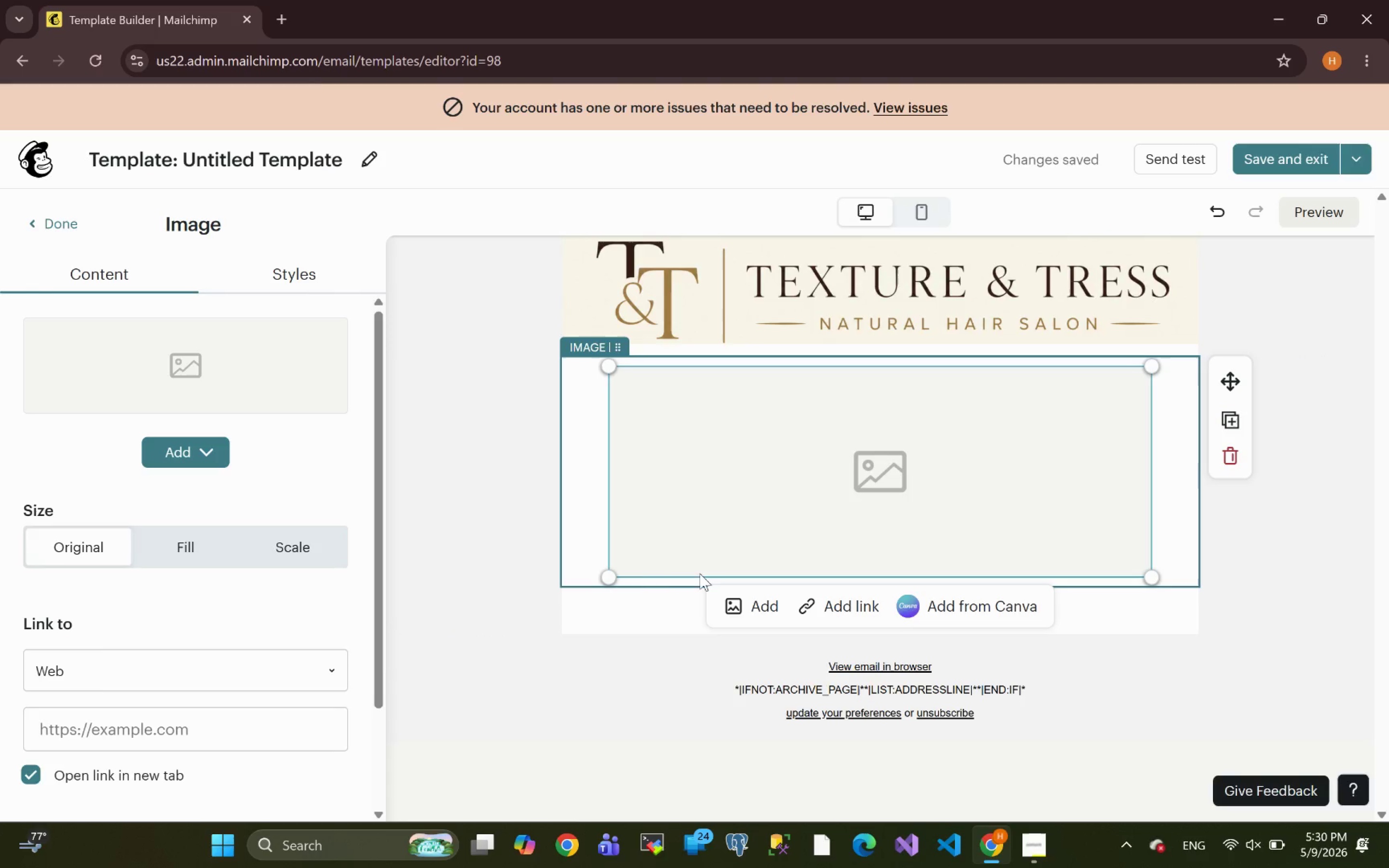 
left_click([586, 581])
 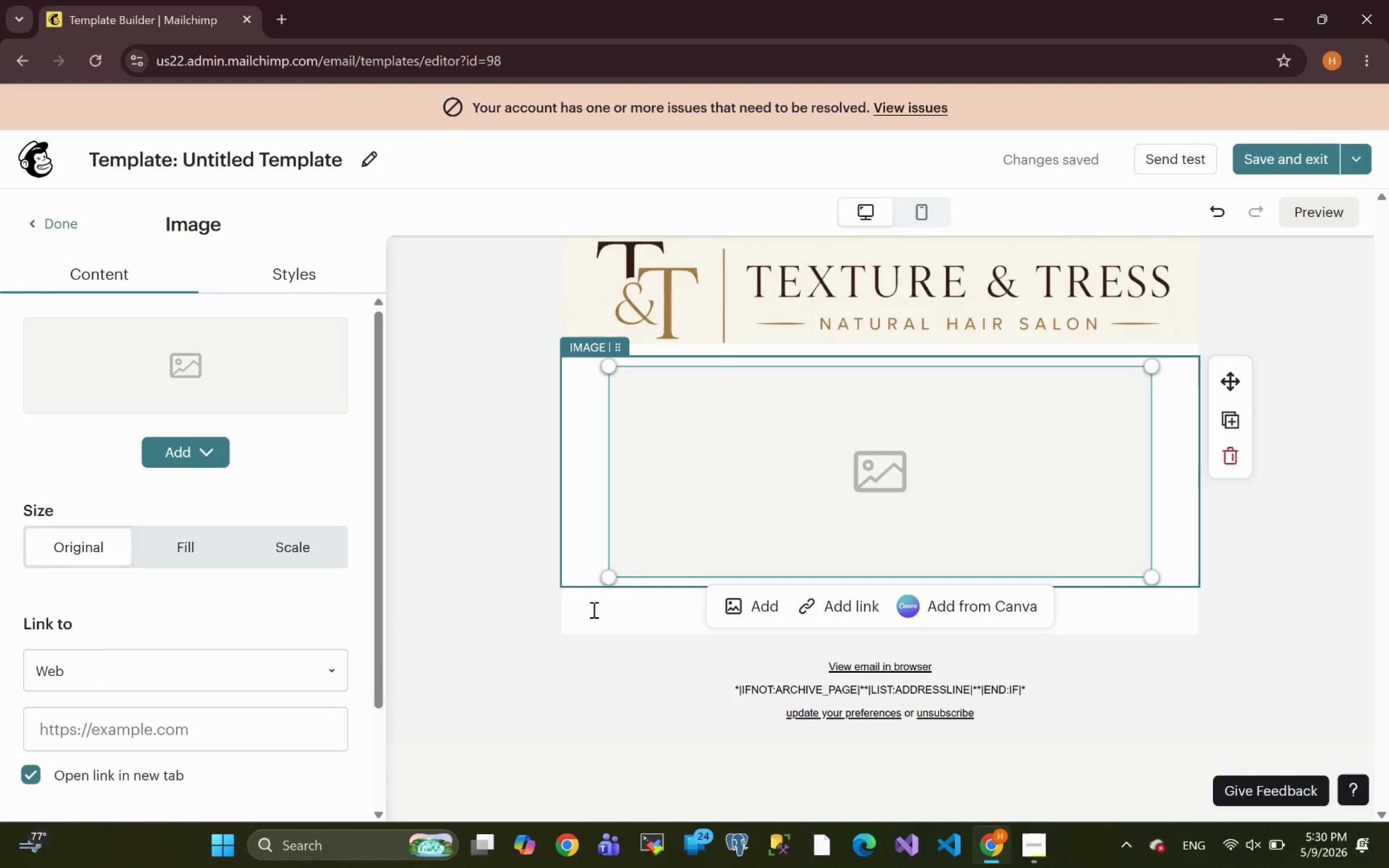 
left_click([593, 614])
 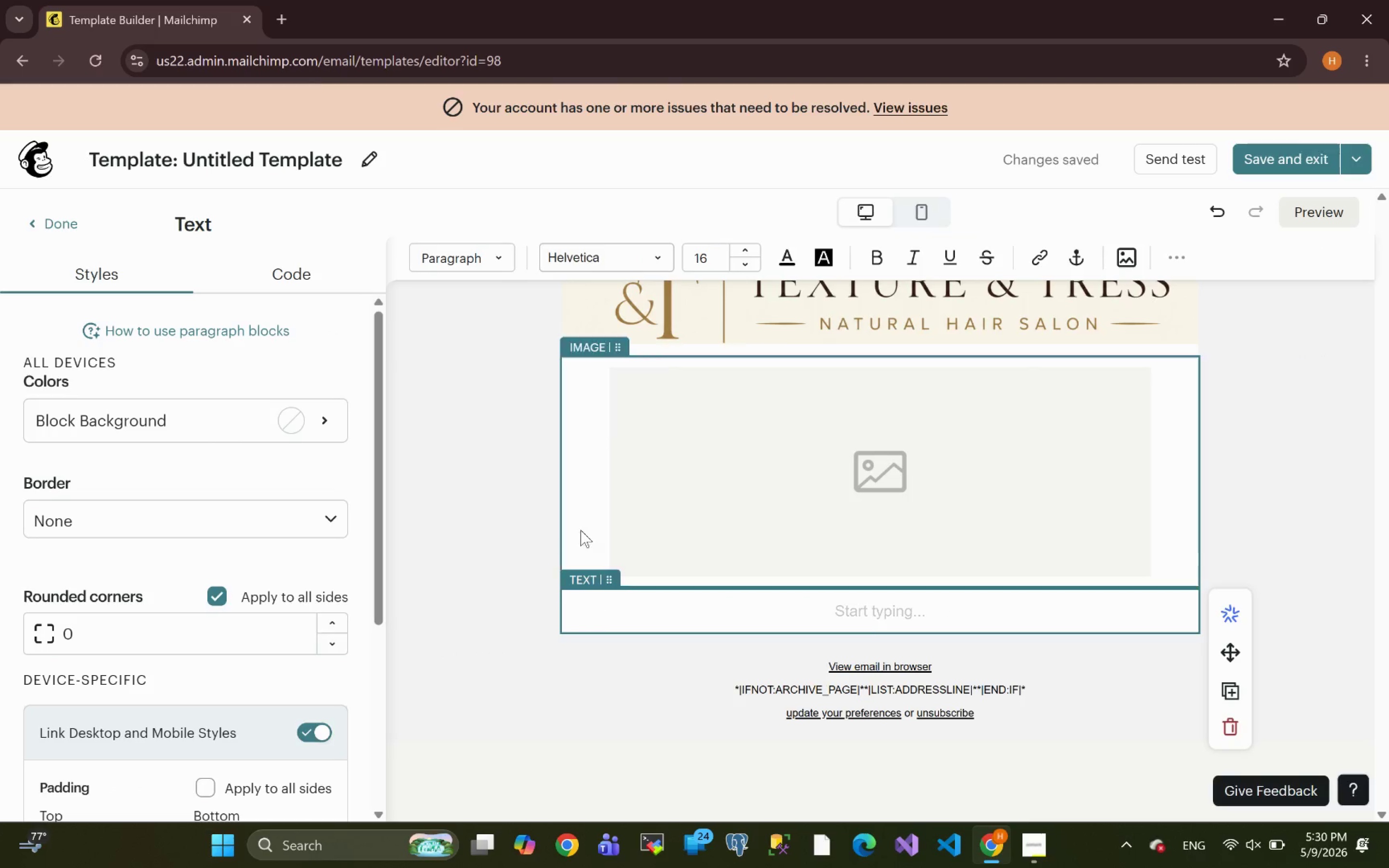 
left_click([579, 519])
 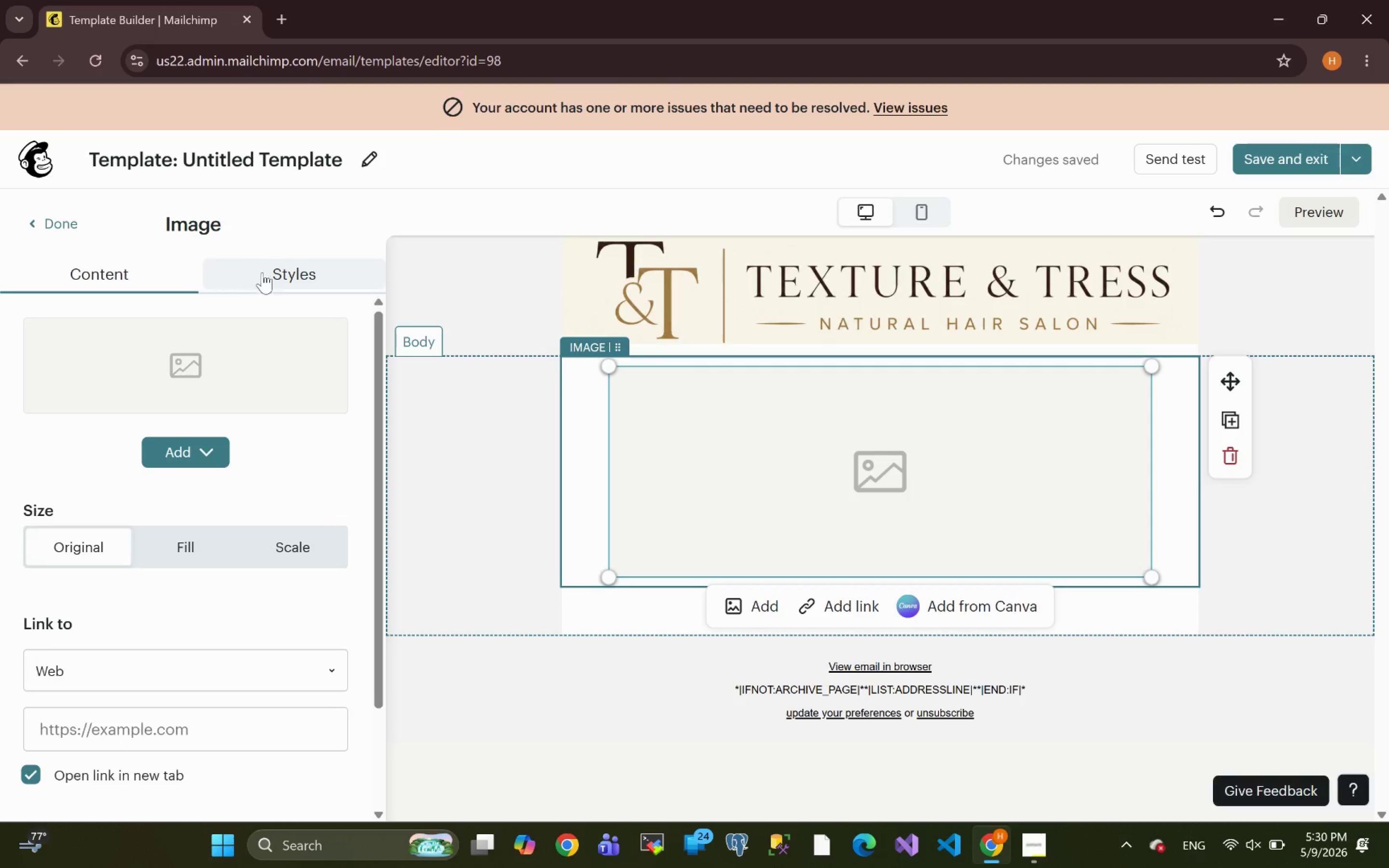 
left_click([309, 282])
 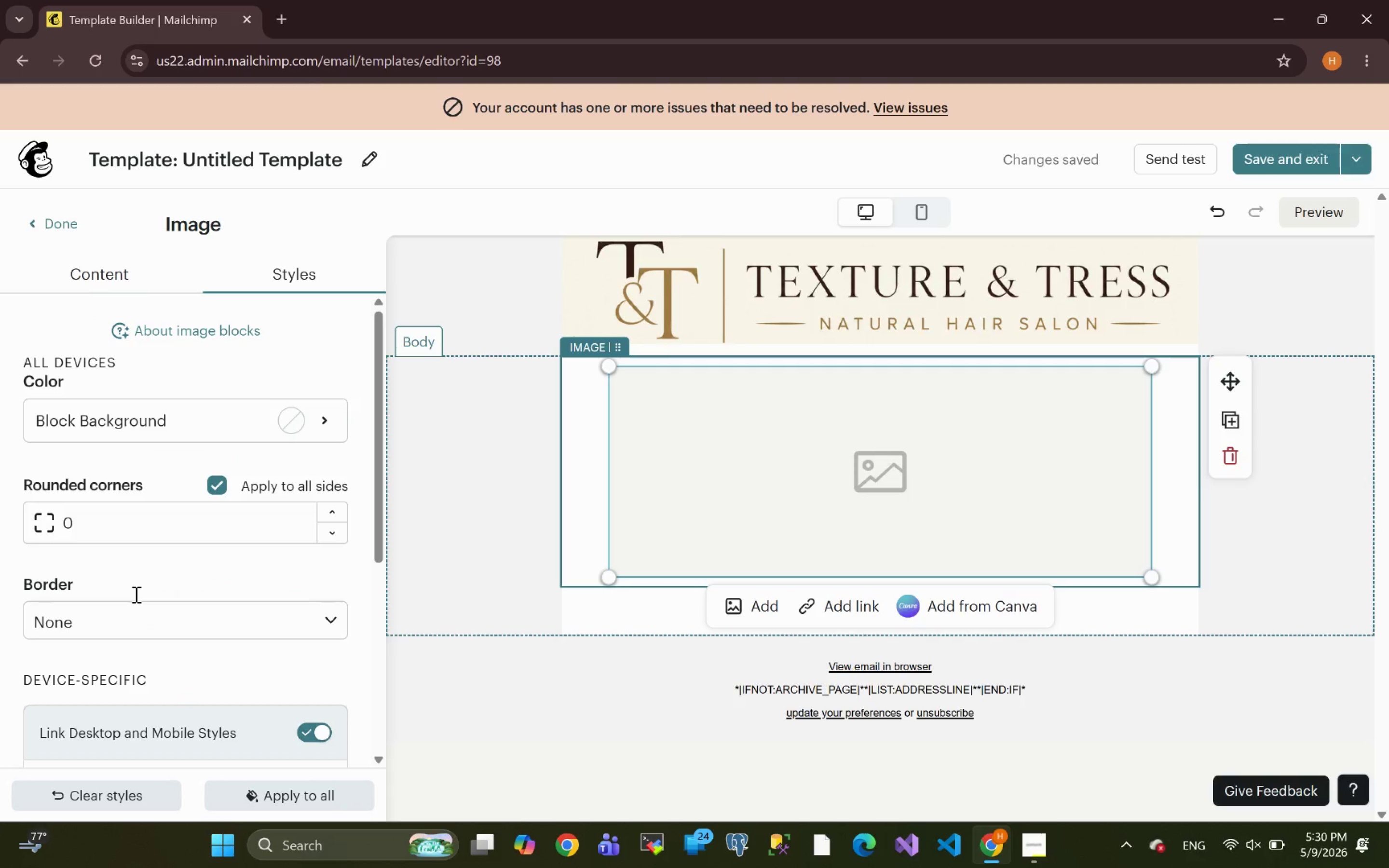 
wait(14.39)
 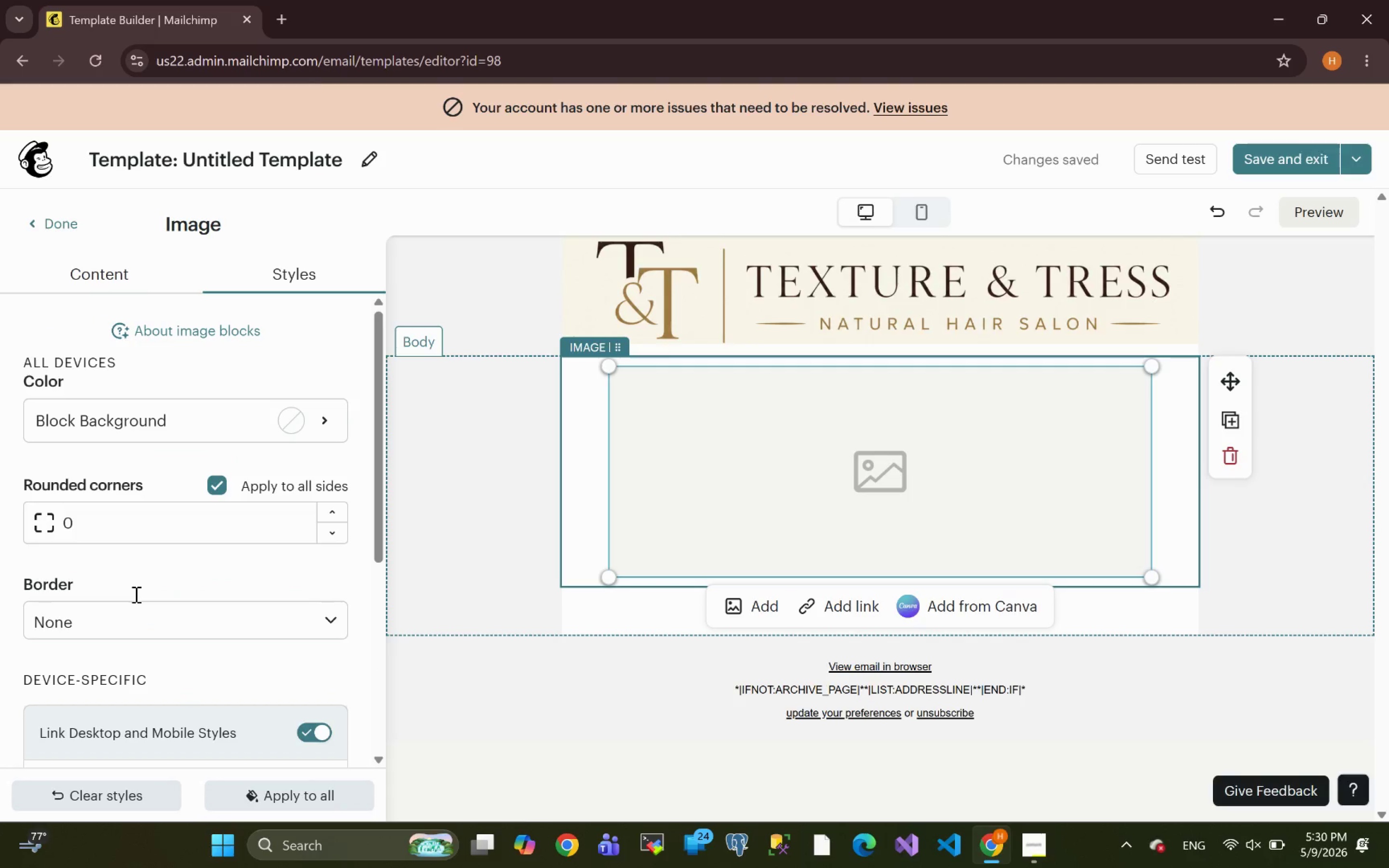 
left_click([572, 481])
 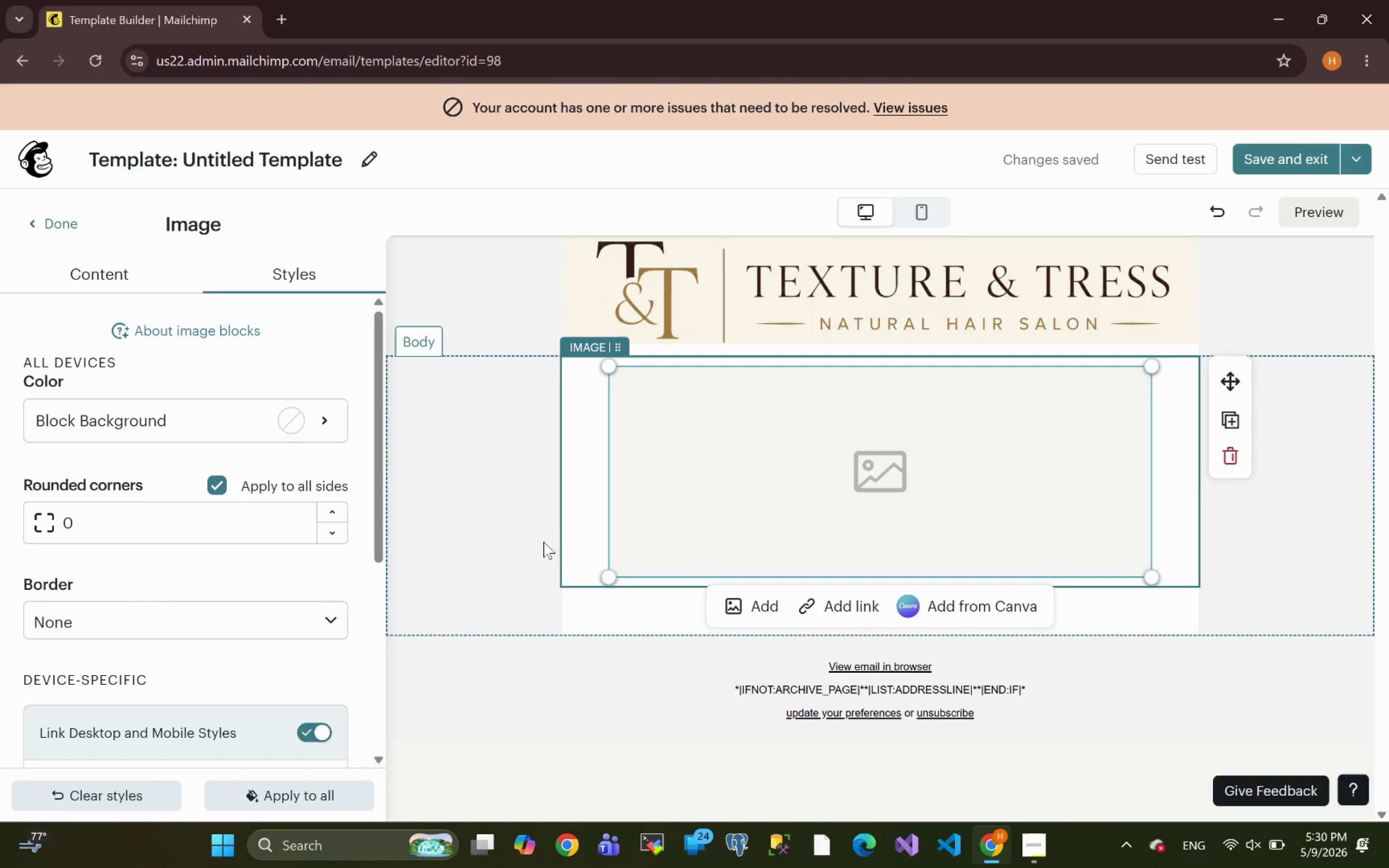 
left_click([544, 535])
 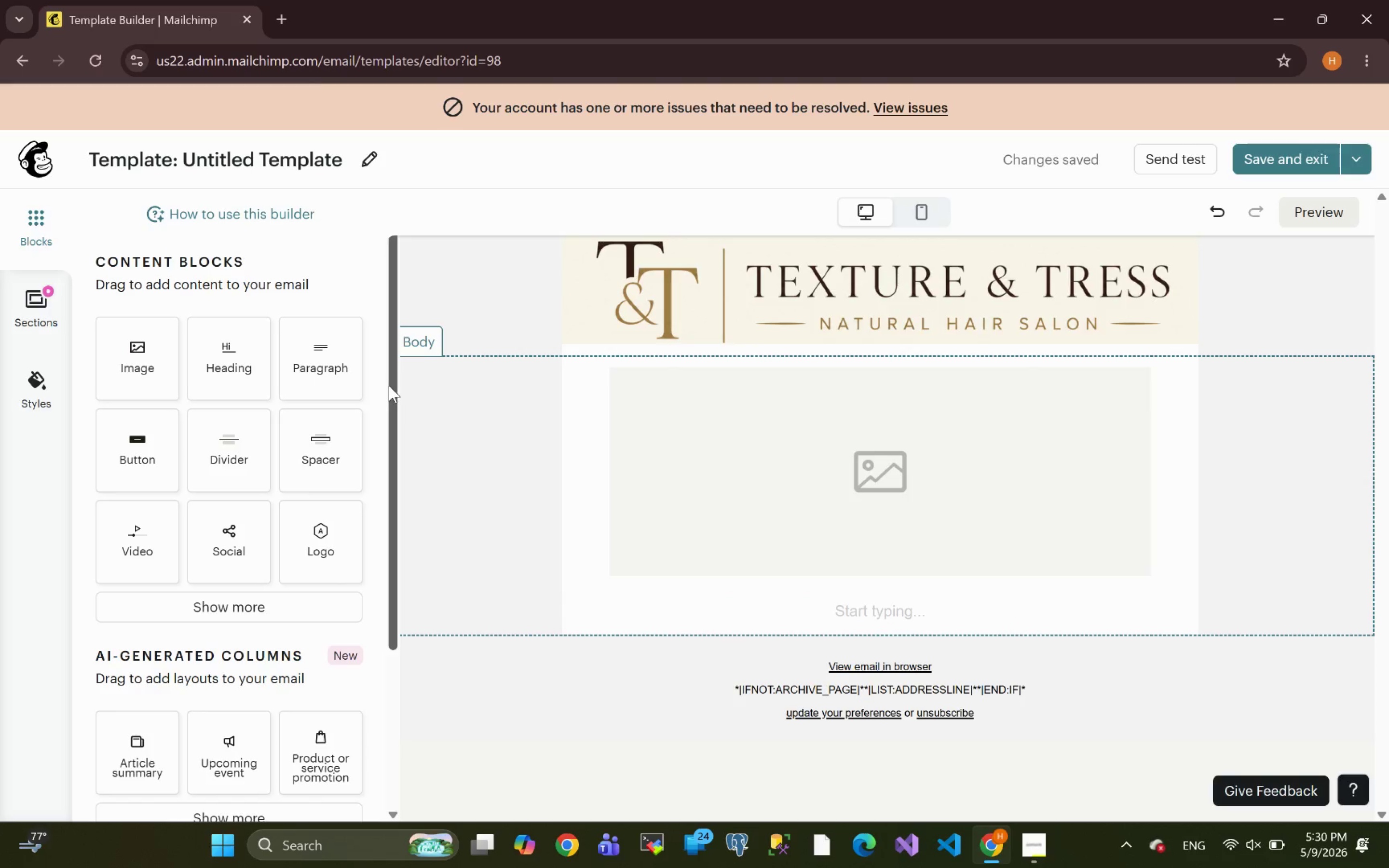 
left_click([522, 468])
 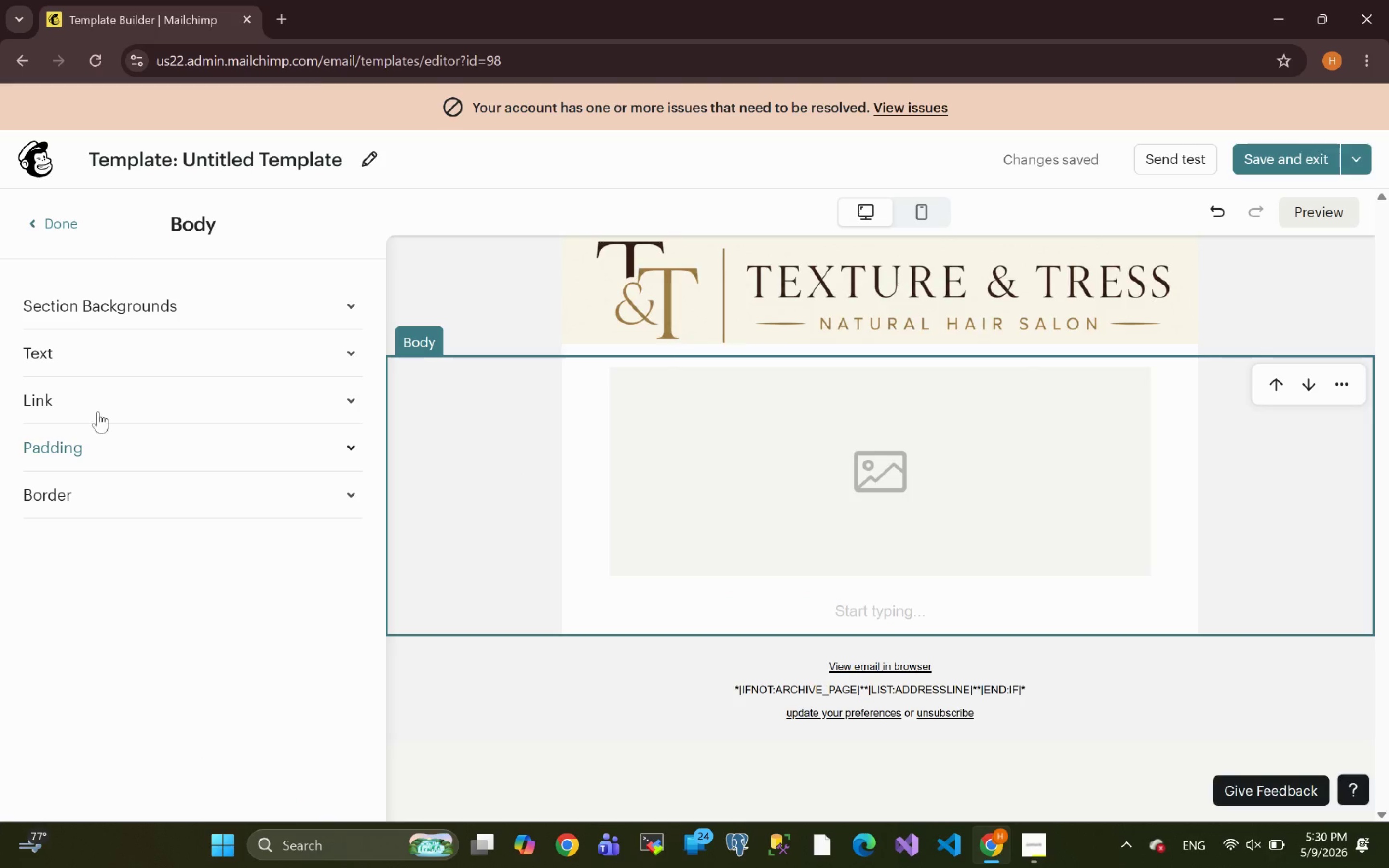 
left_click([128, 316])
 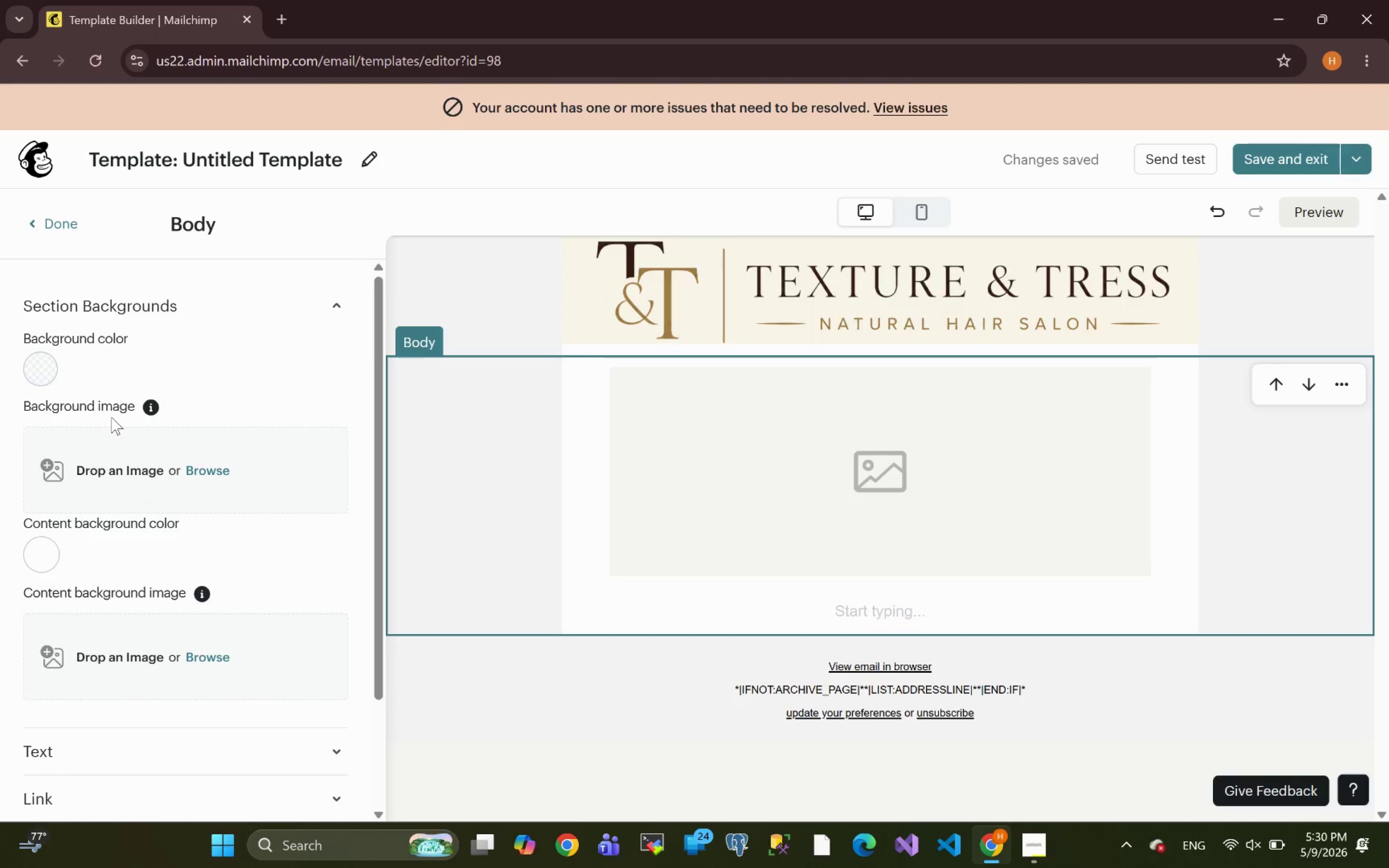 
wait(10.63)
 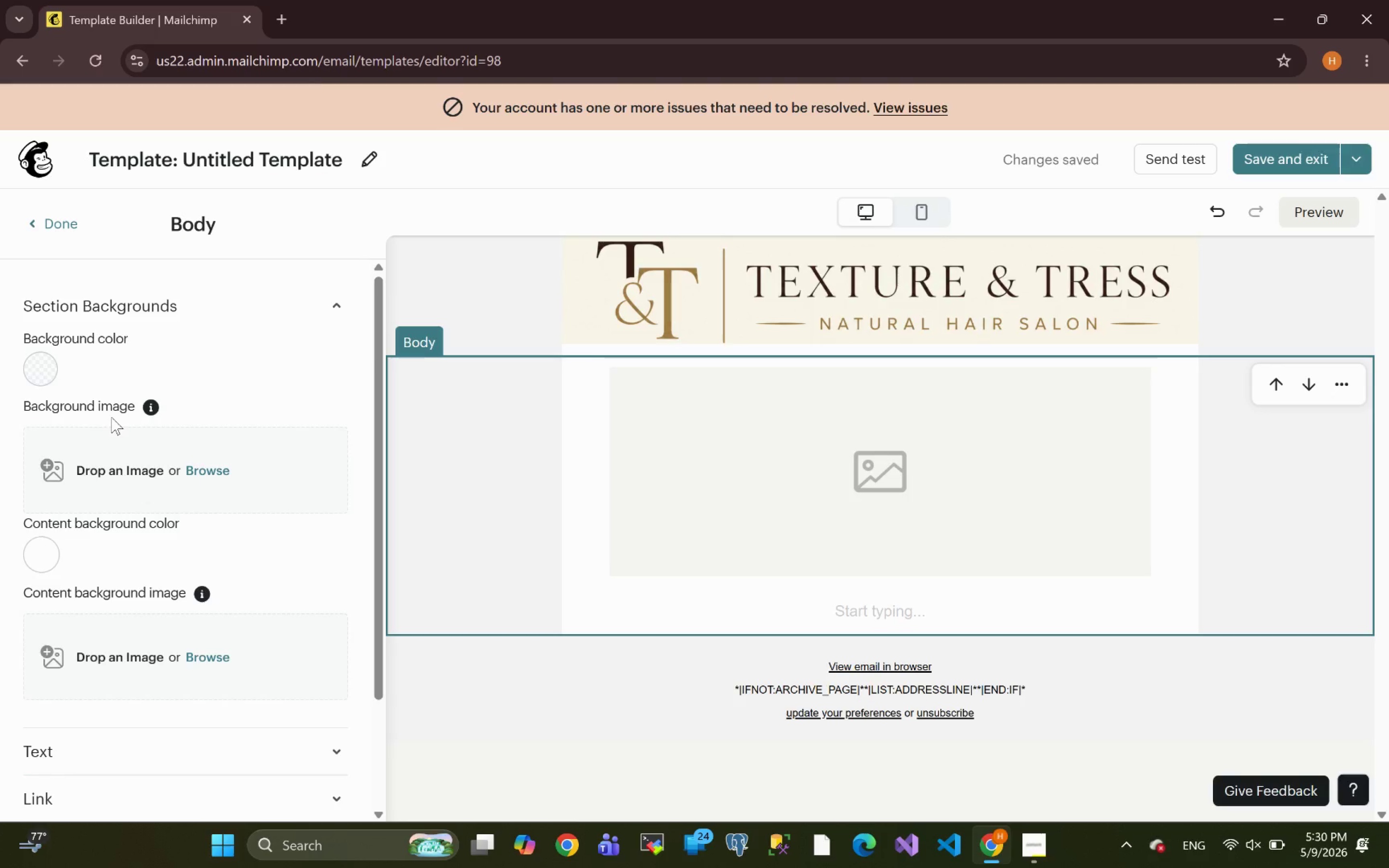 
left_click([273, 666])
 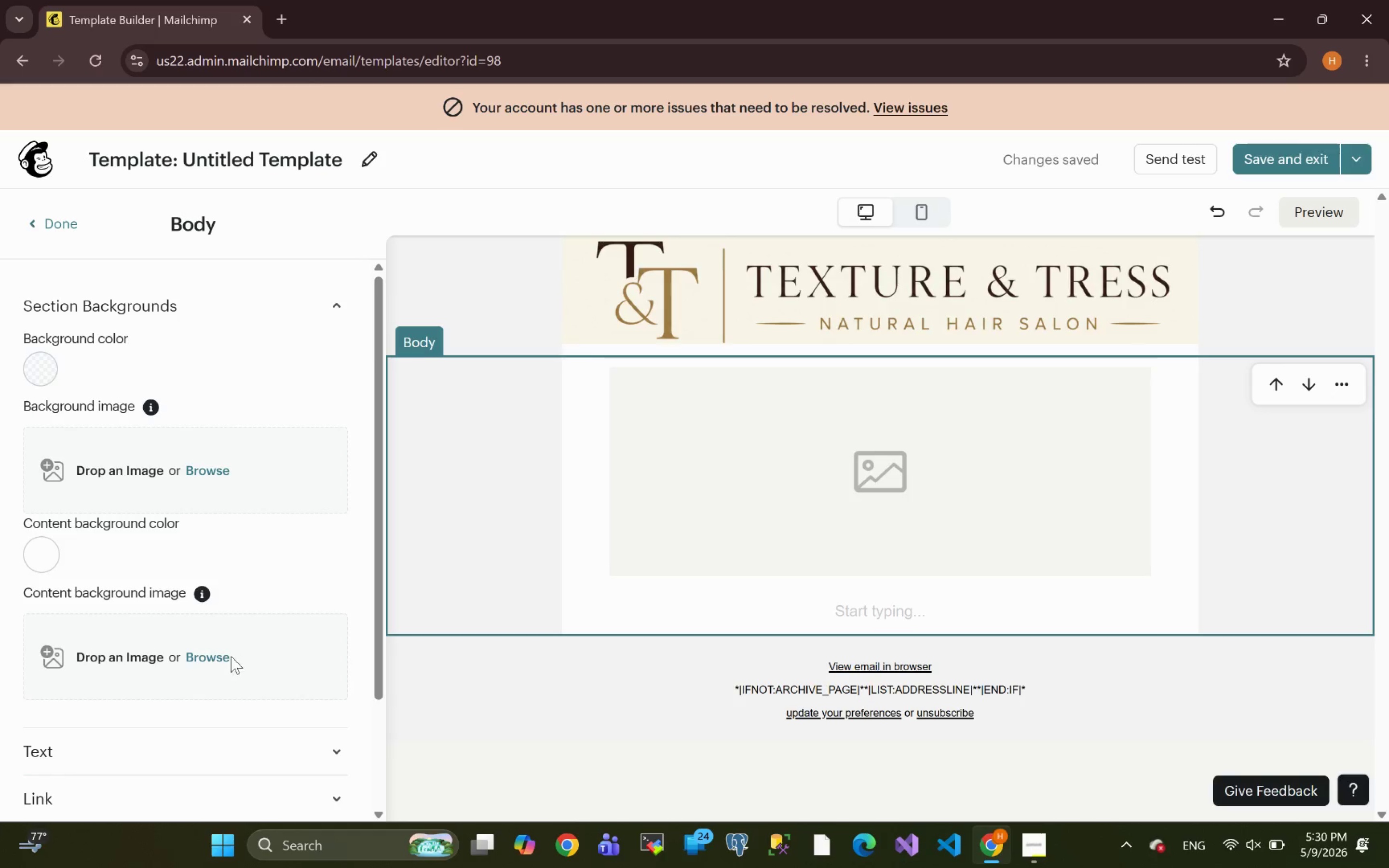 
left_click([201, 657])
 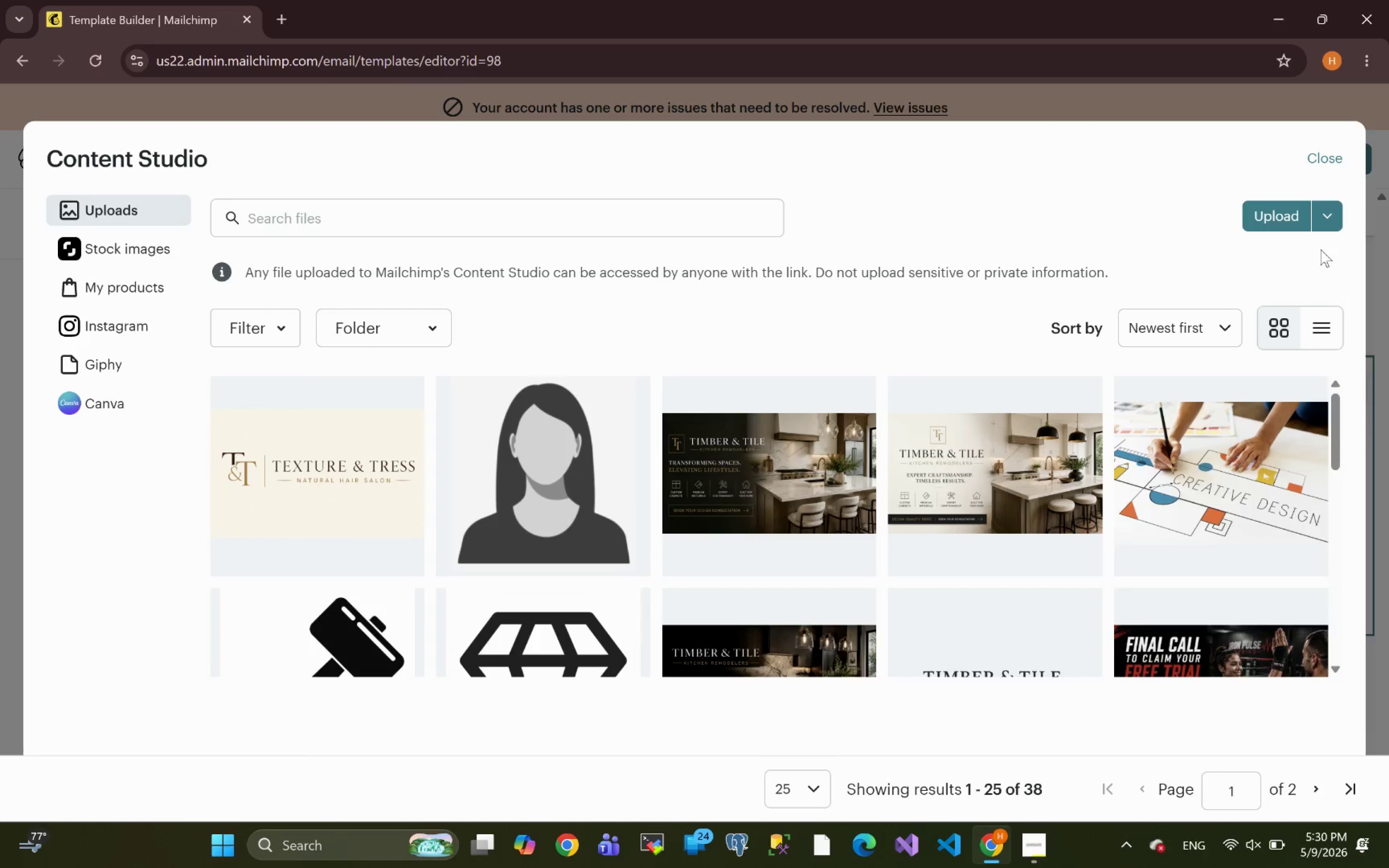 
left_click([1273, 210])
 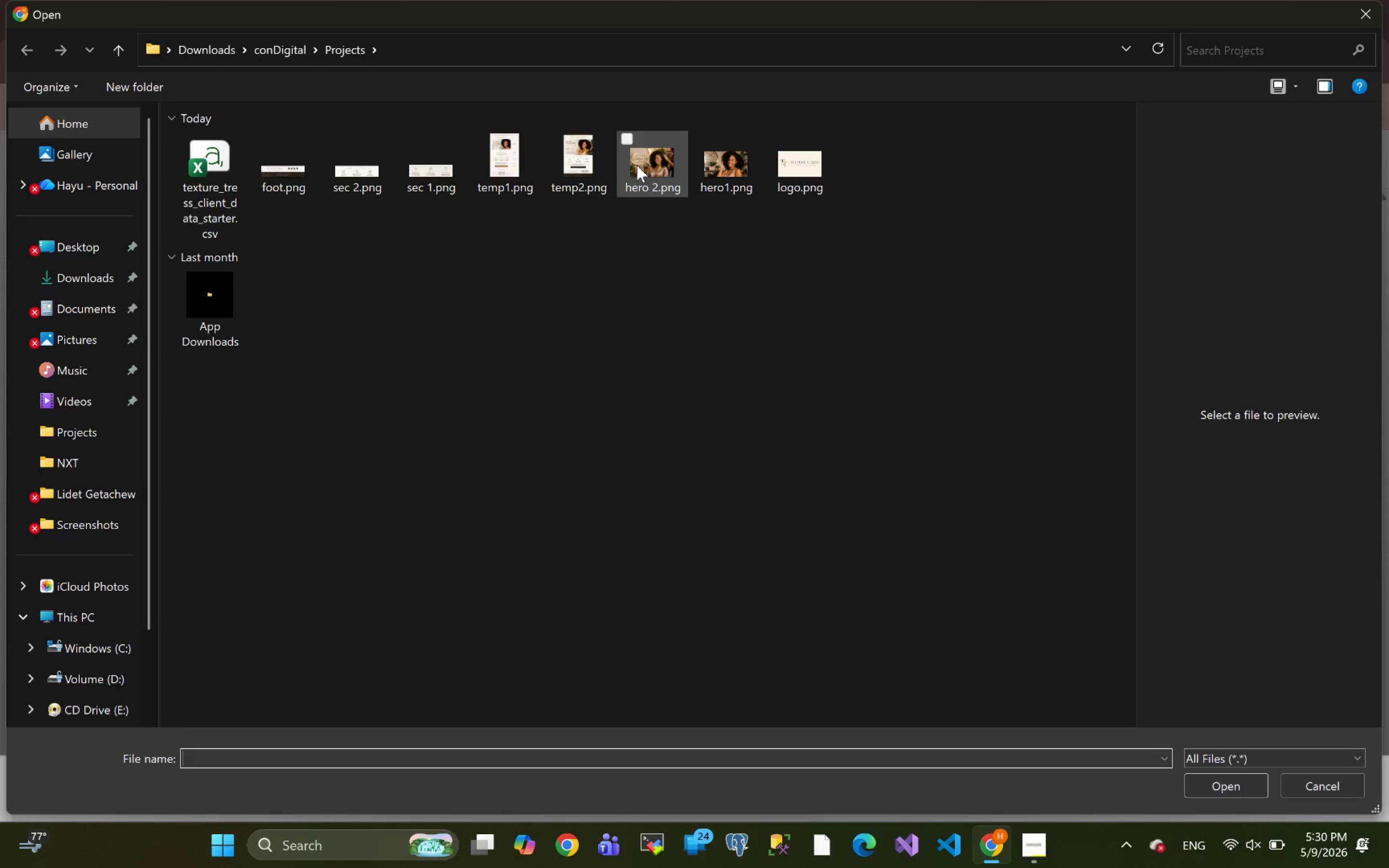 
left_click([731, 163])
 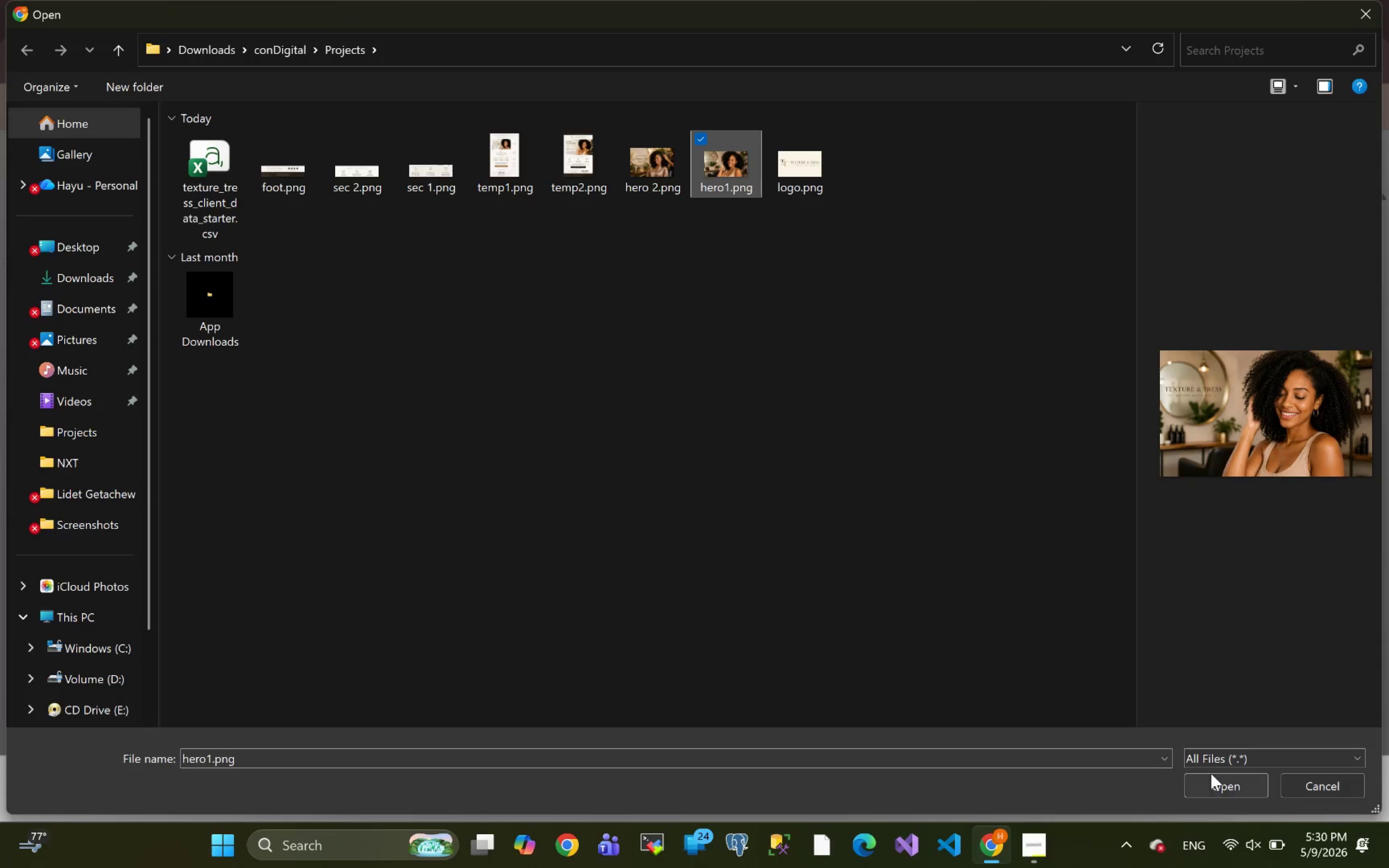 
left_click([1218, 785])
 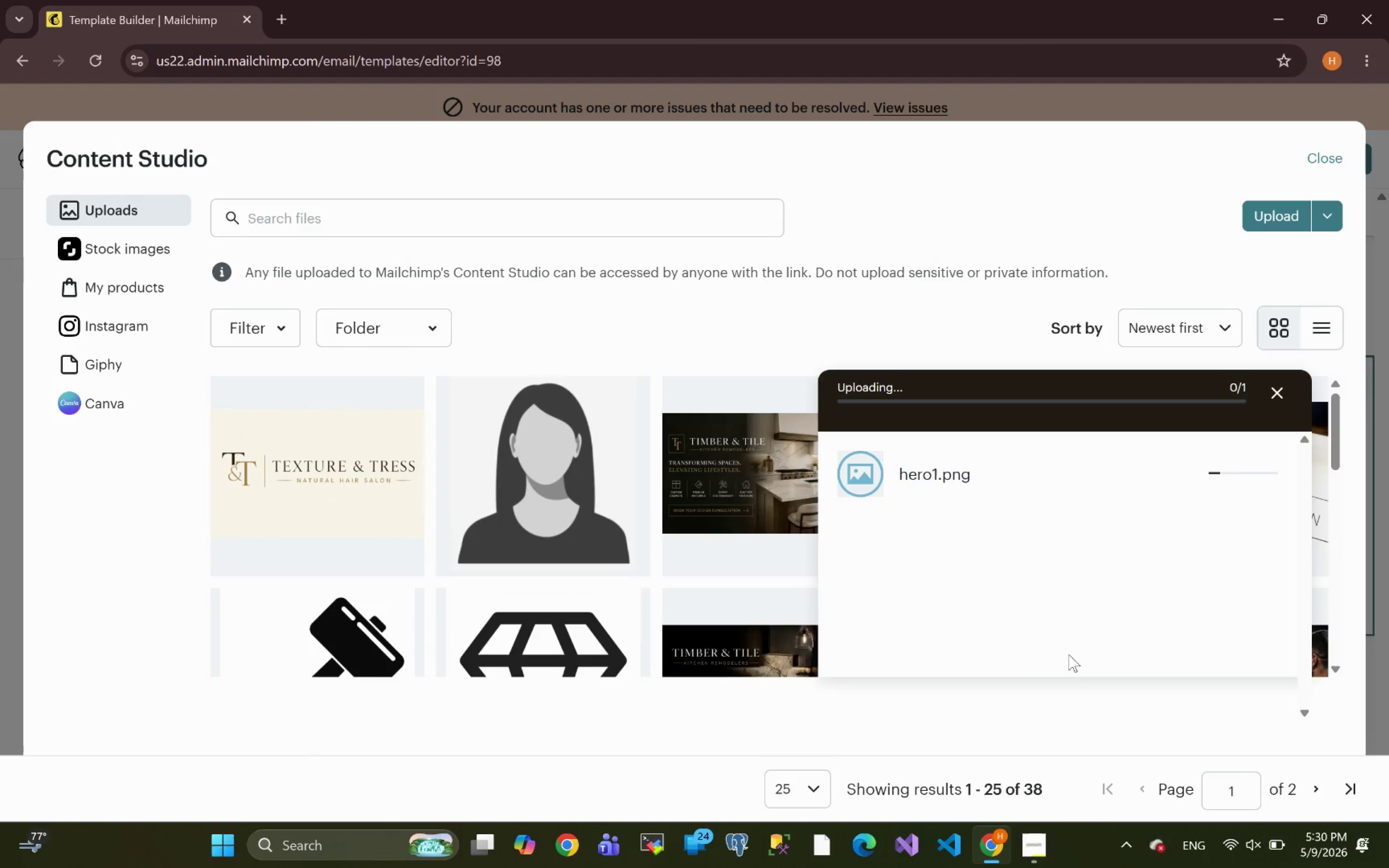 
wait(10.84)
 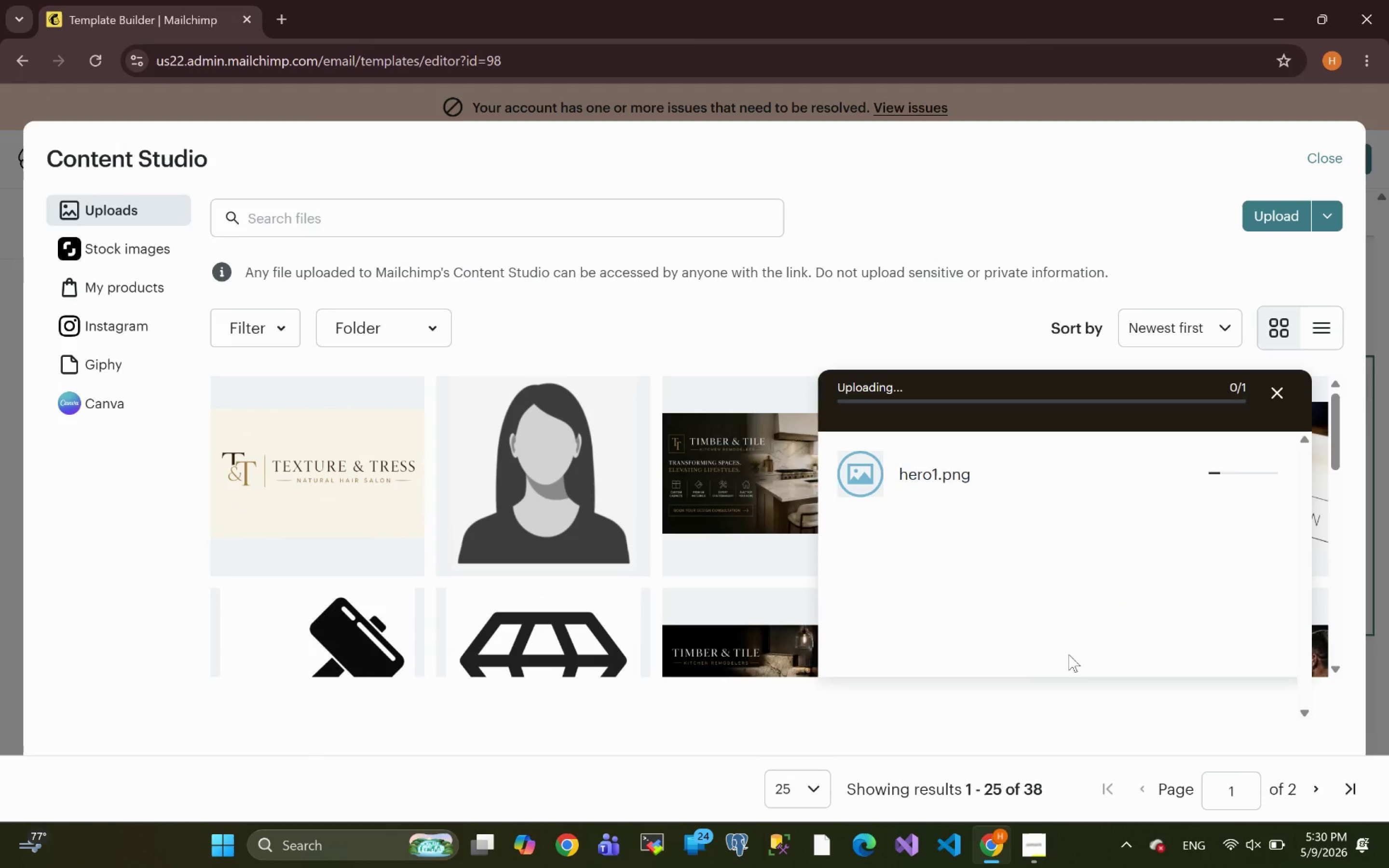 
left_click([1048, 444])
 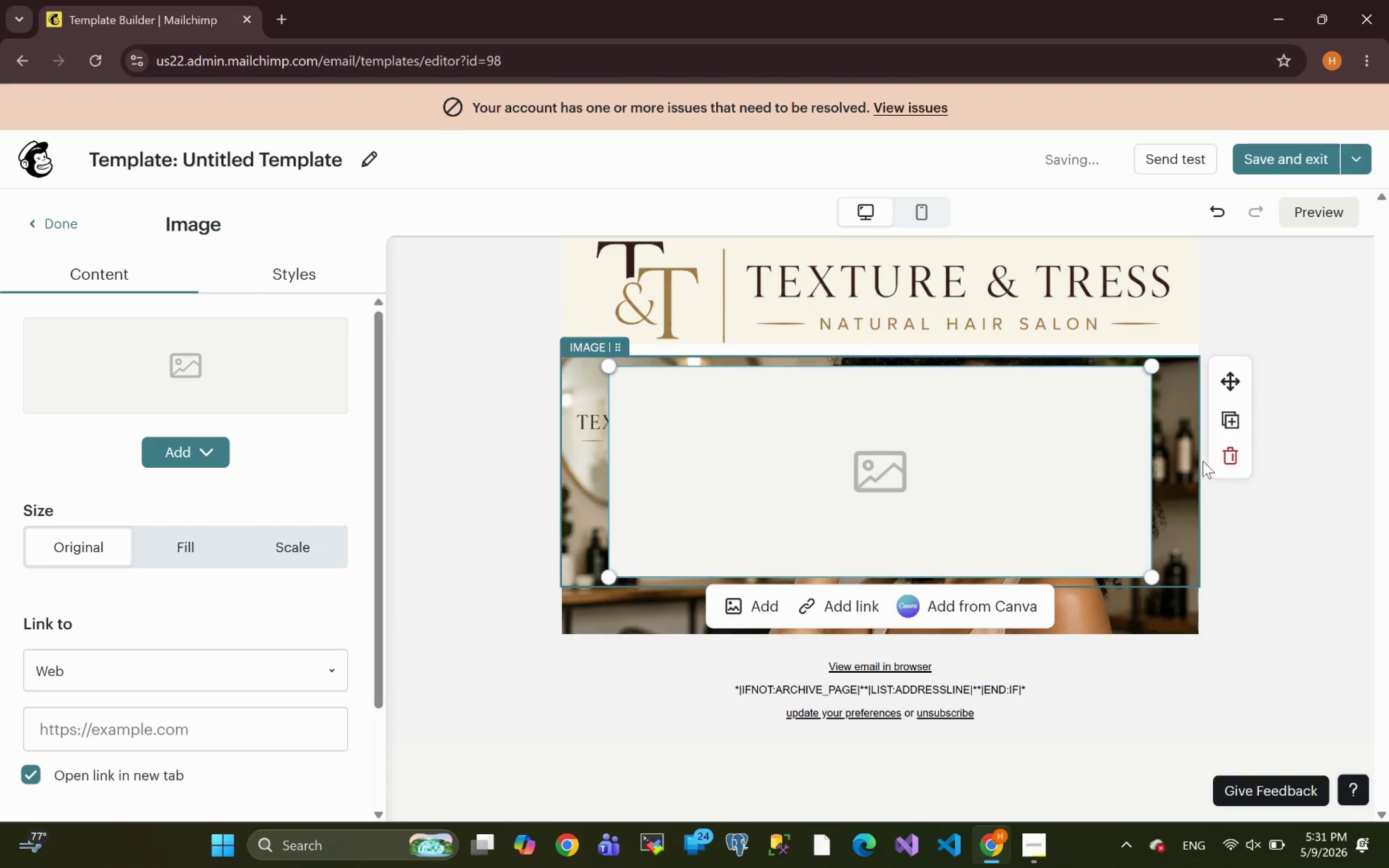 
left_click([1230, 455])
 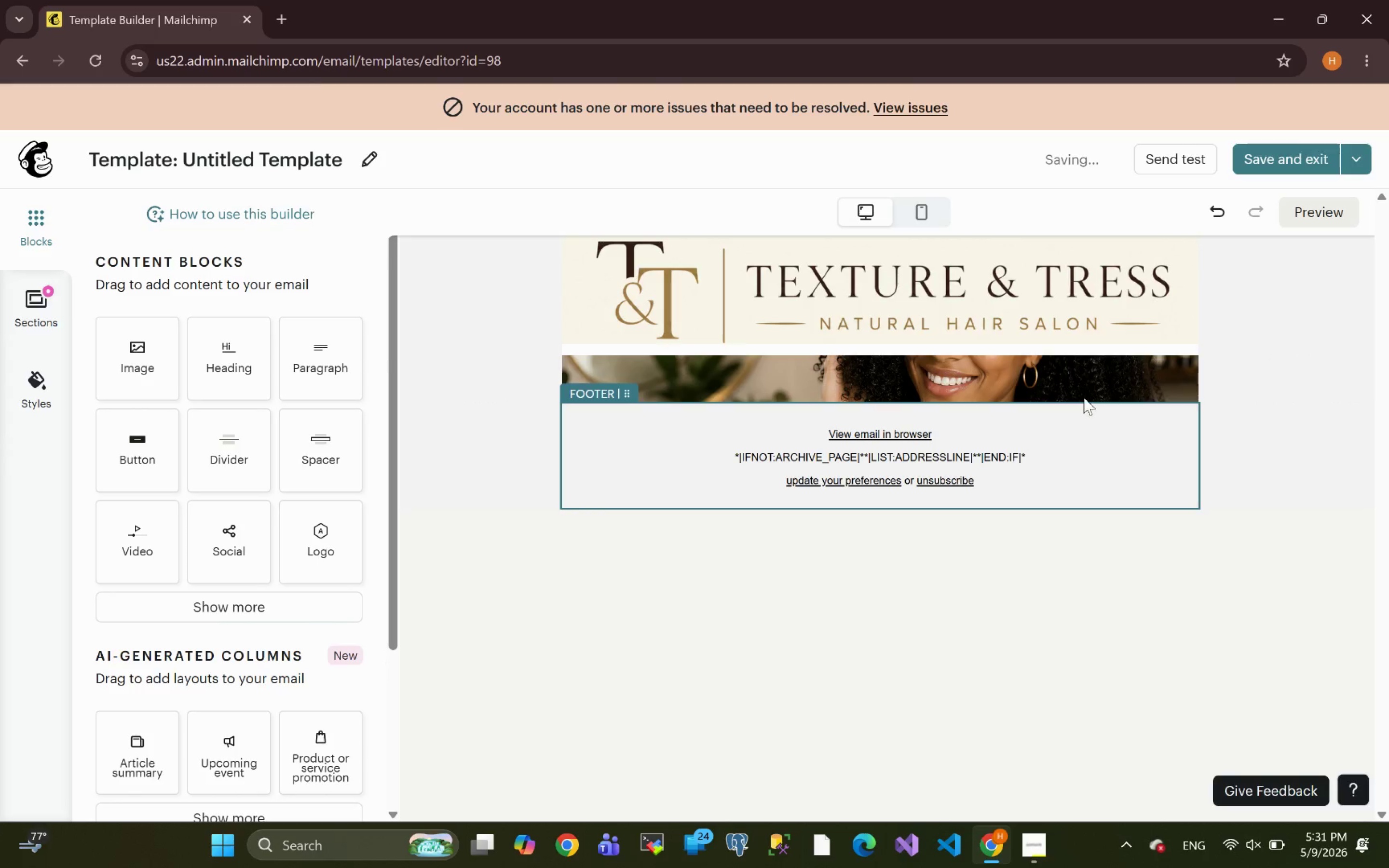 
left_click([1051, 381])
 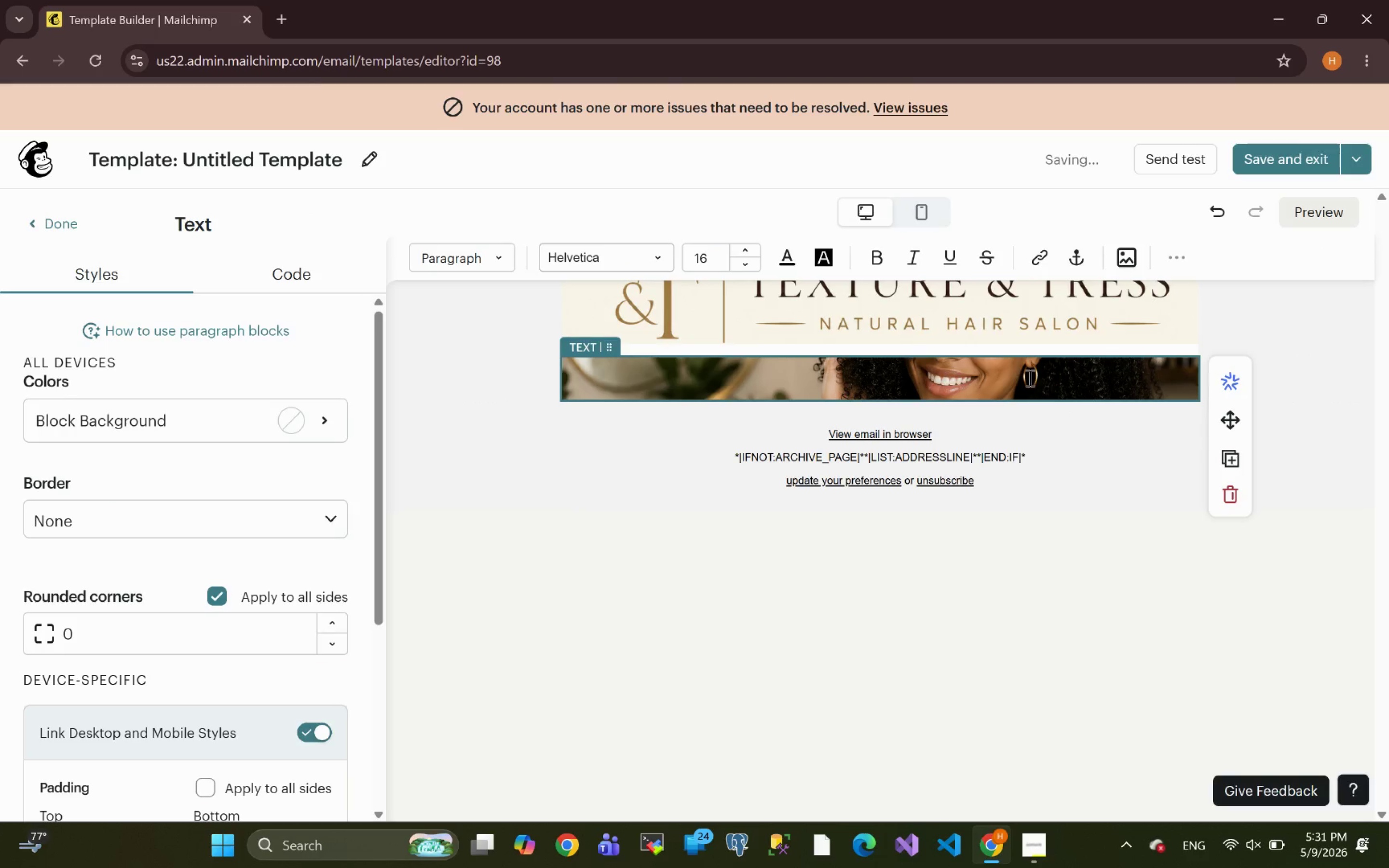 
left_click([40, 221])
 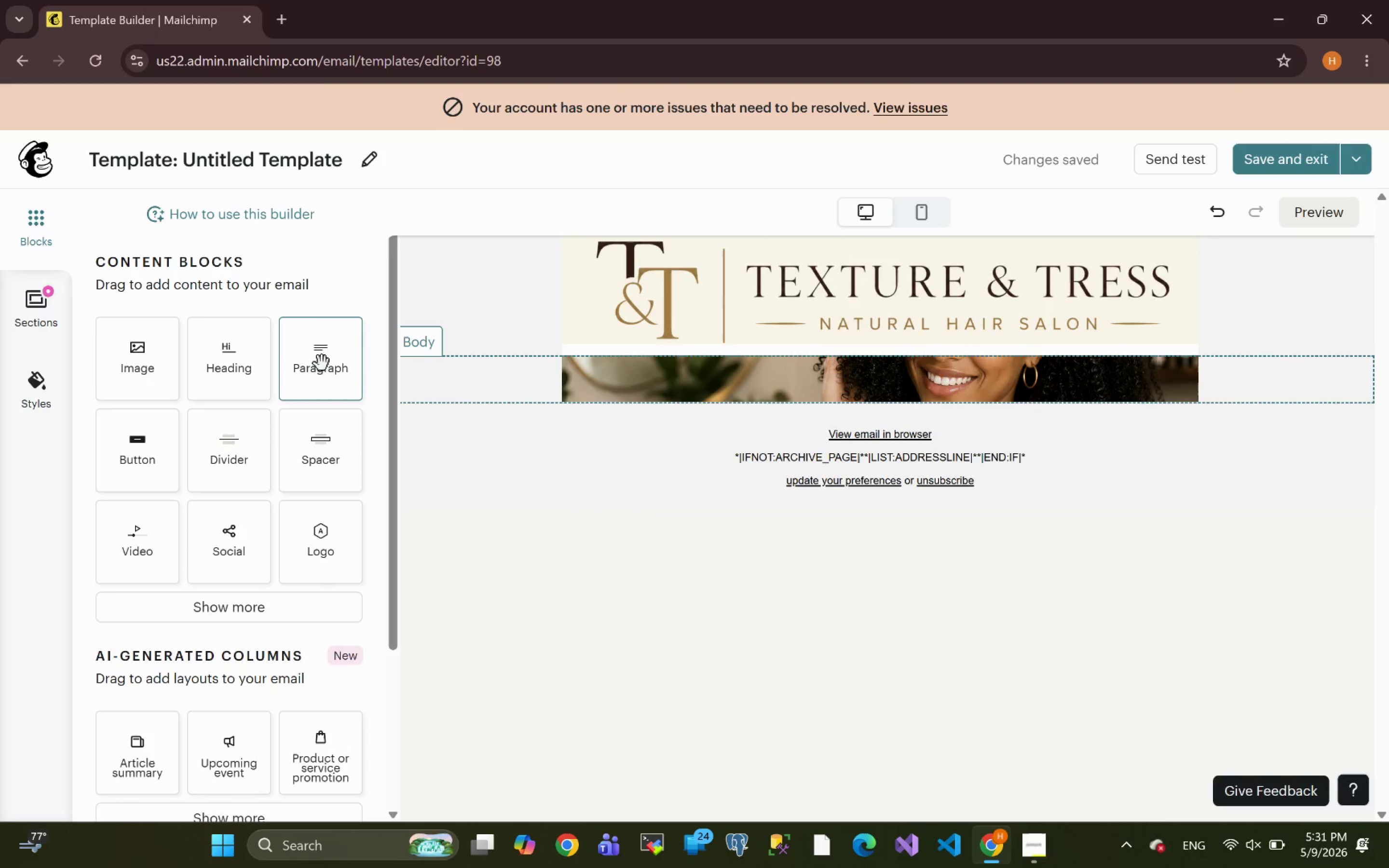 
left_click_drag(start_coordinate=[322, 363], to_coordinate=[640, 376])
 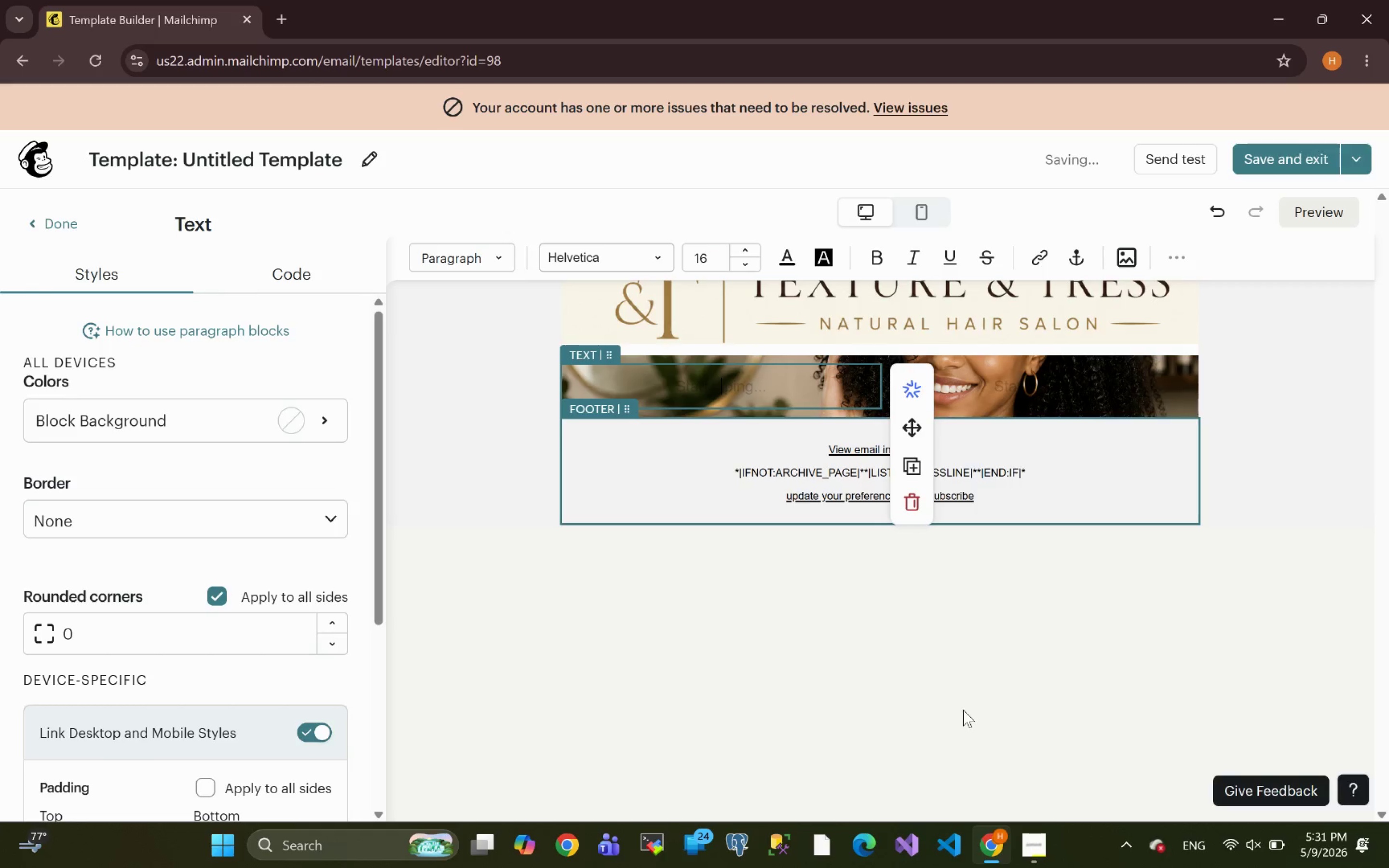 
left_click([1058, 682])
 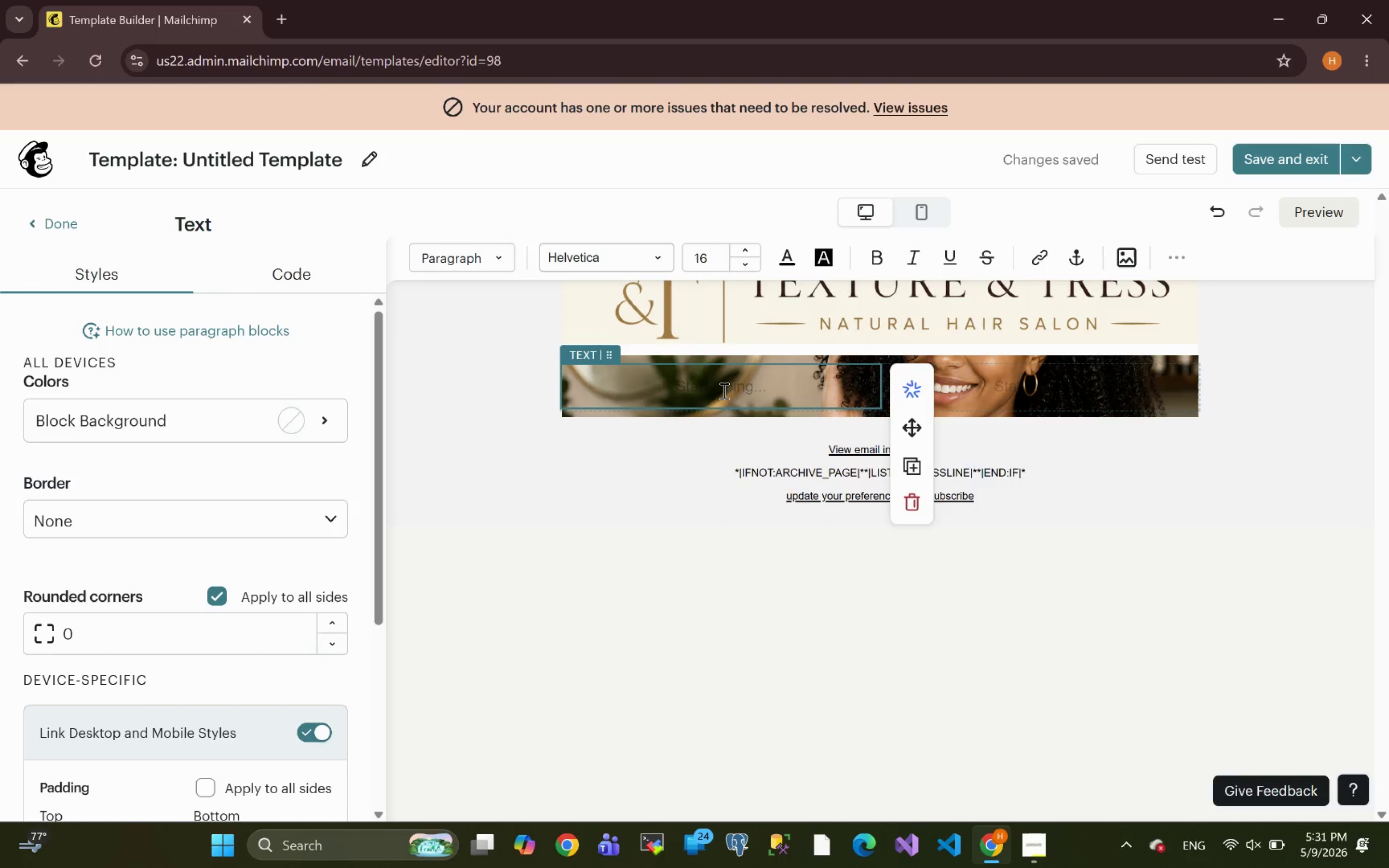 
left_click([723, 388])
 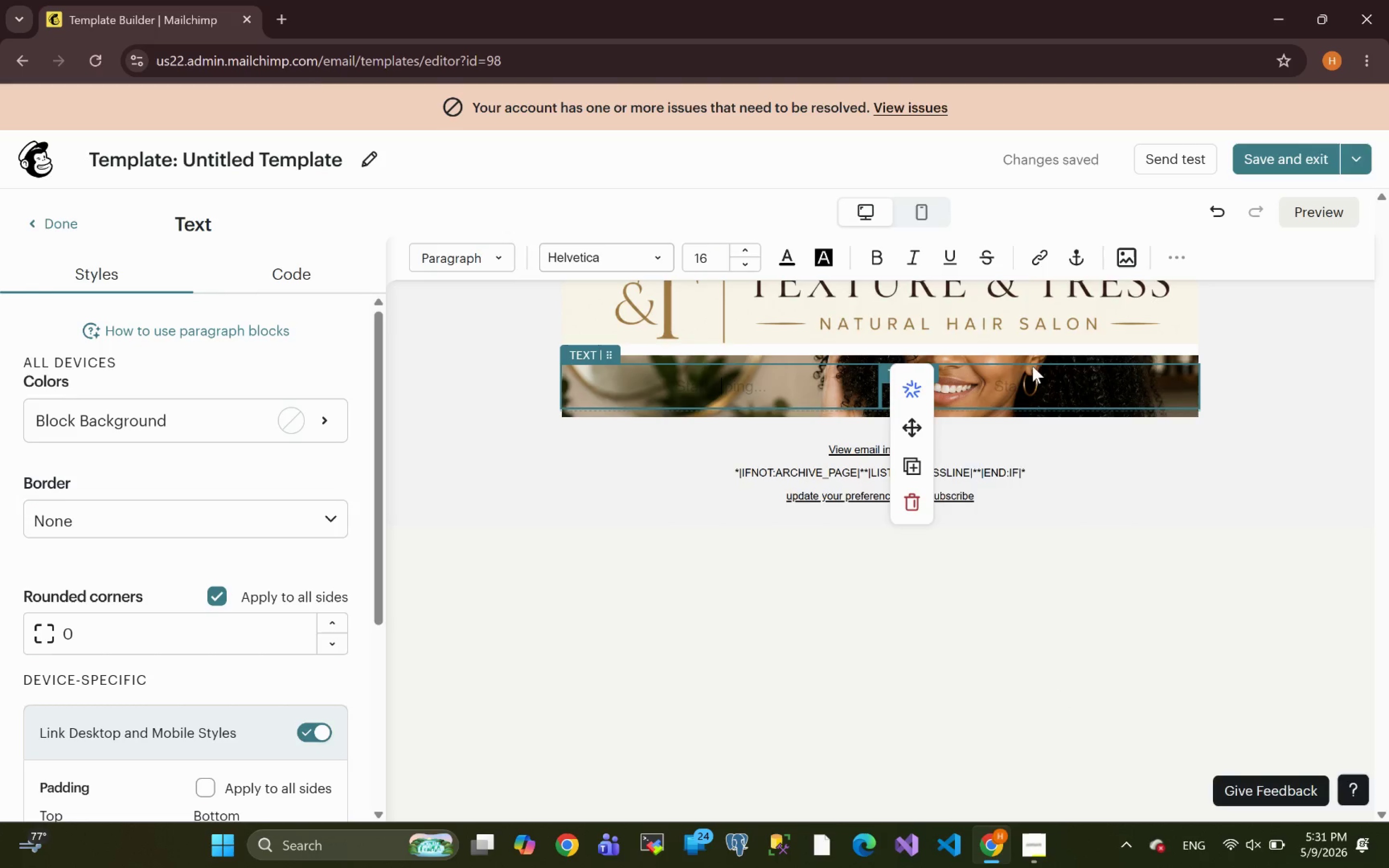 
left_click([1054, 388])
 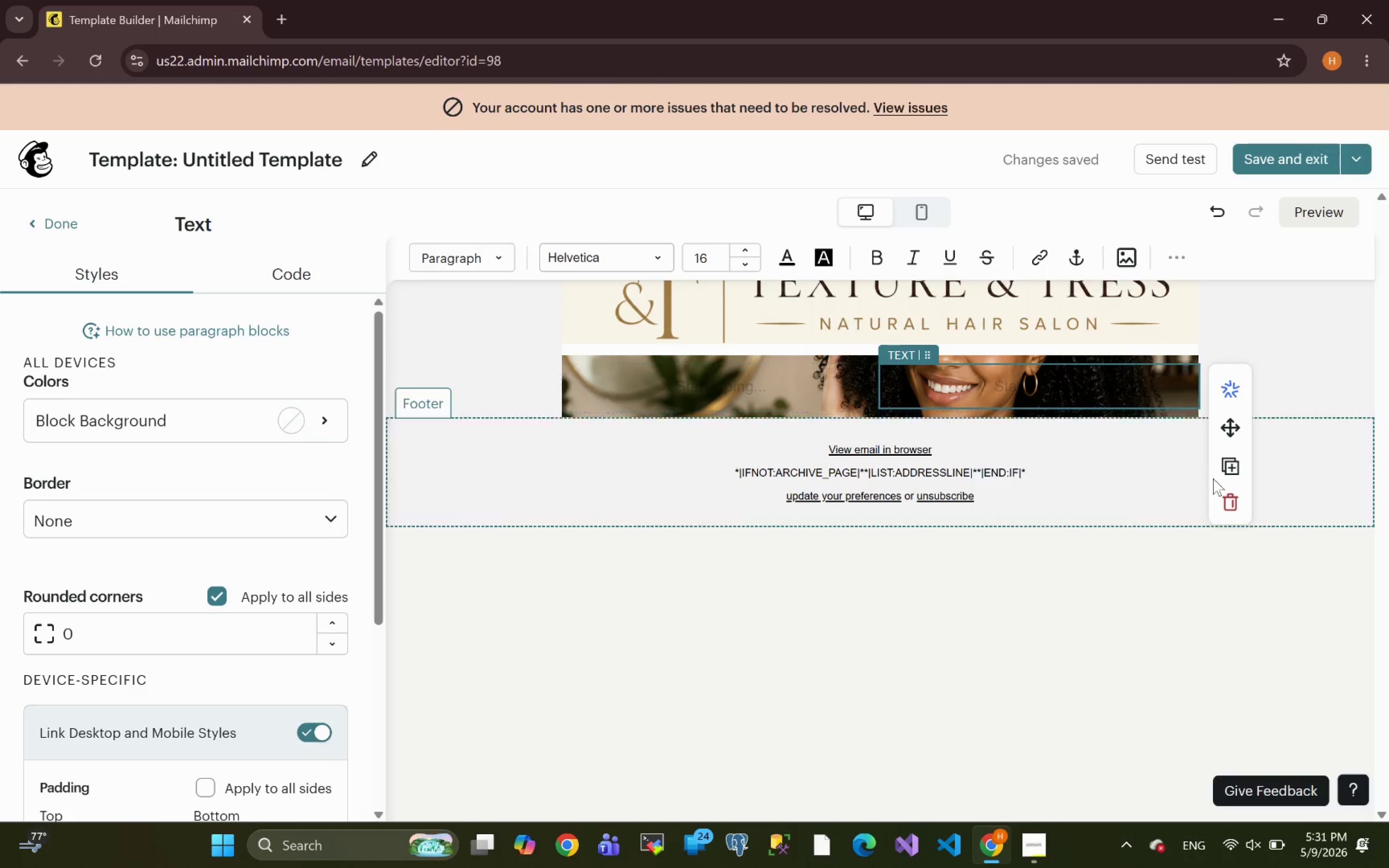 
left_click([1229, 500])
 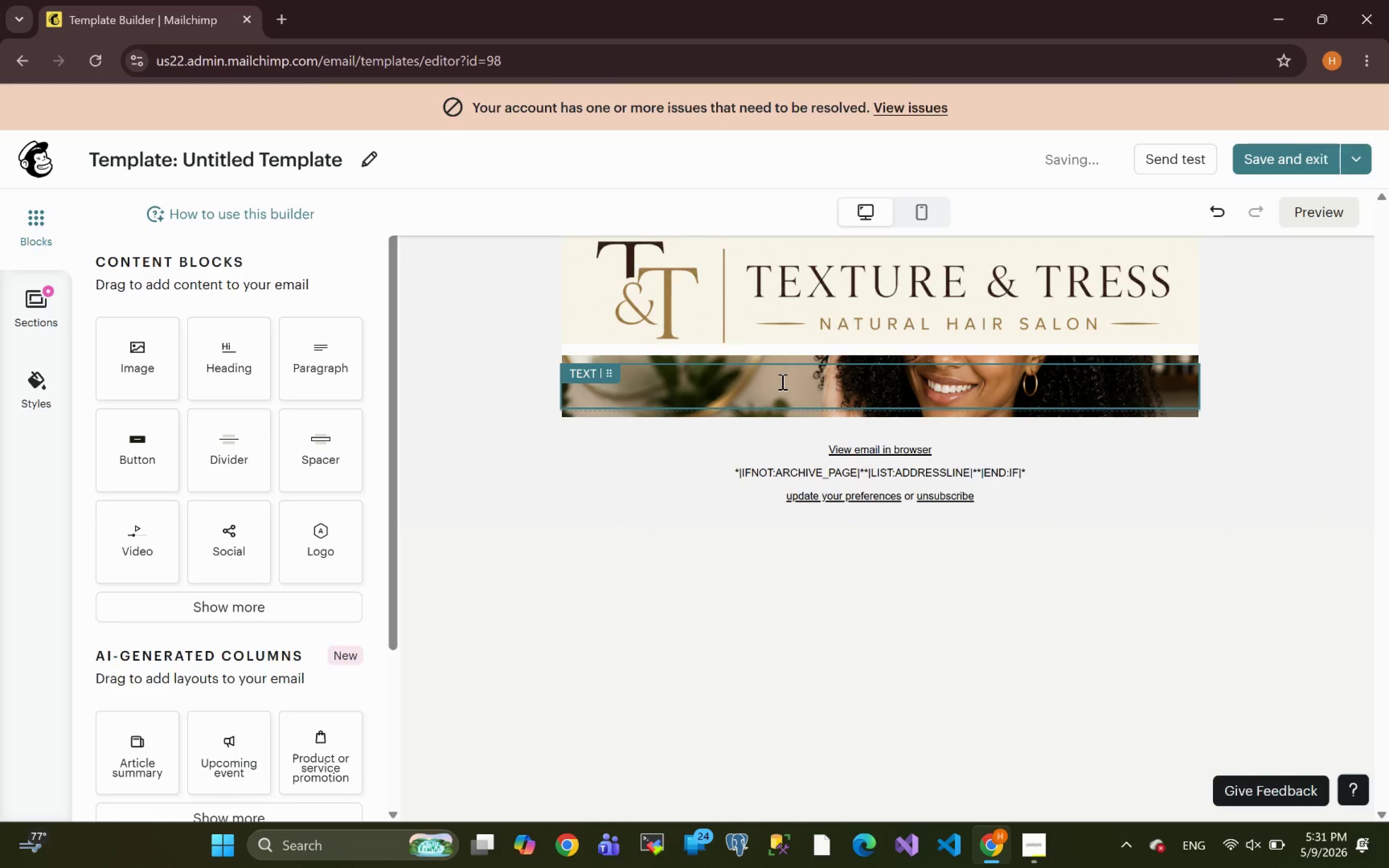 
left_click([781, 382])
 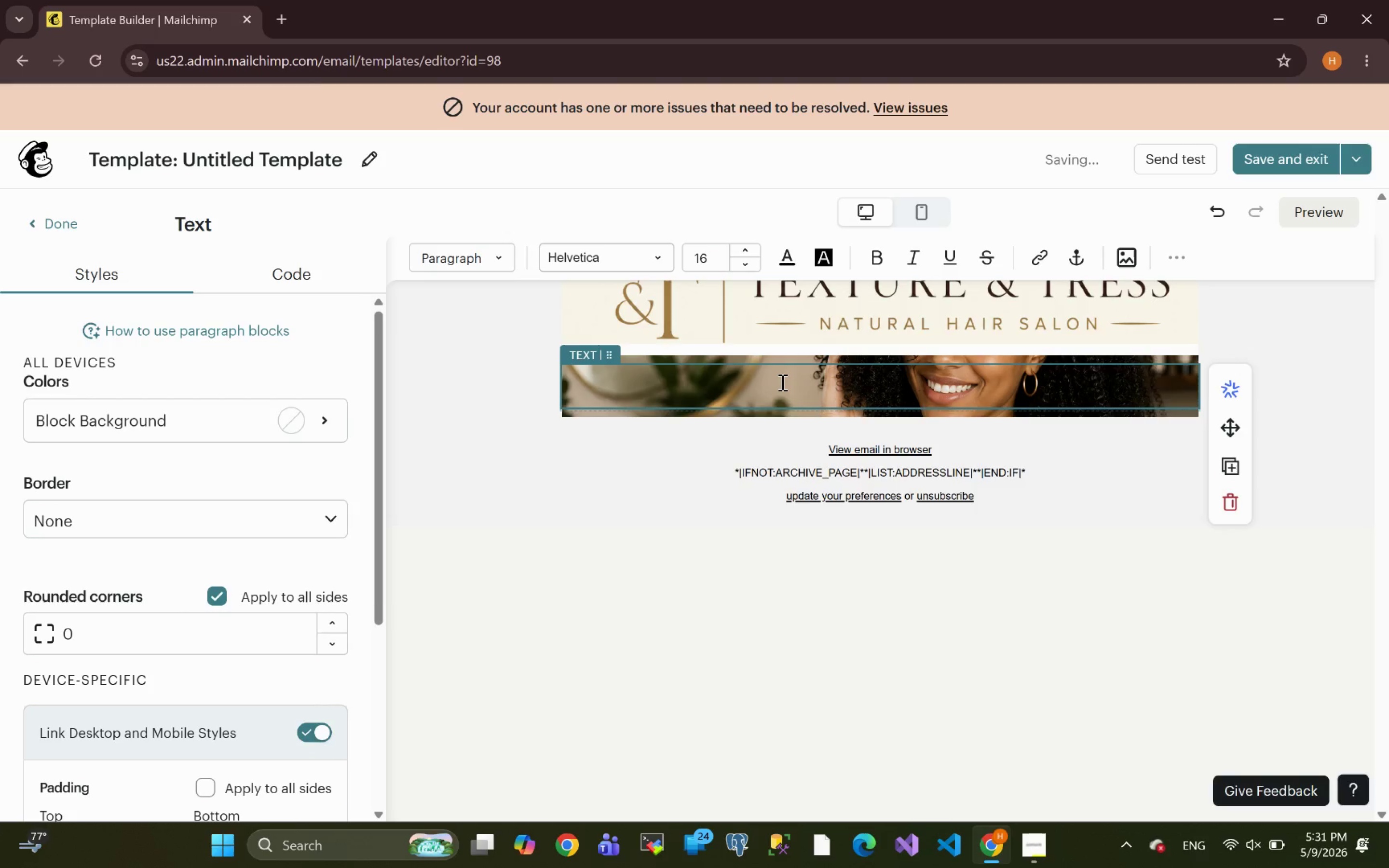 
key(Control+Z)
 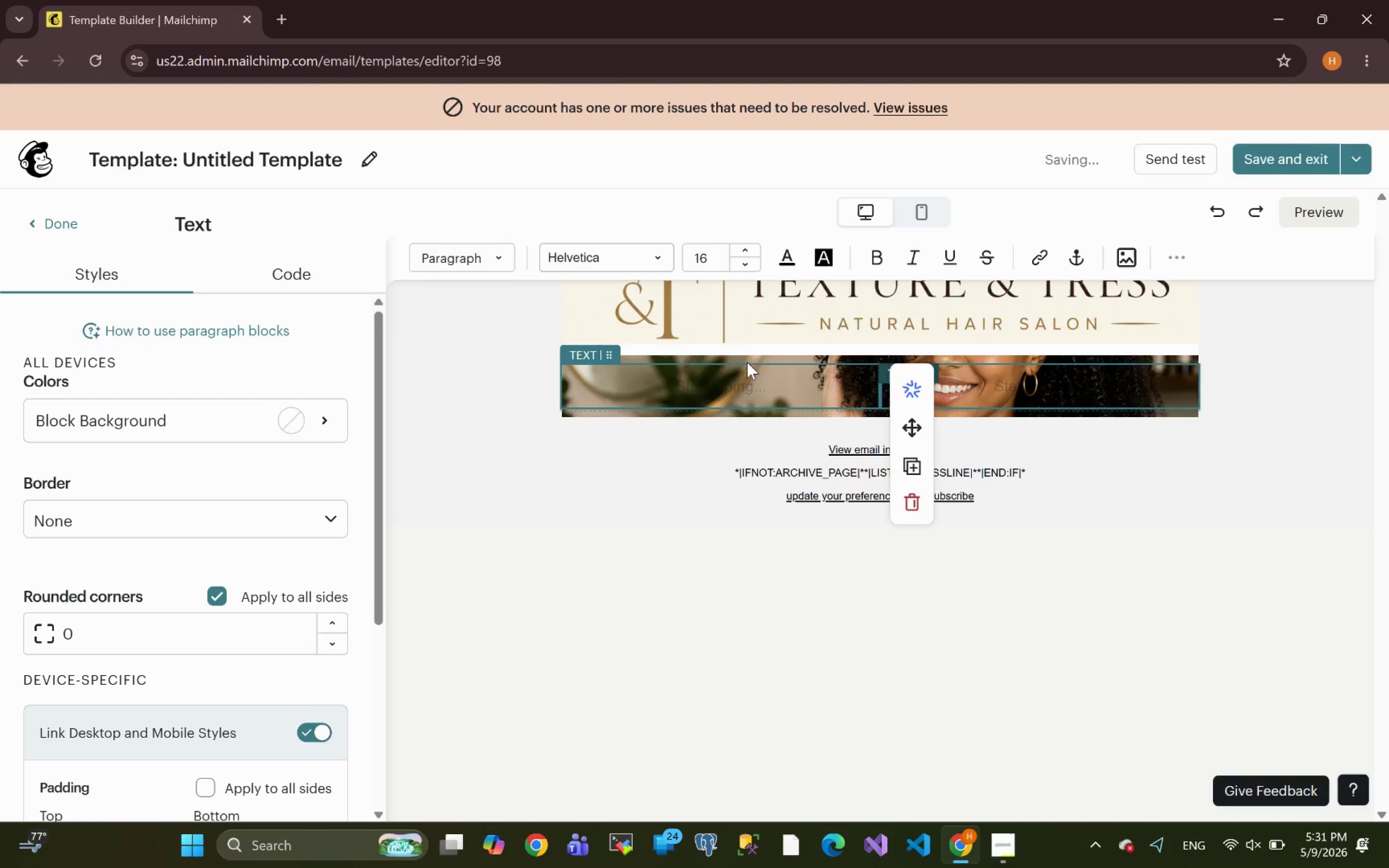 
left_click([695, 371])
 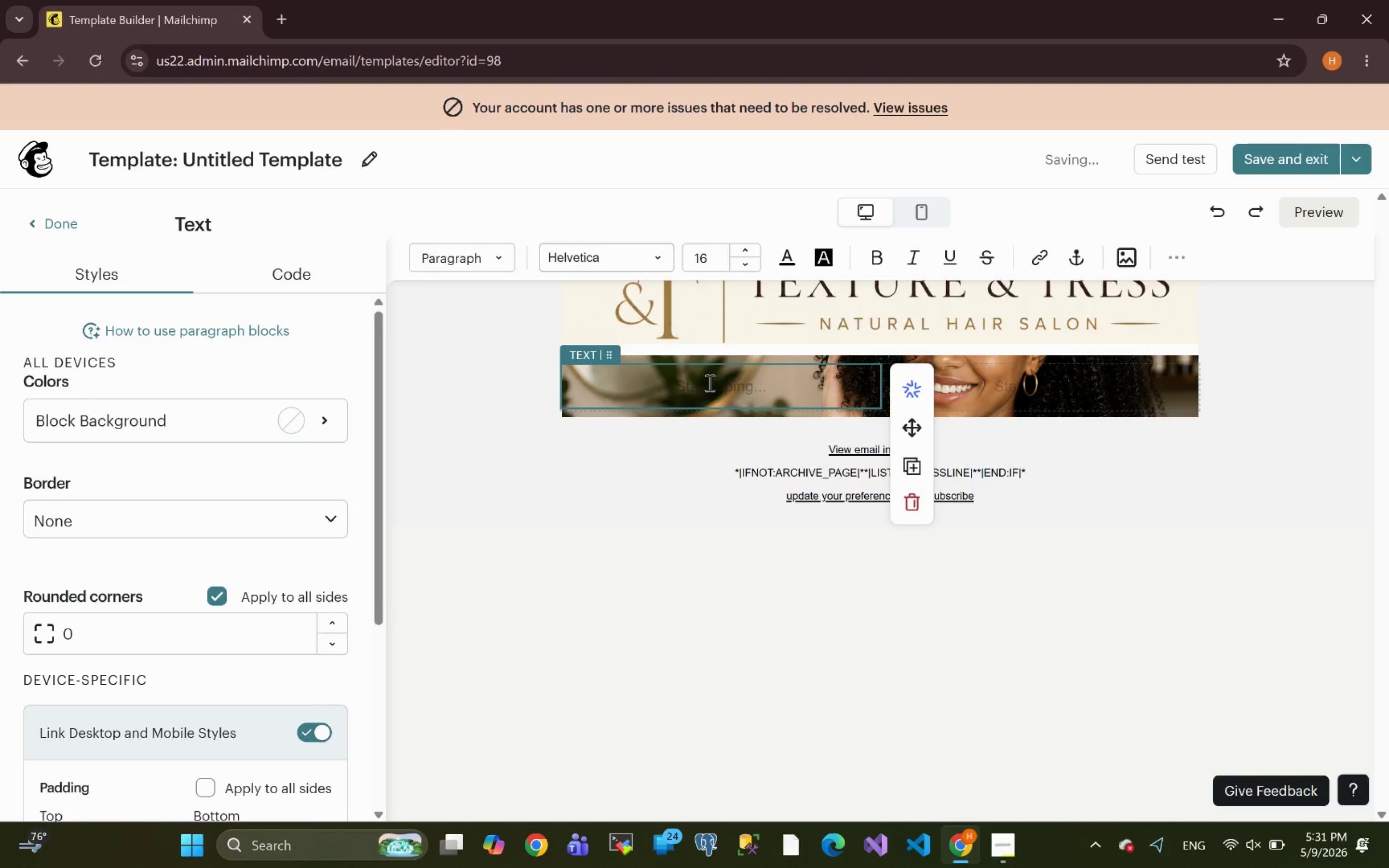 
double_click([708, 382])
 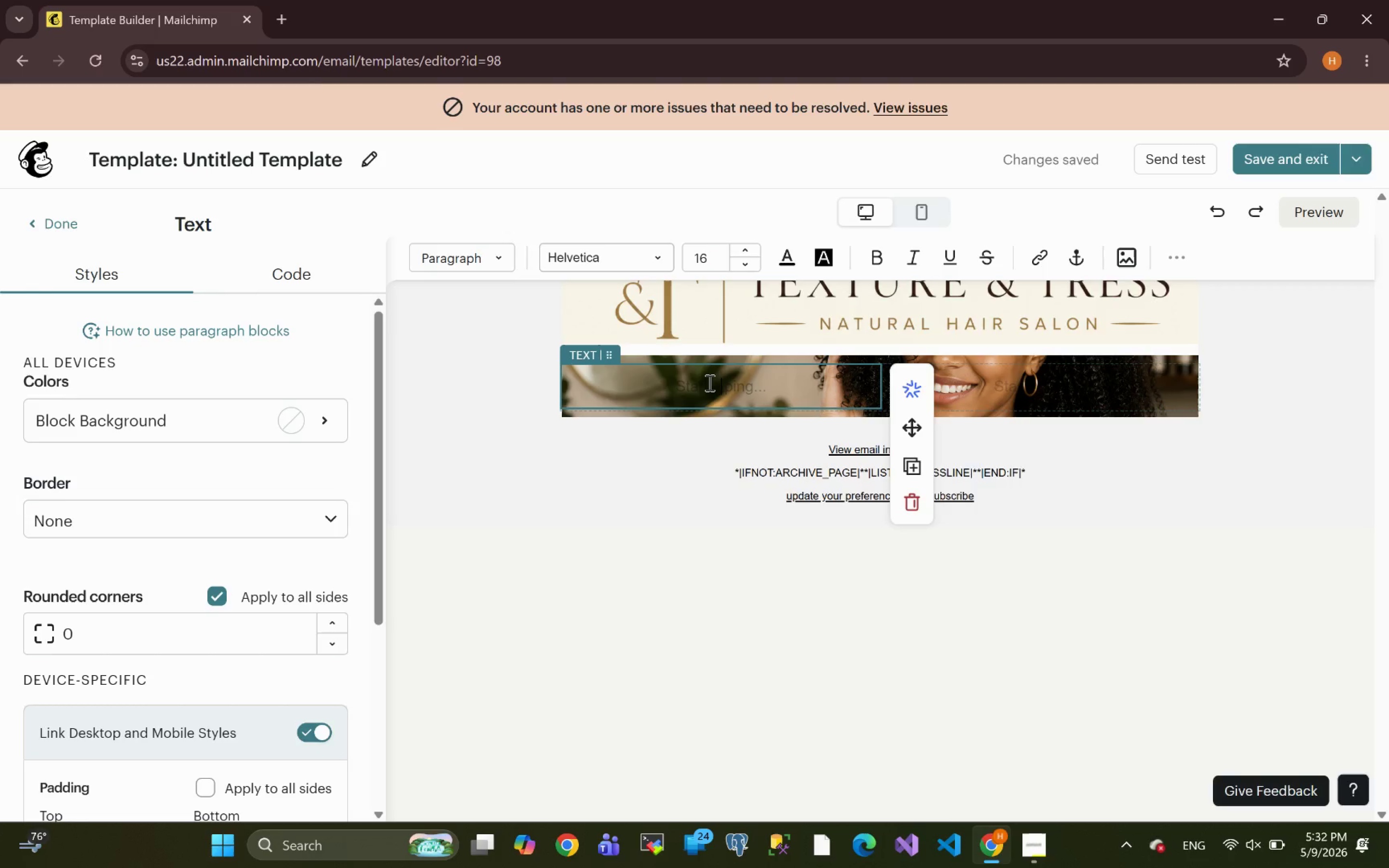 
wait(37.97)
 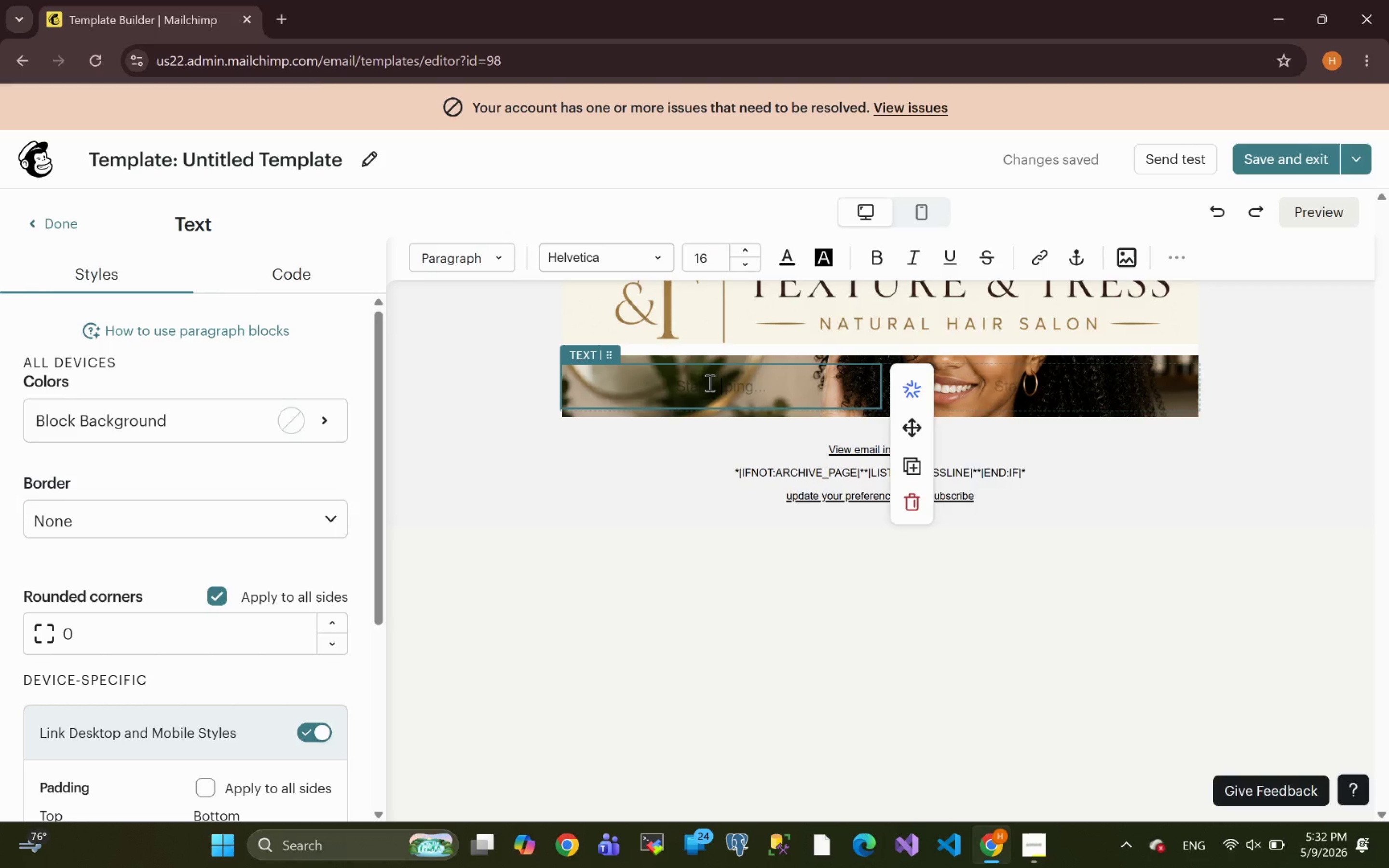 
left_click([284, 20])
 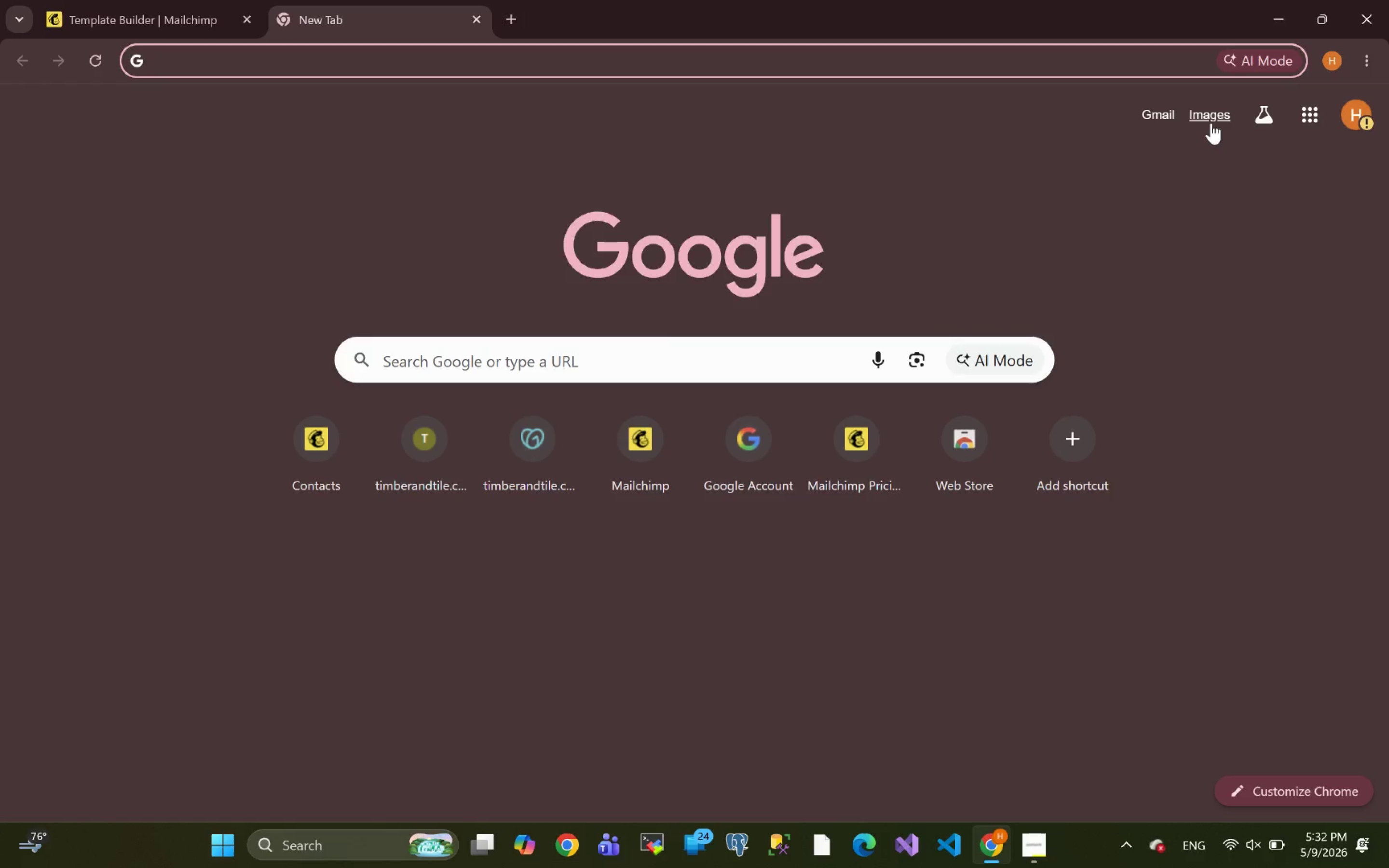 
left_click([1307, 110])
 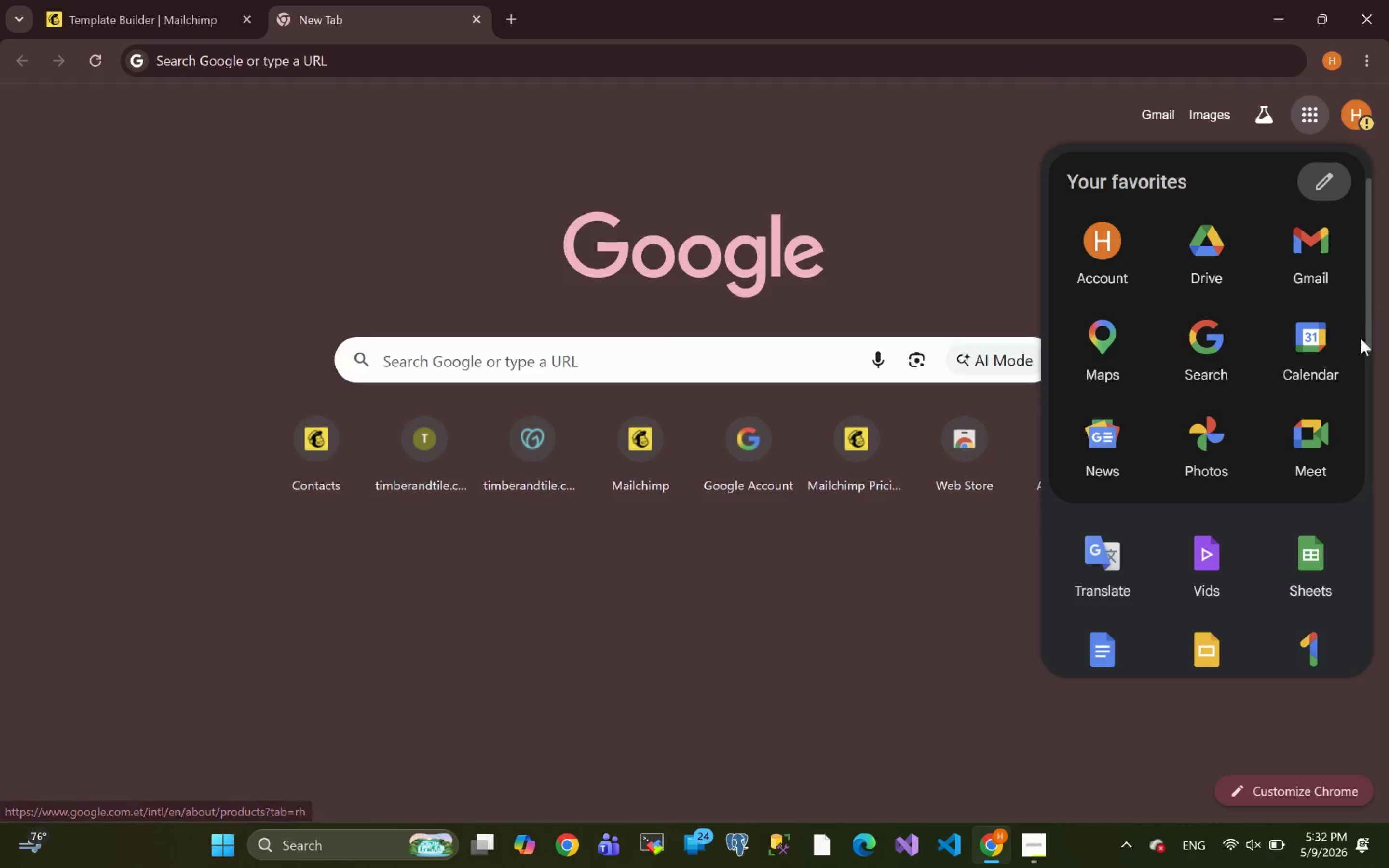 
left_click([1299, 557])
 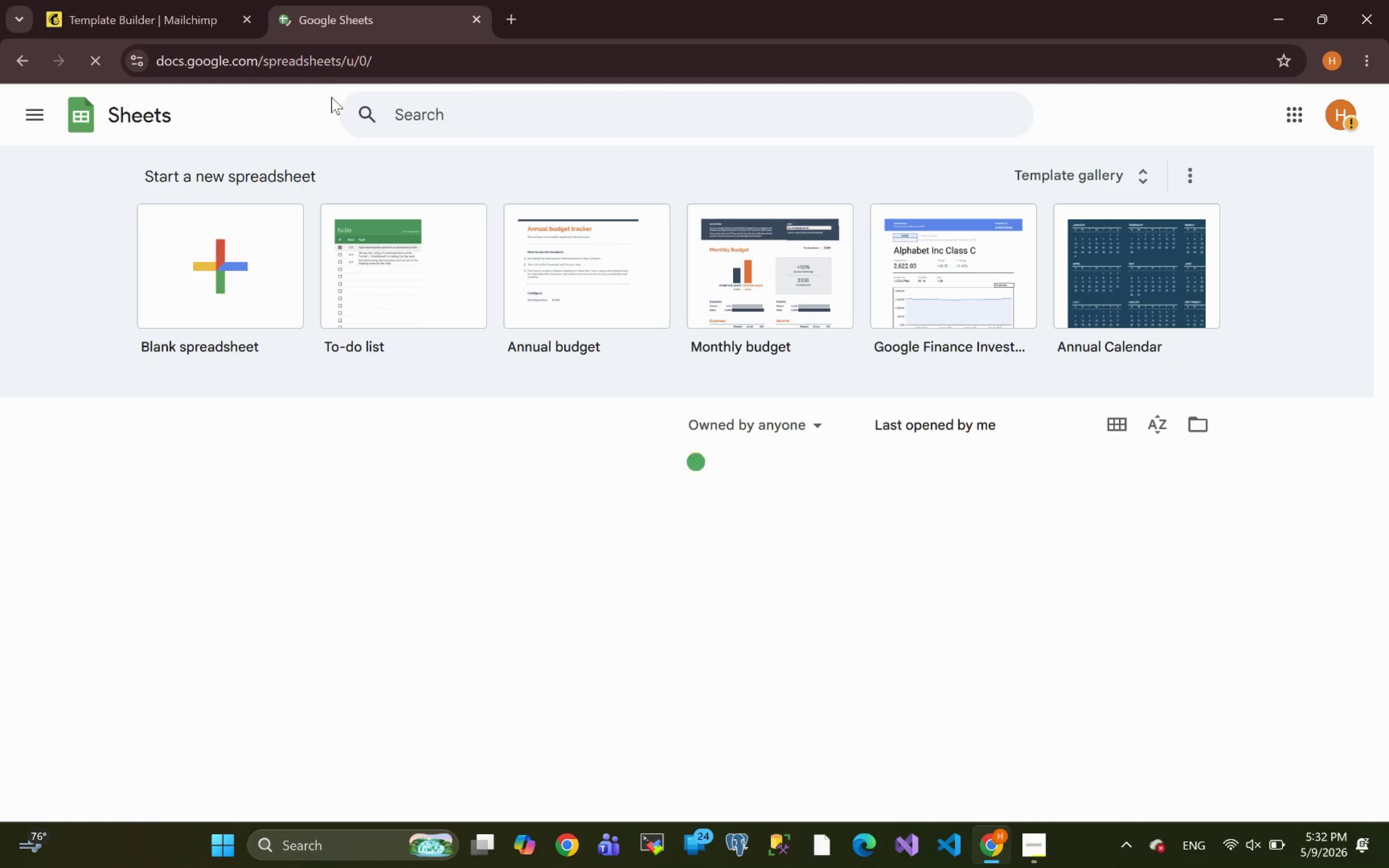 
left_click([266, 285])
 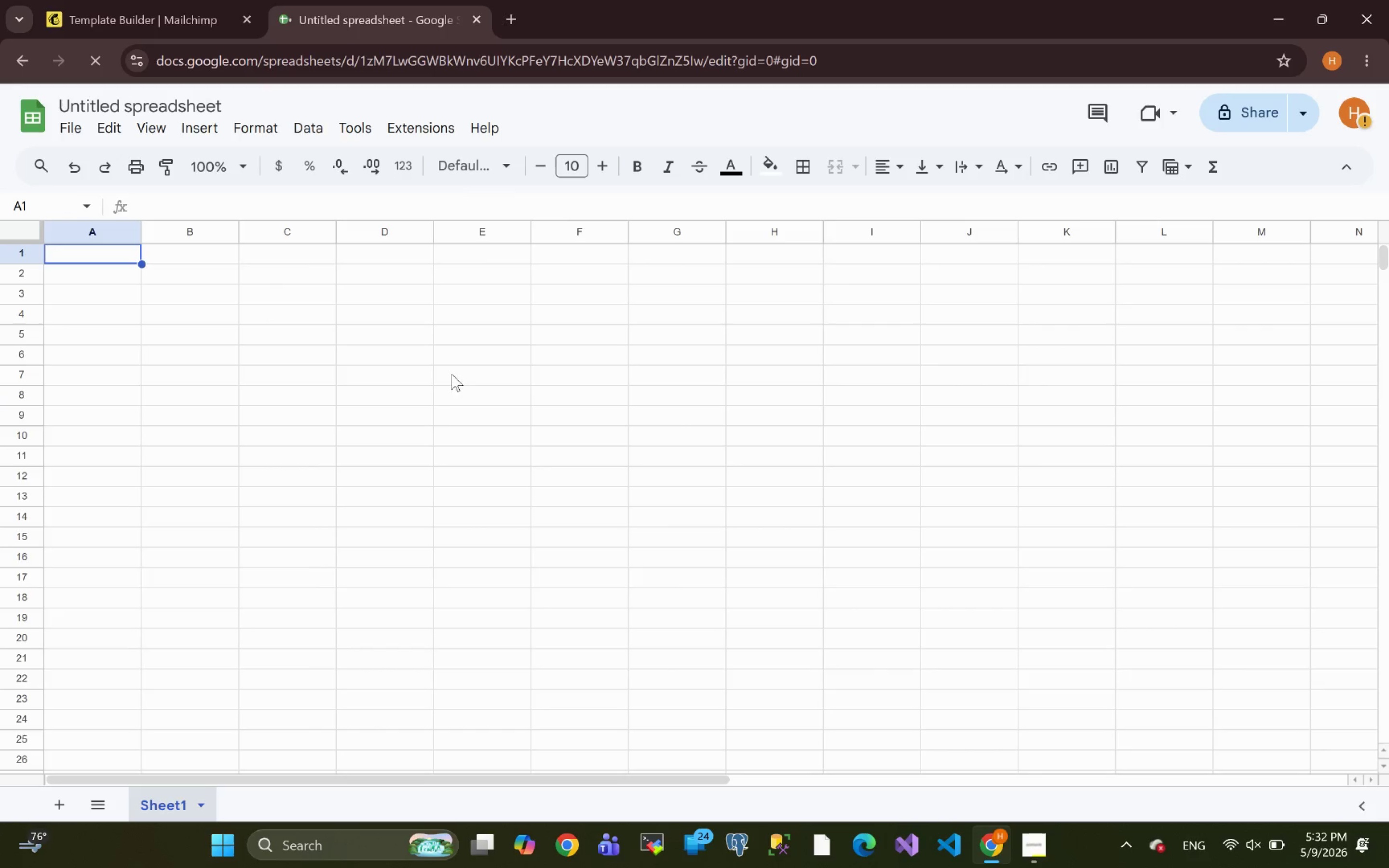 
left_click([108, 131])
 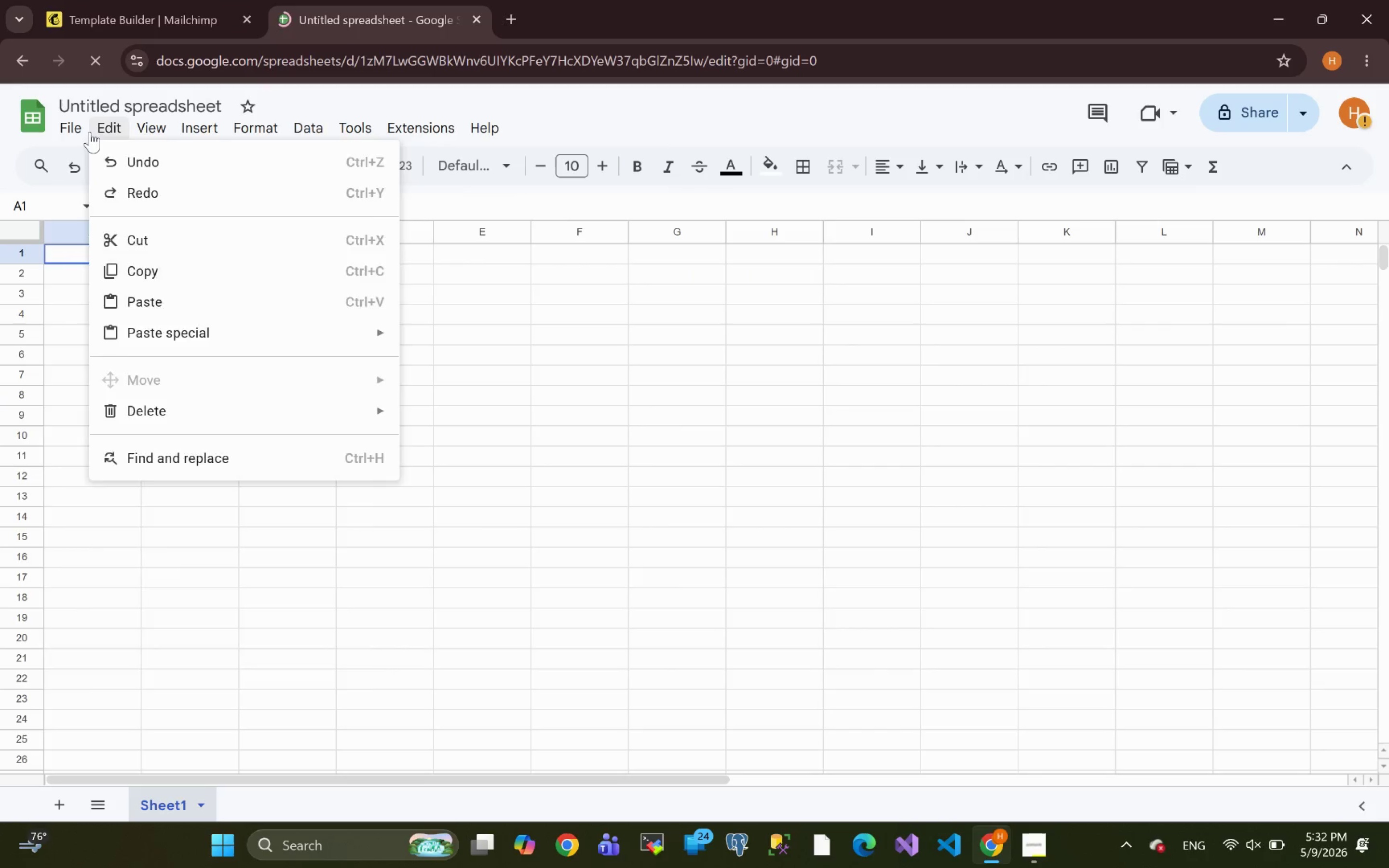 
left_click([67, 132])
 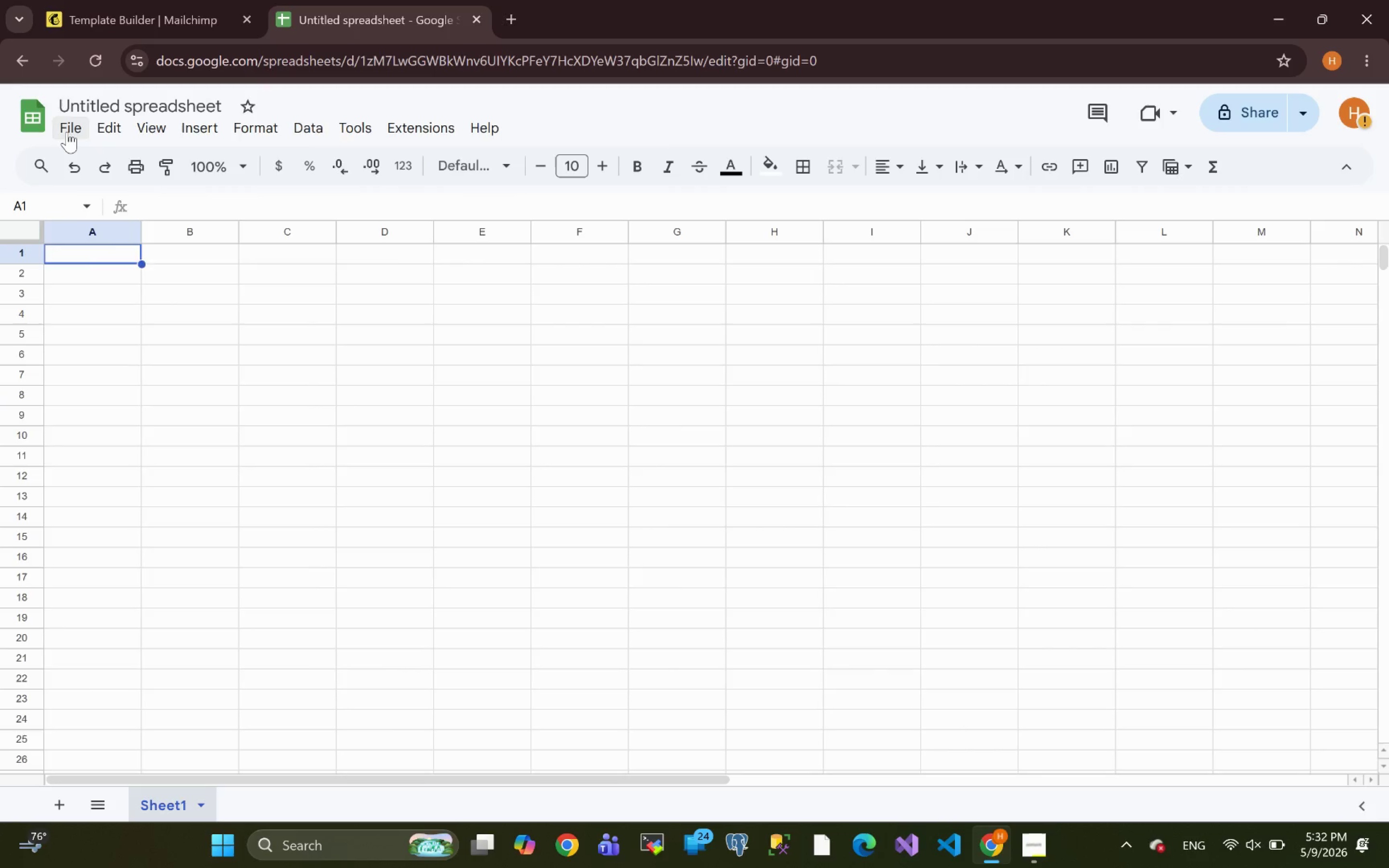 
left_click([67, 132])
 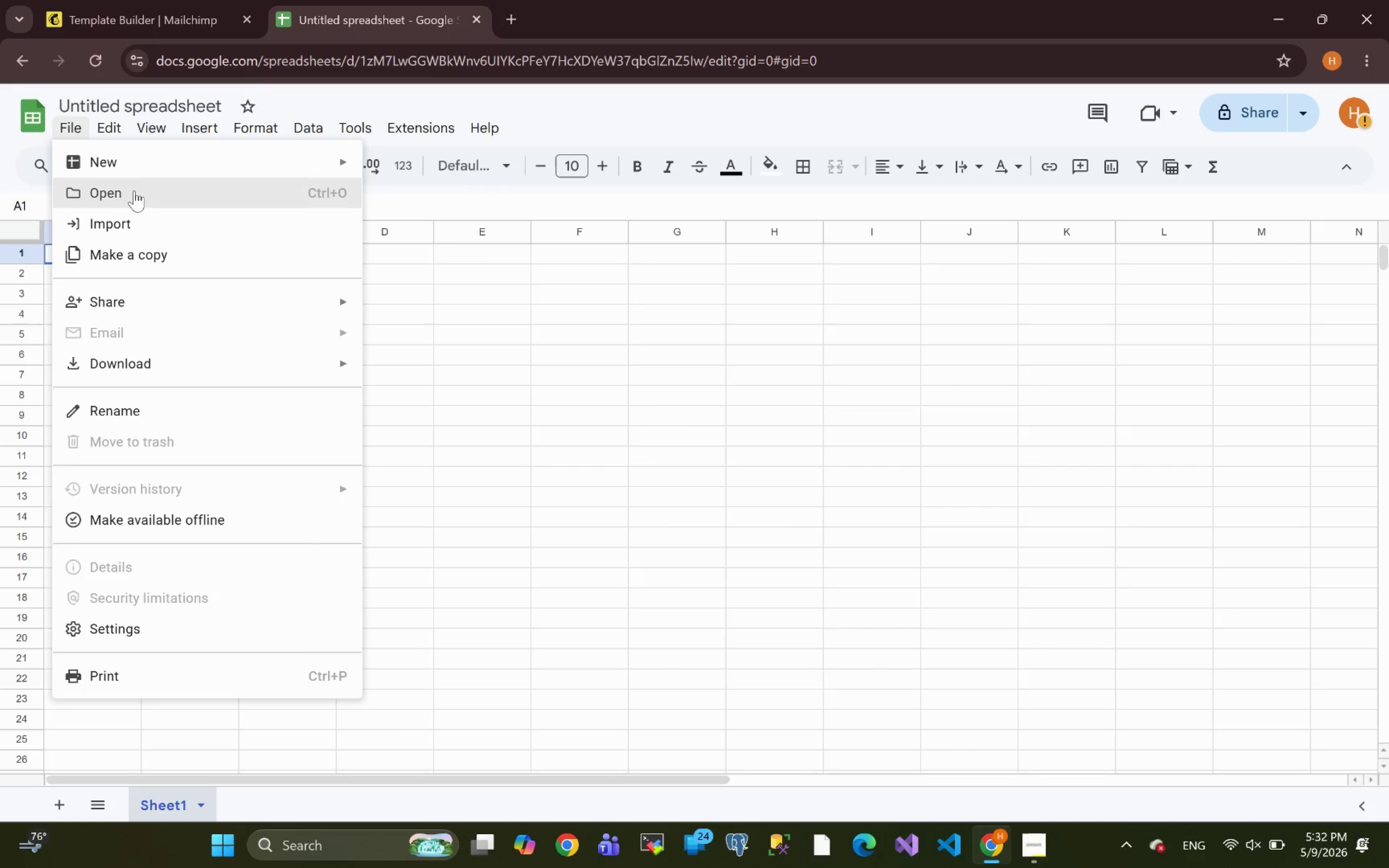 
left_click([137, 190])
 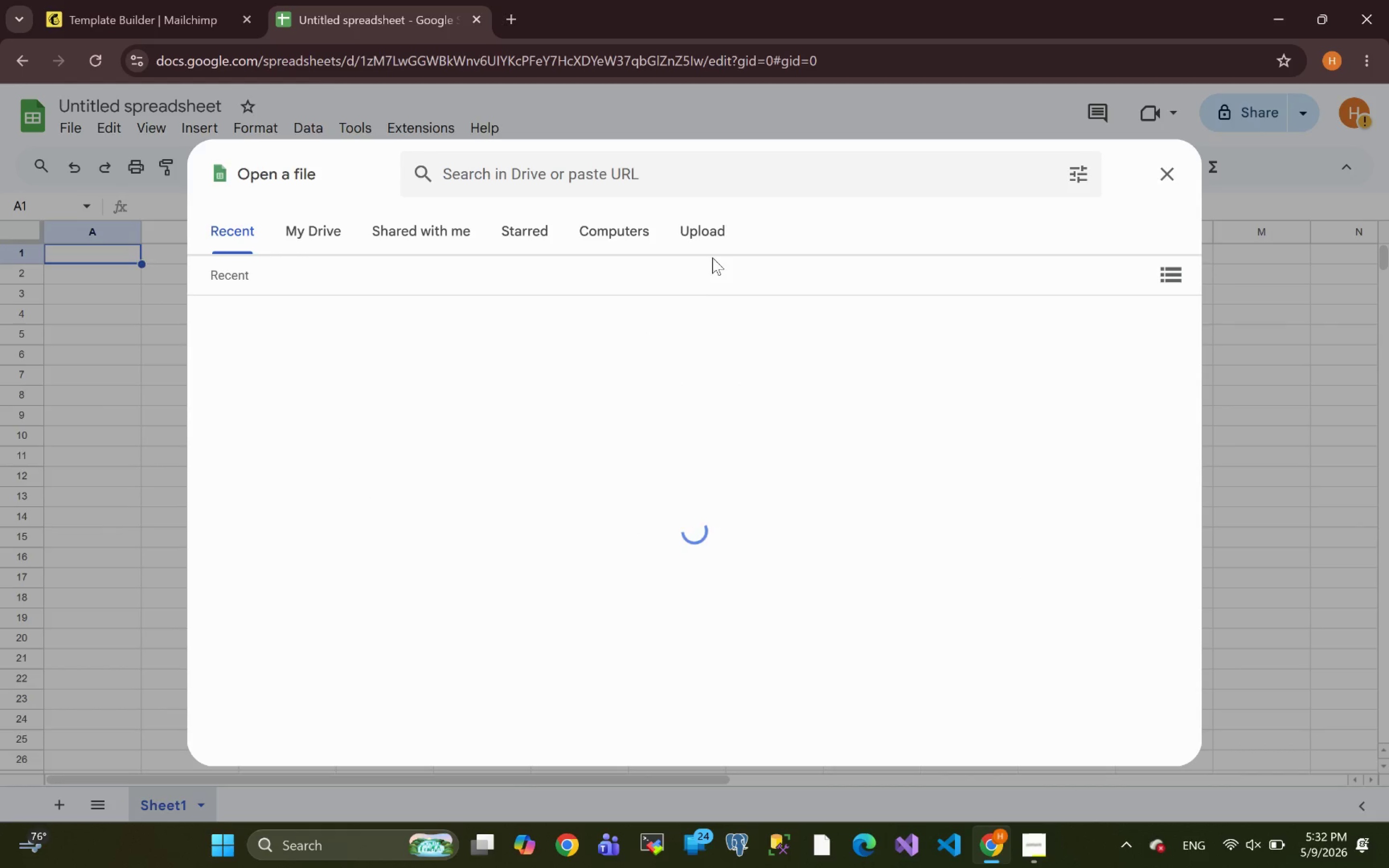 
left_click([718, 238])
 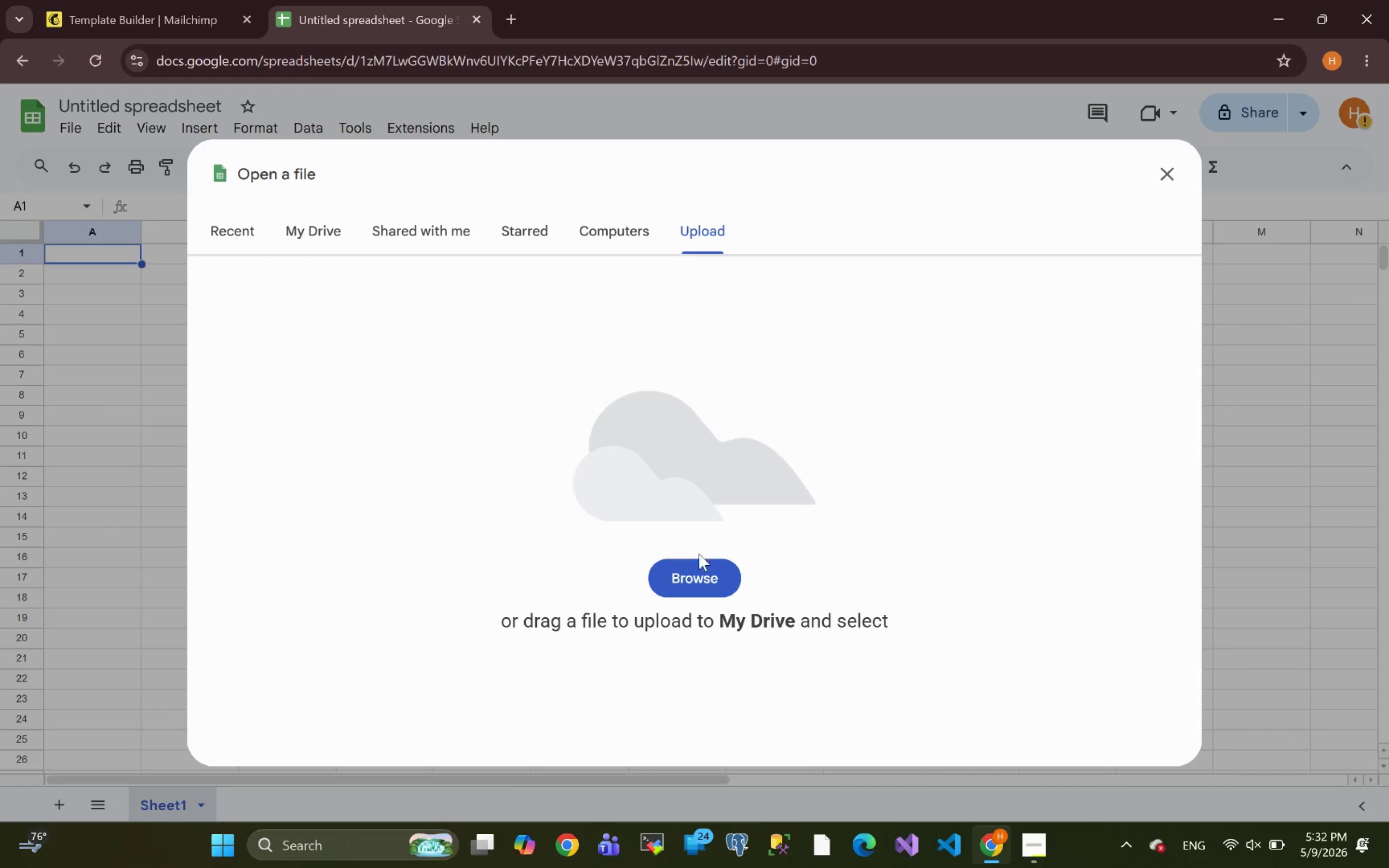 
left_click([693, 564])
 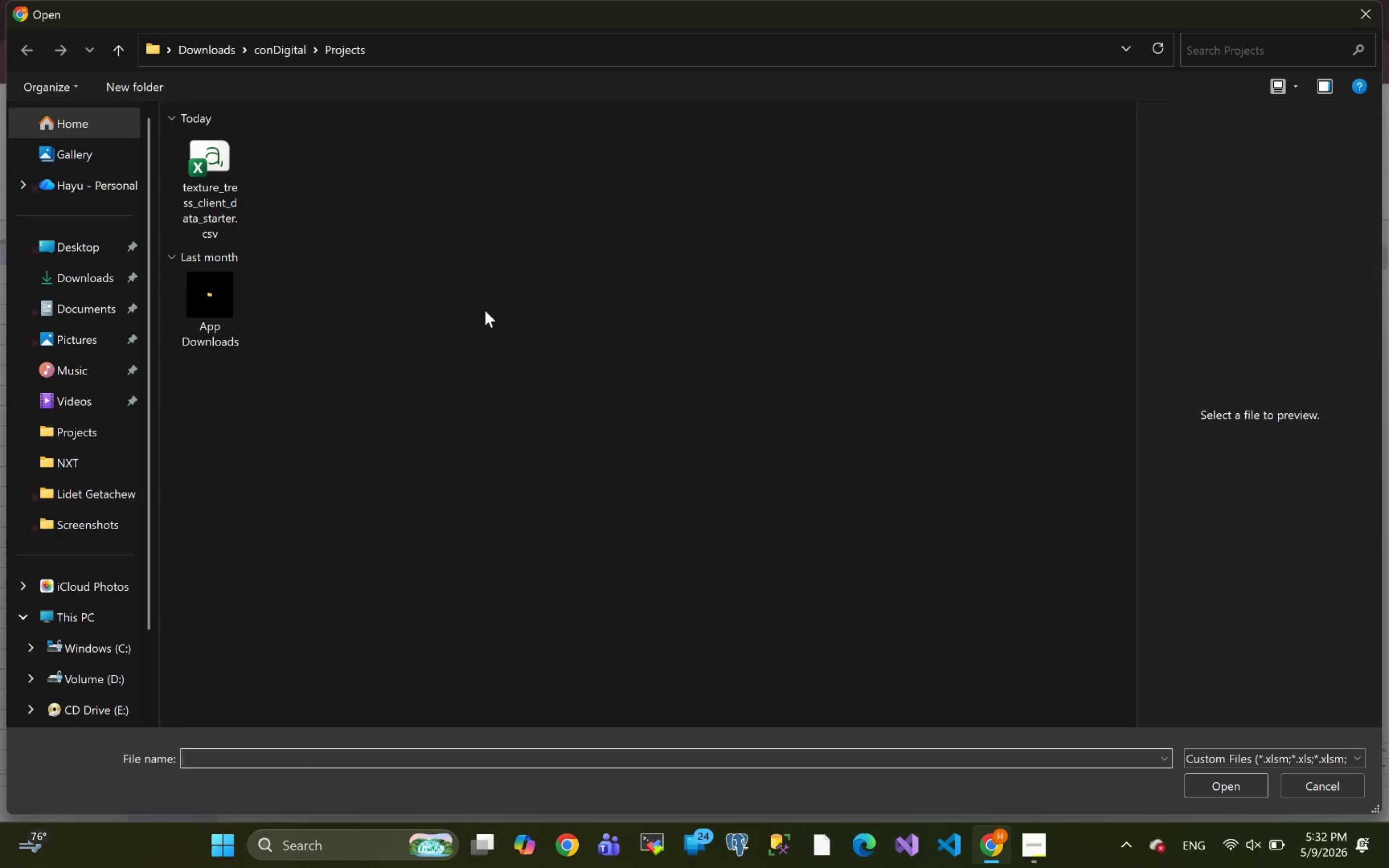 
left_click([222, 191])
 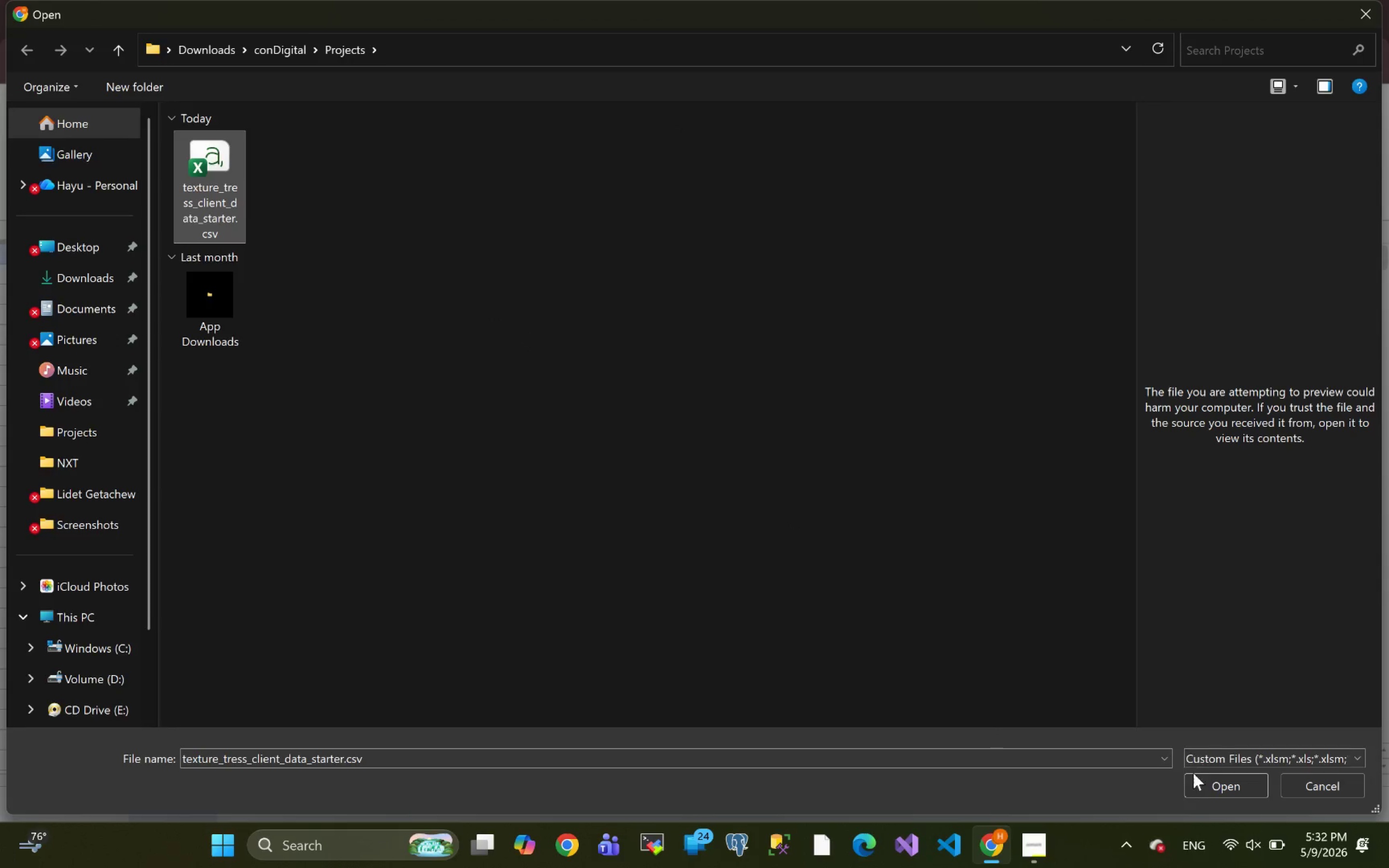 
left_click([1201, 789])
 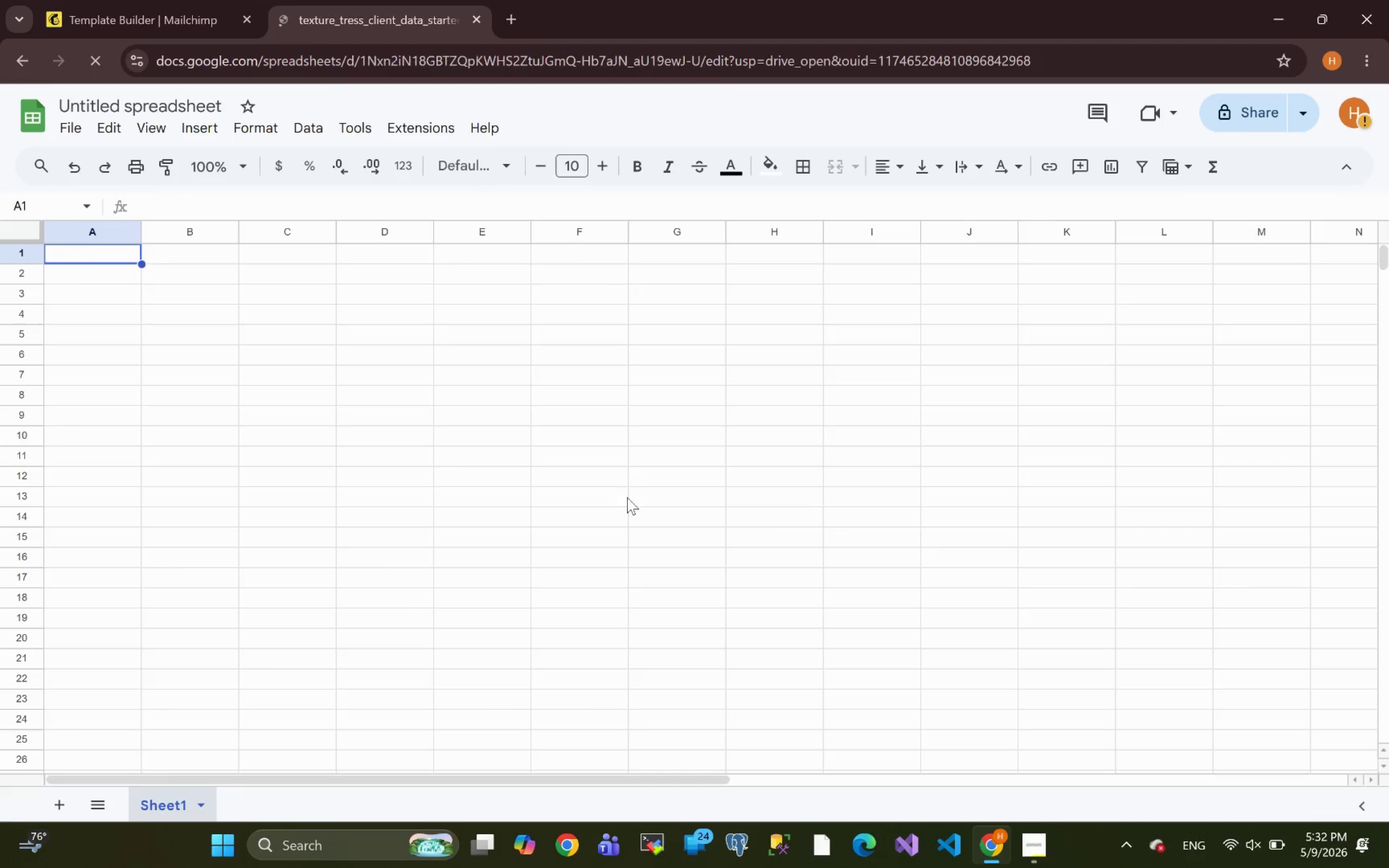 
wait(10.47)
 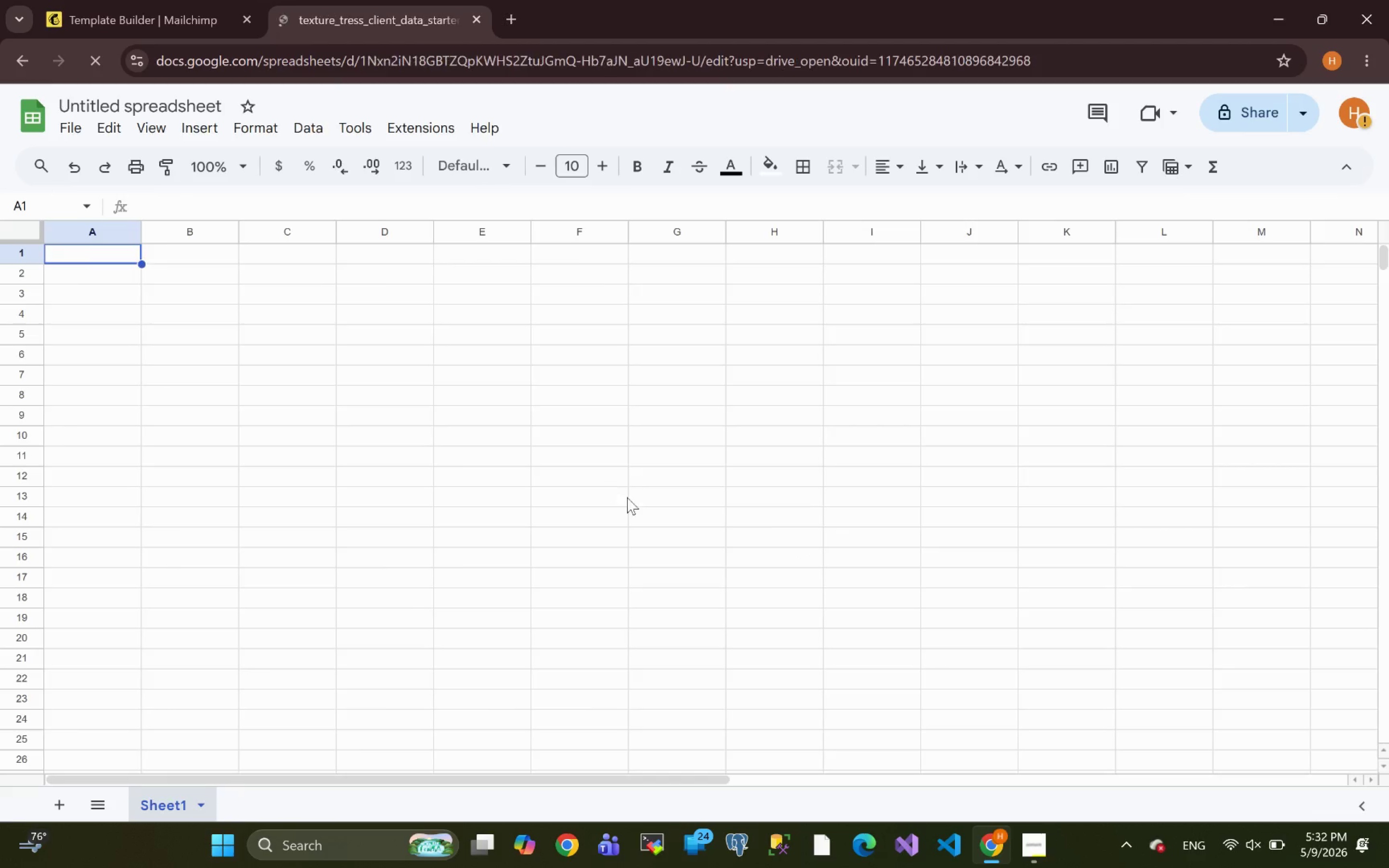 
left_click([150, 19])
 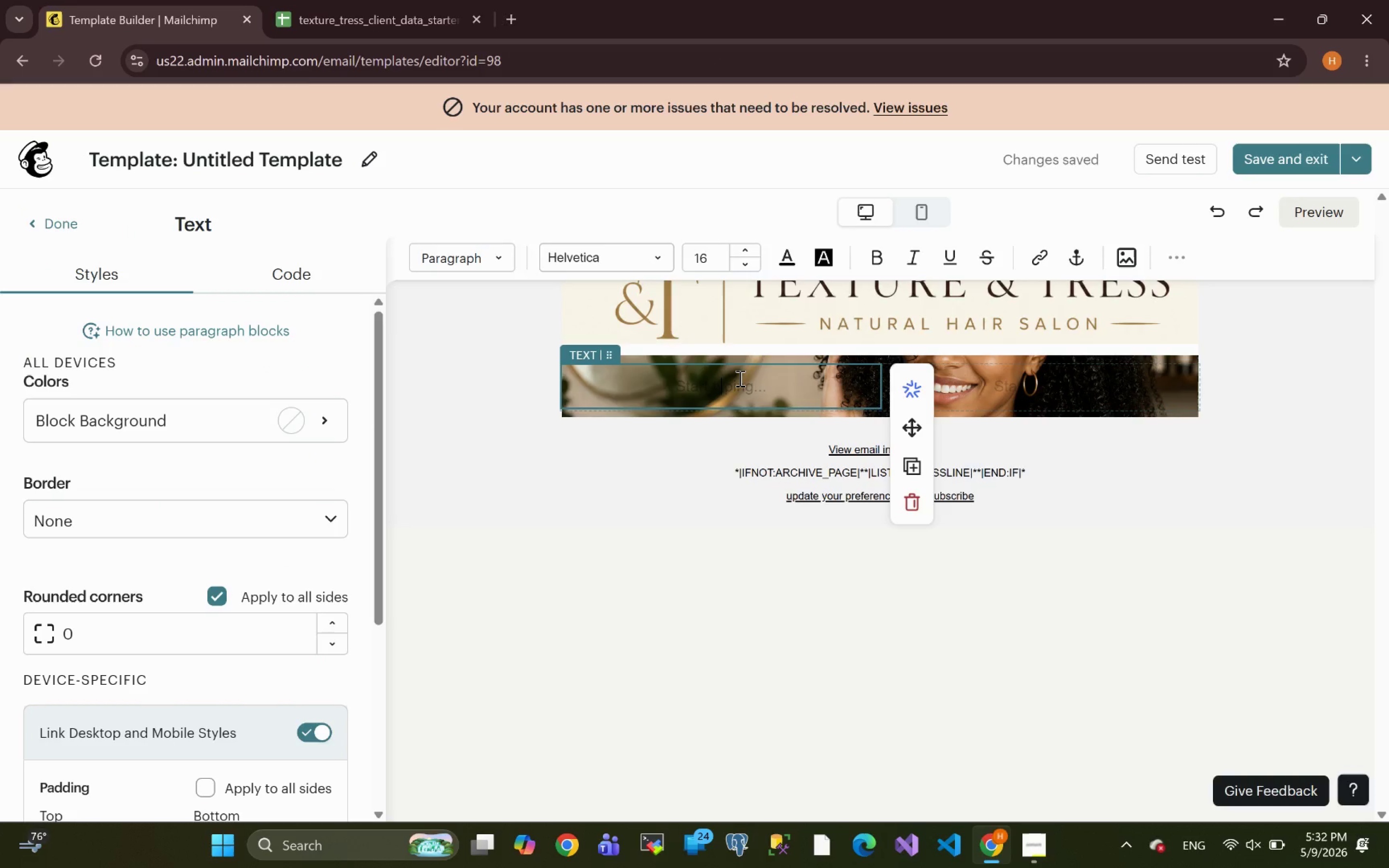 
left_click([739, 378])
 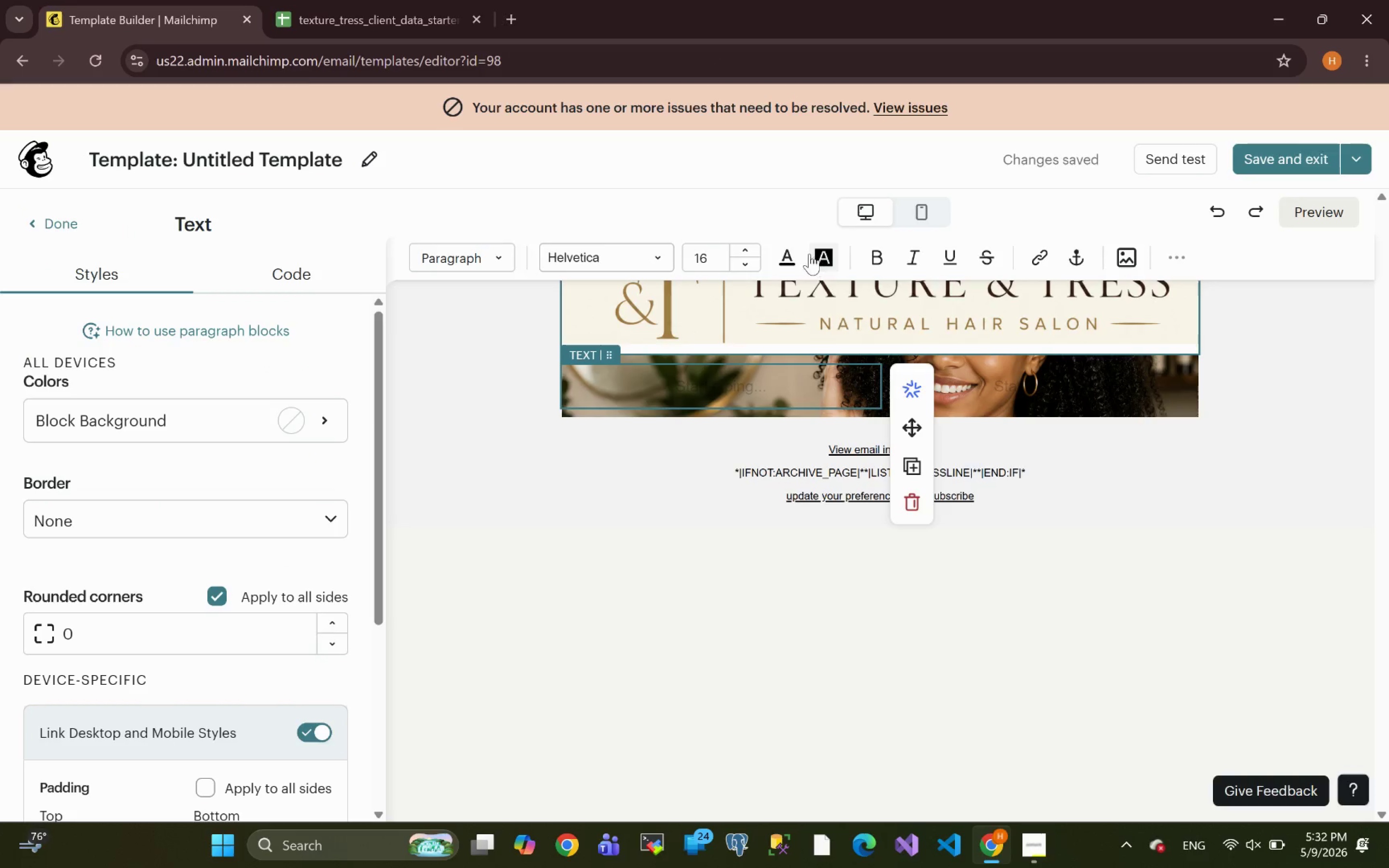 
left_click([790, 259])
 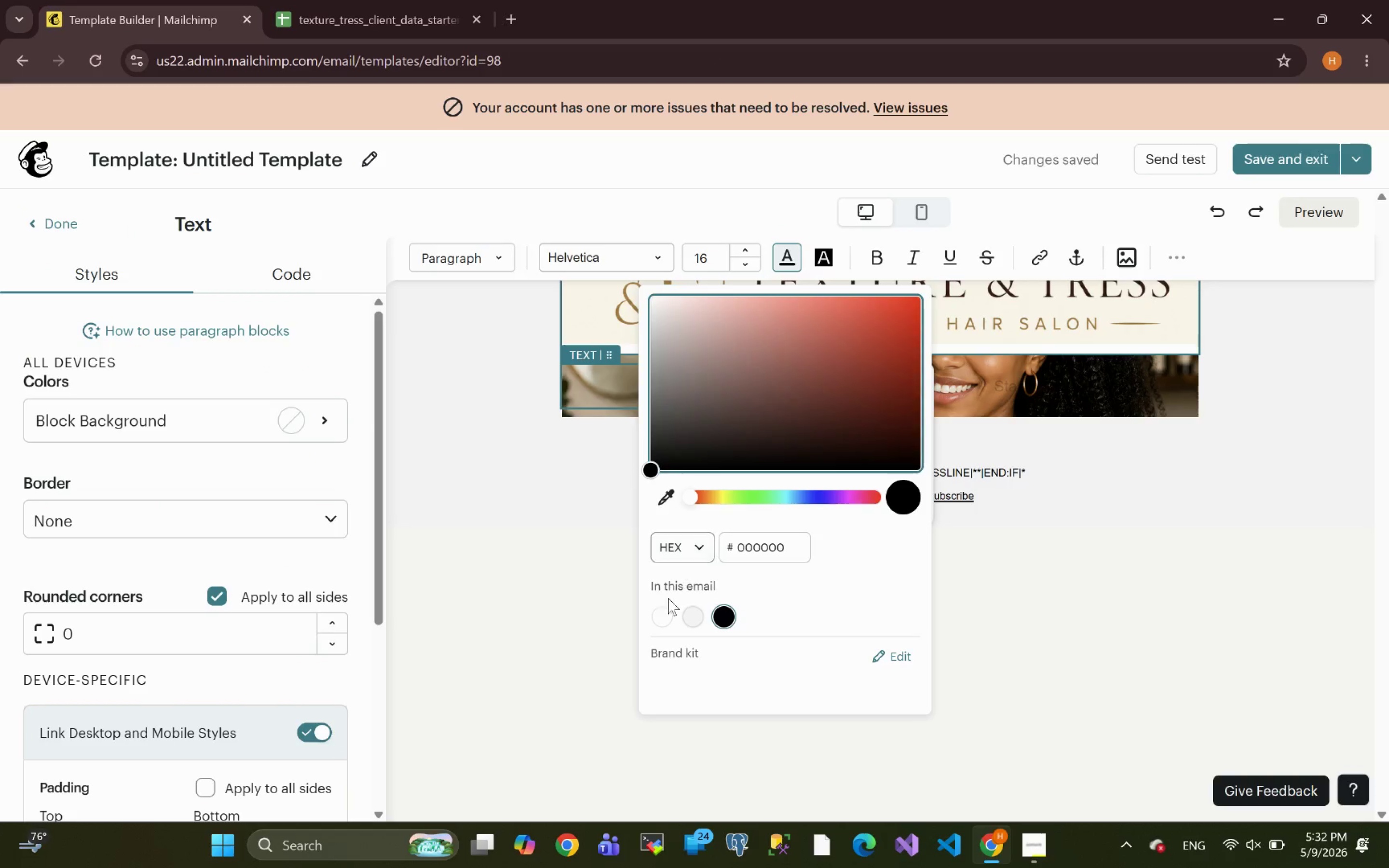 
left_click([655, 622])
 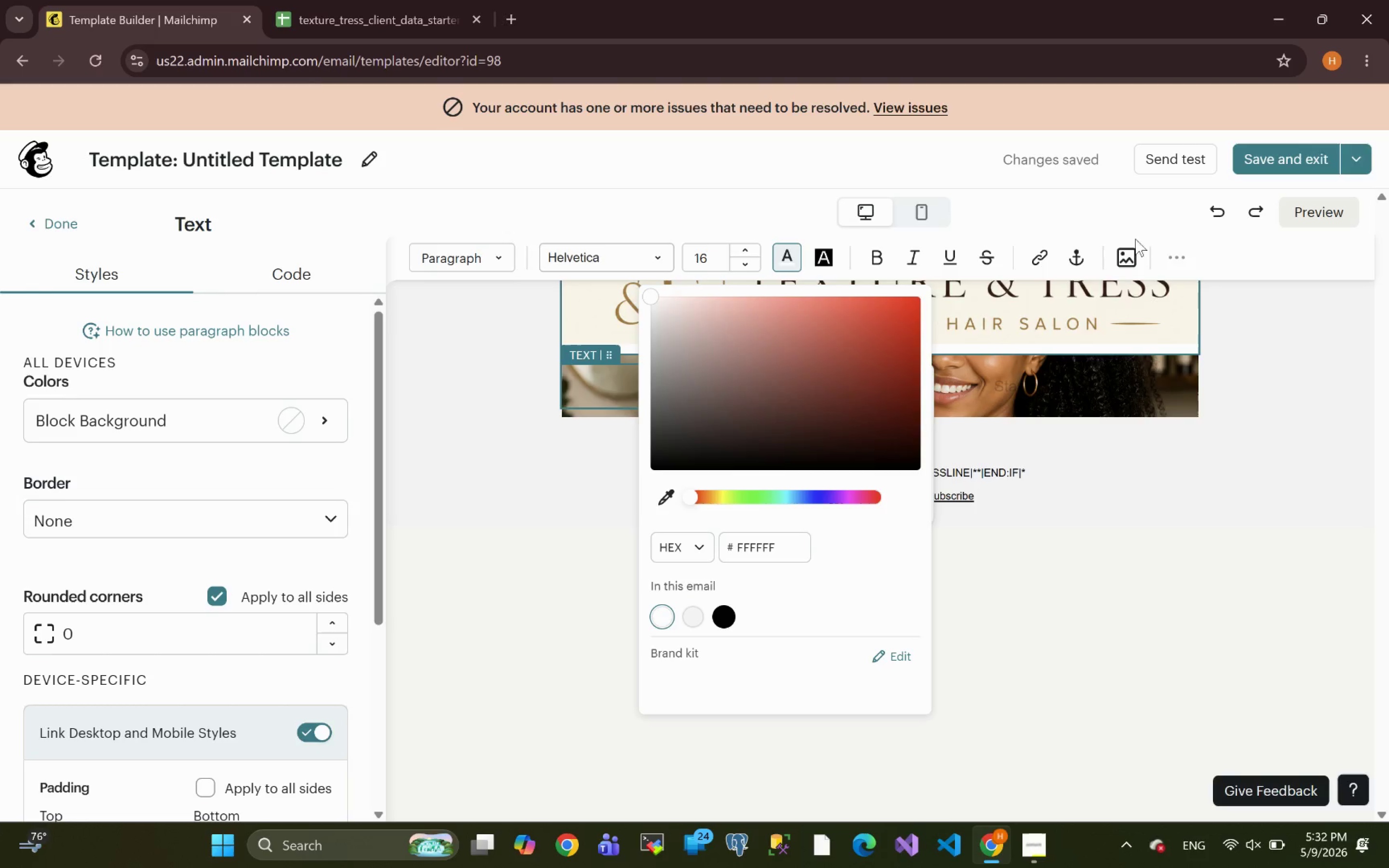 
left_click([1171, 253])
 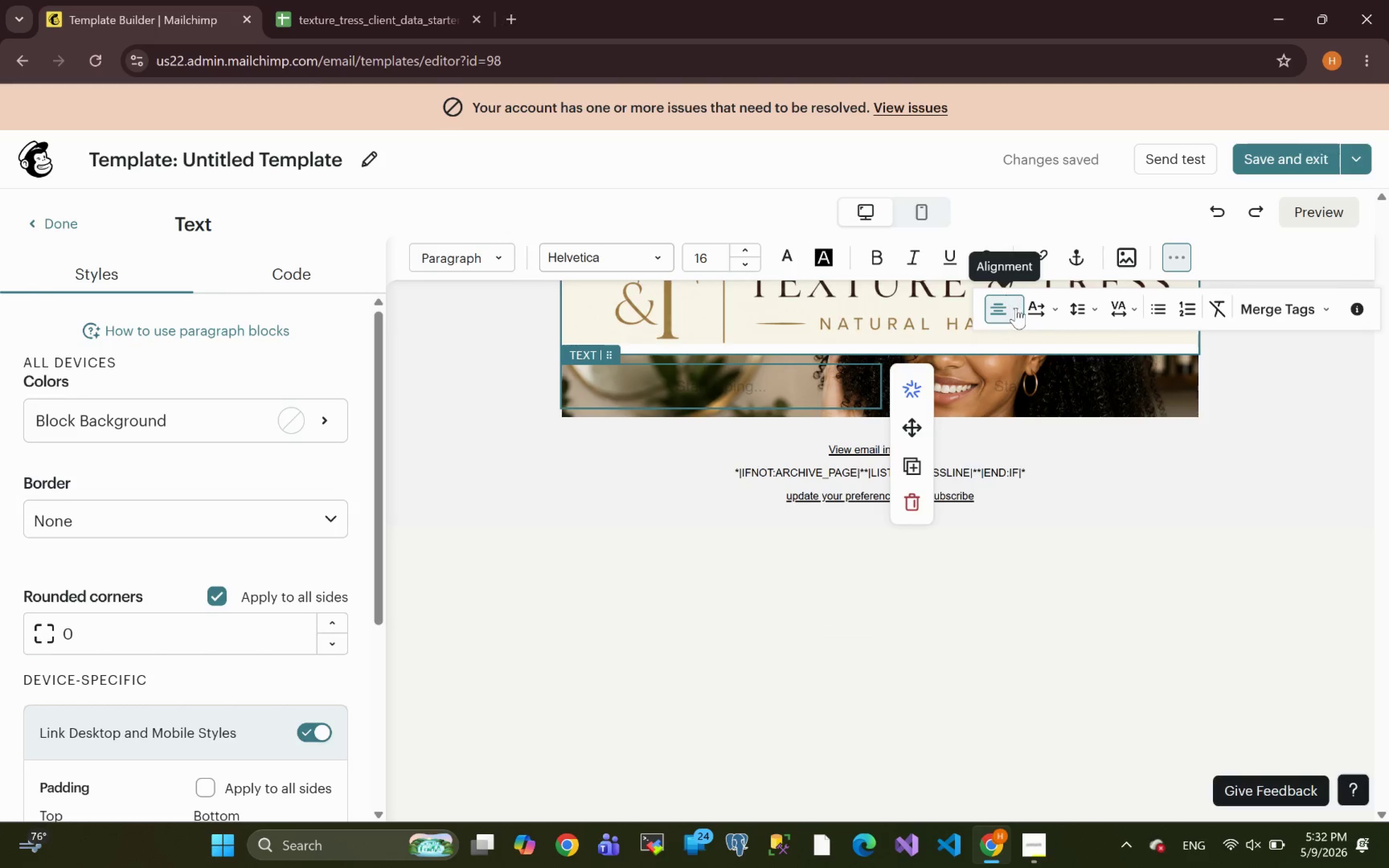 
left_click([1000, 314])
 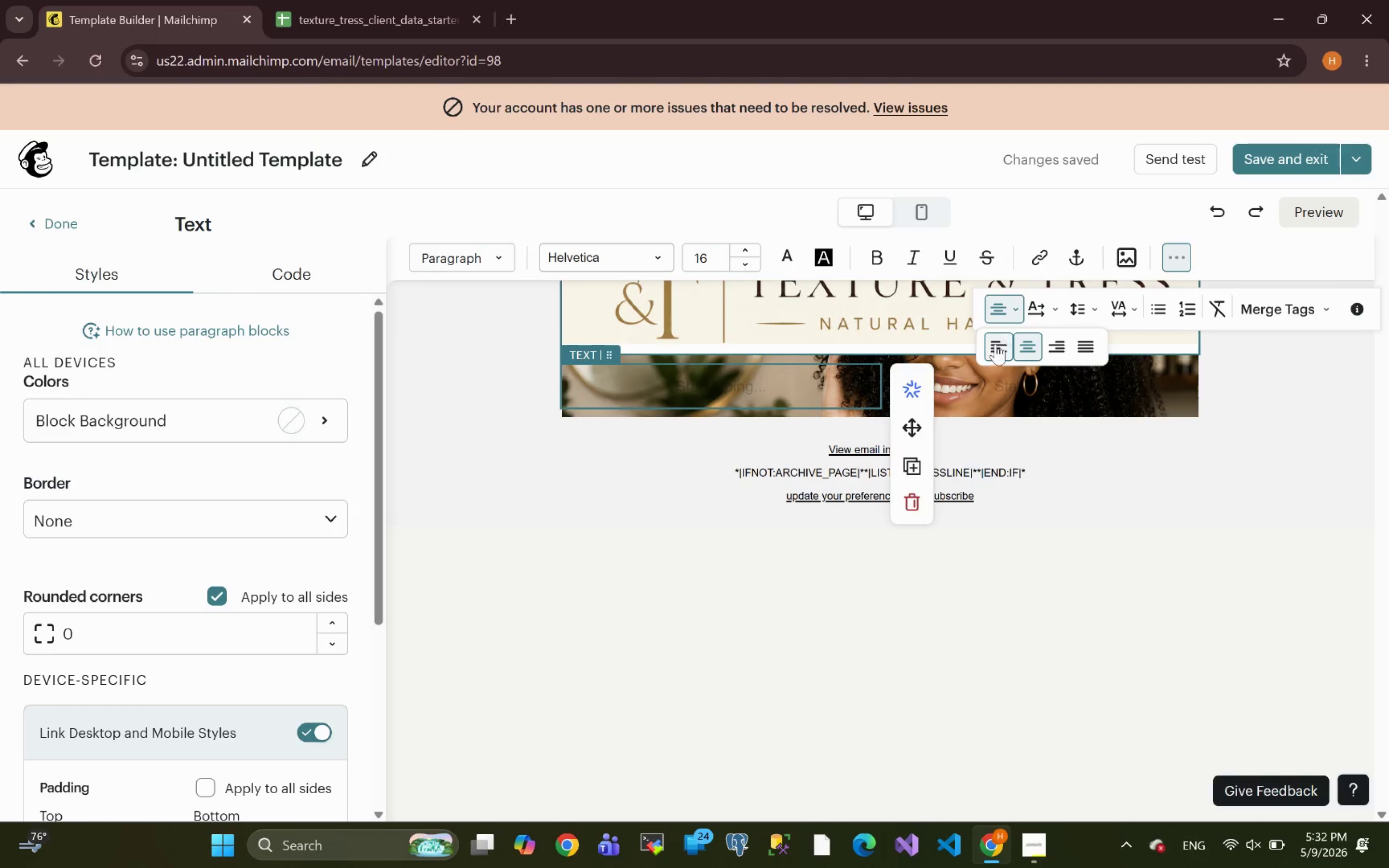 
left_click([992, 353])
 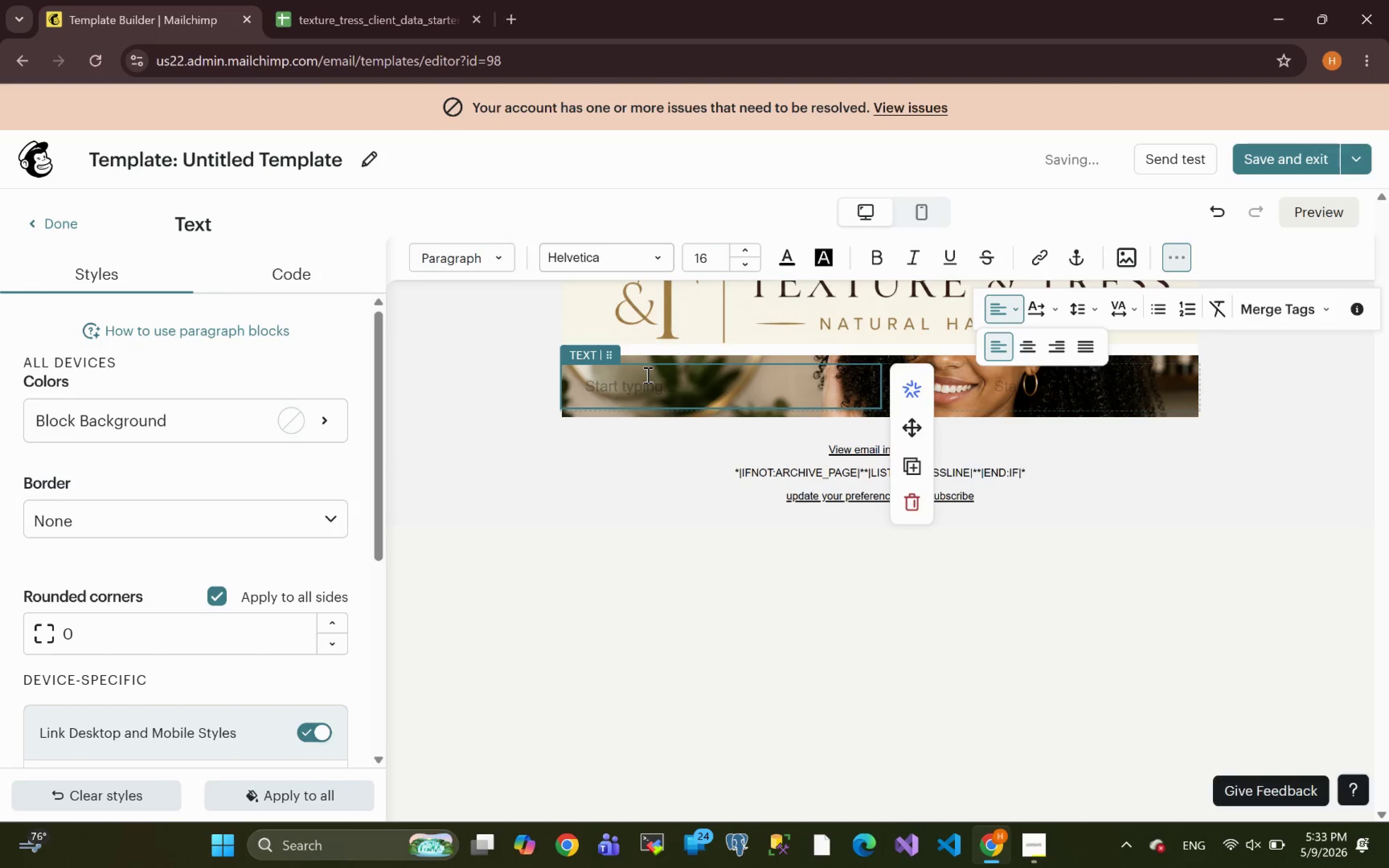 
wait(10.58)
 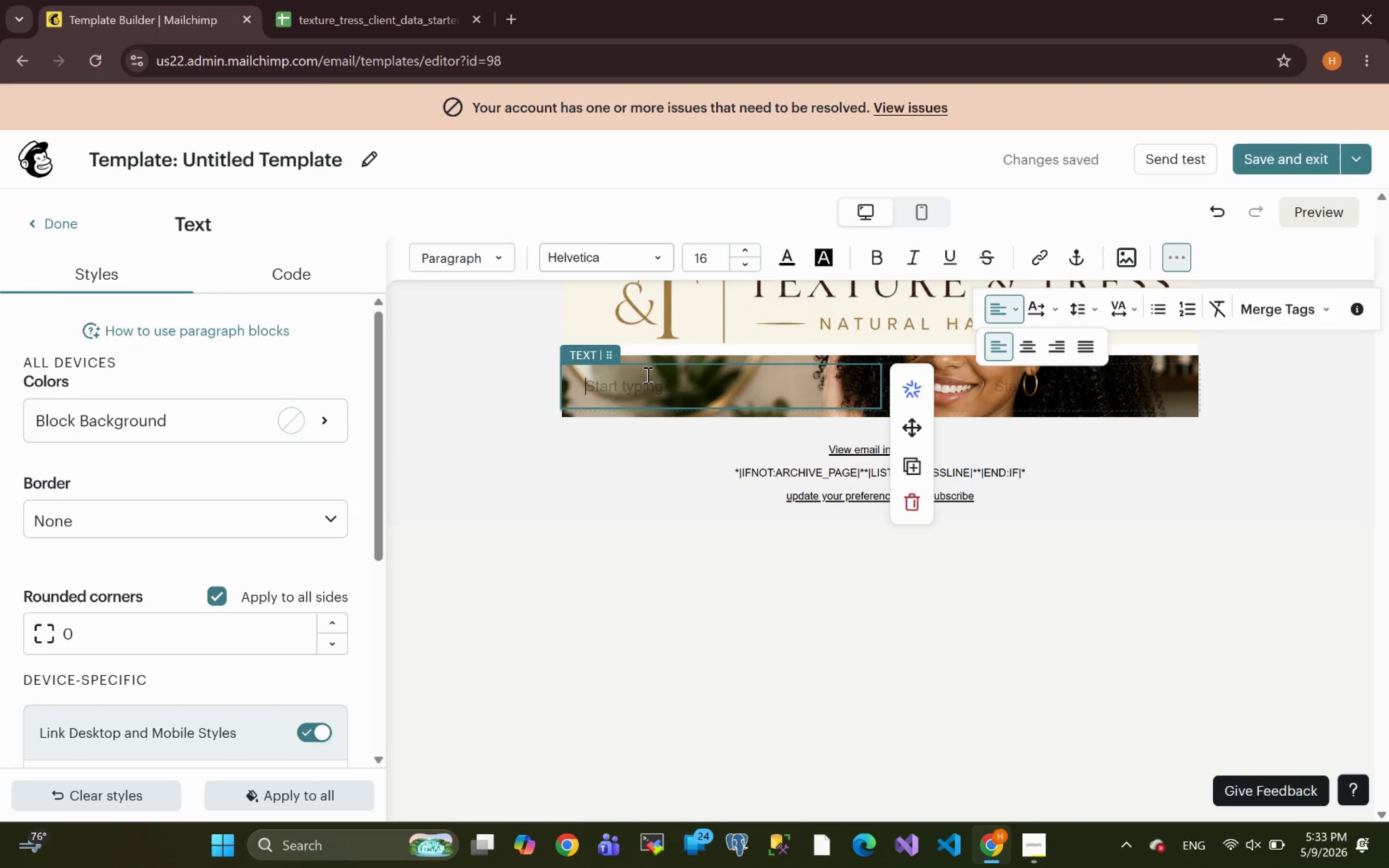 
key(Shift+8)
 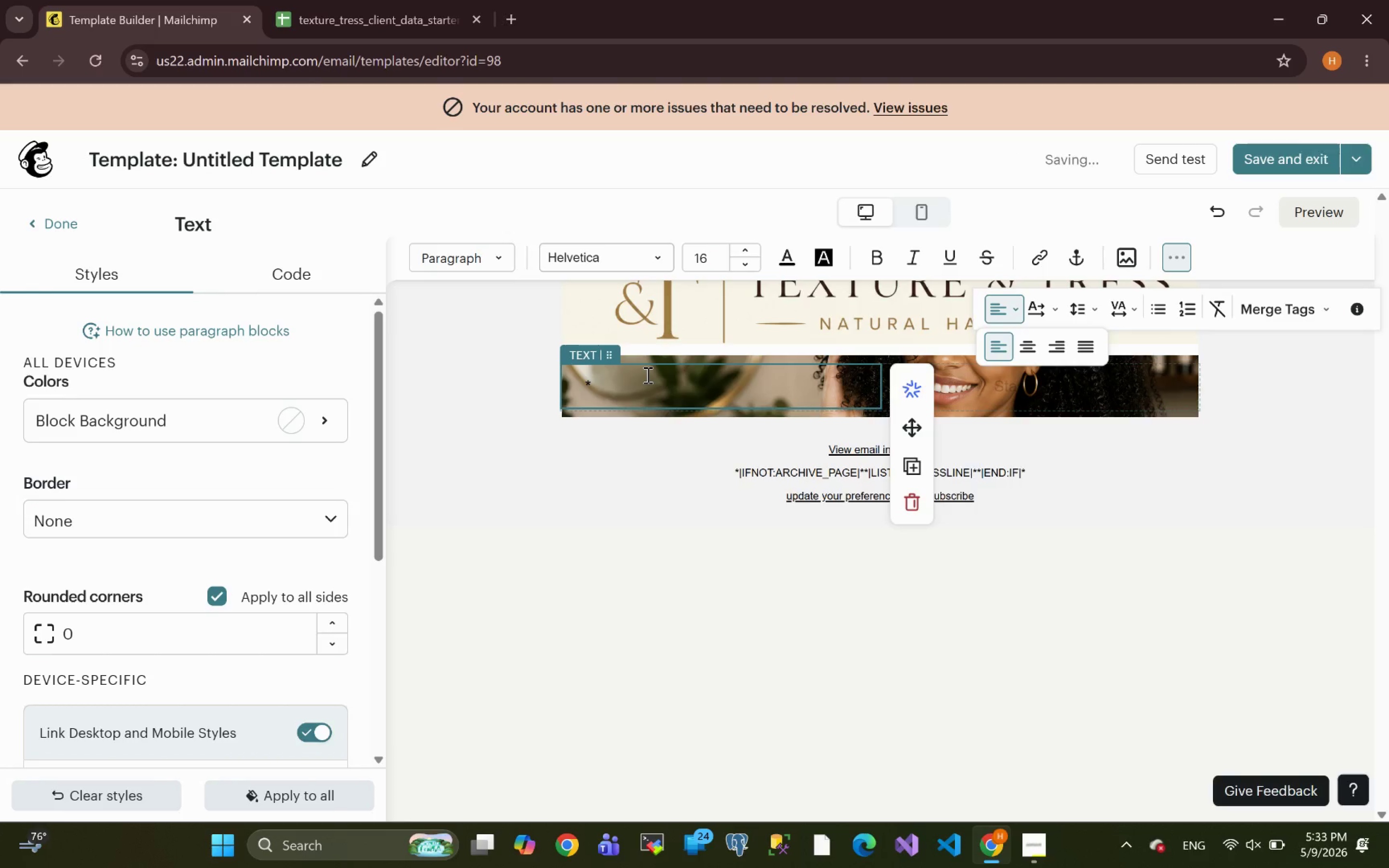 
key(Shift+Backslash)
 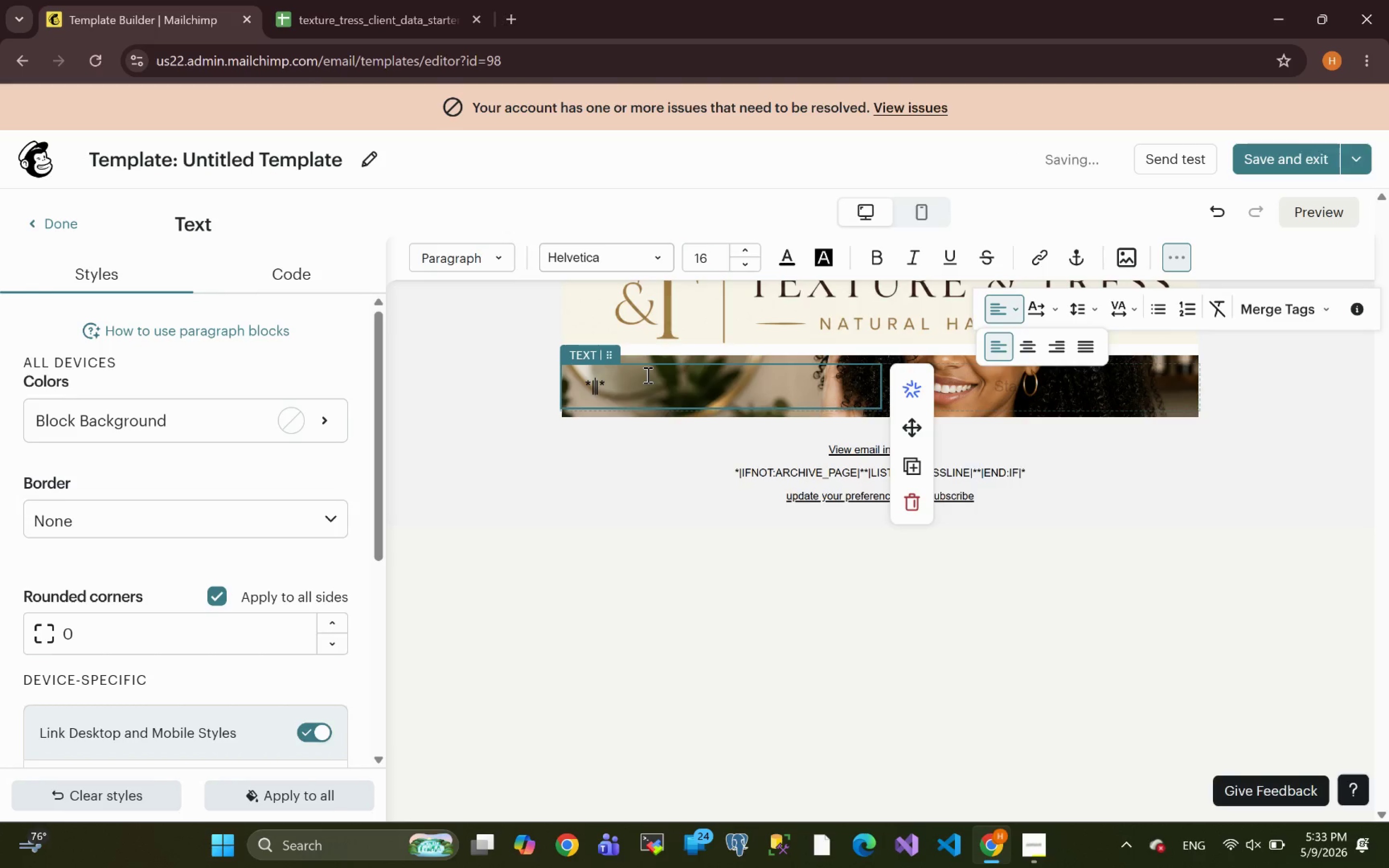 
key(Shift+W)
 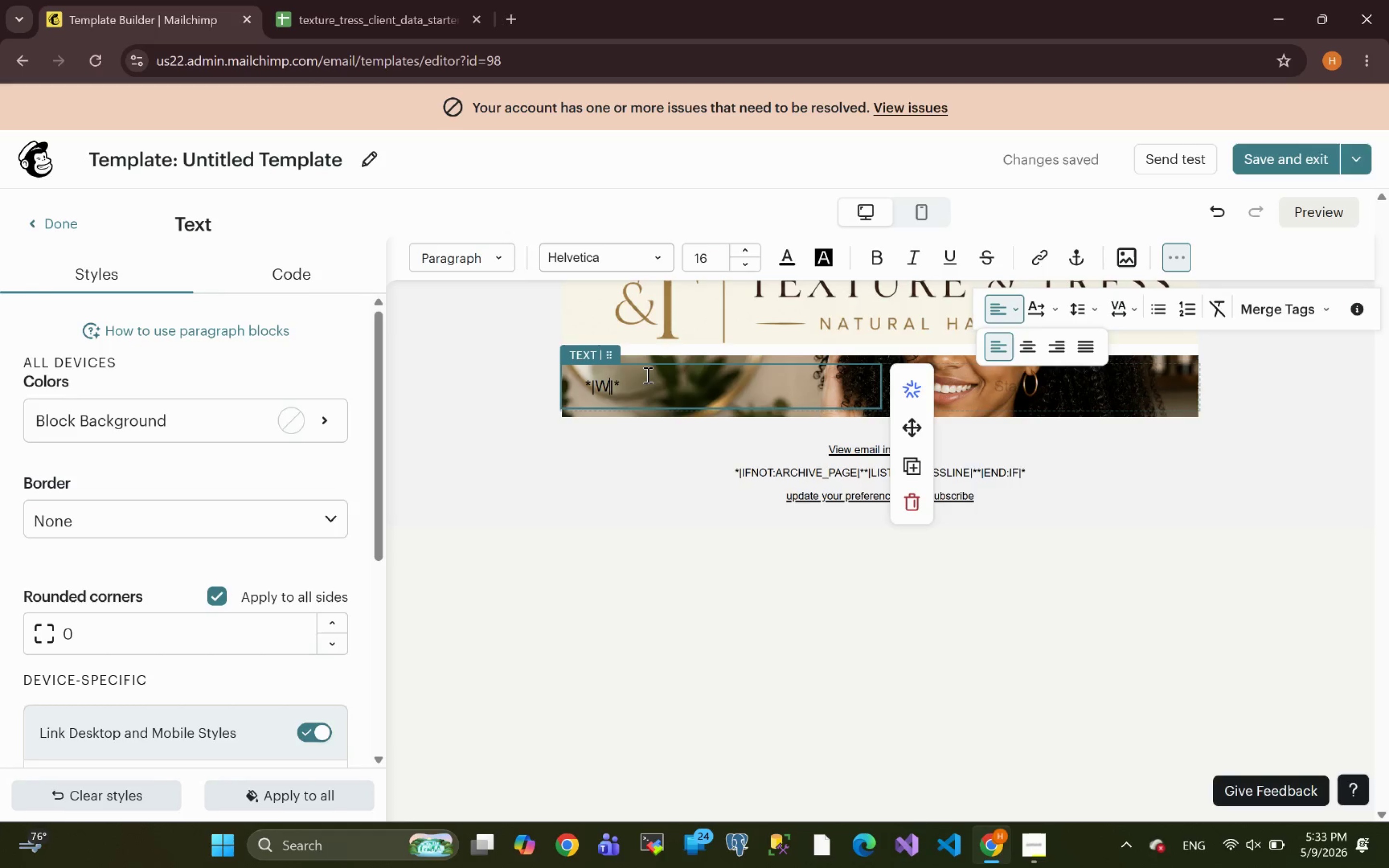 
type(e )
key(Backspace)
key(Backspace)
key(Backspace)
type(FNAME)
 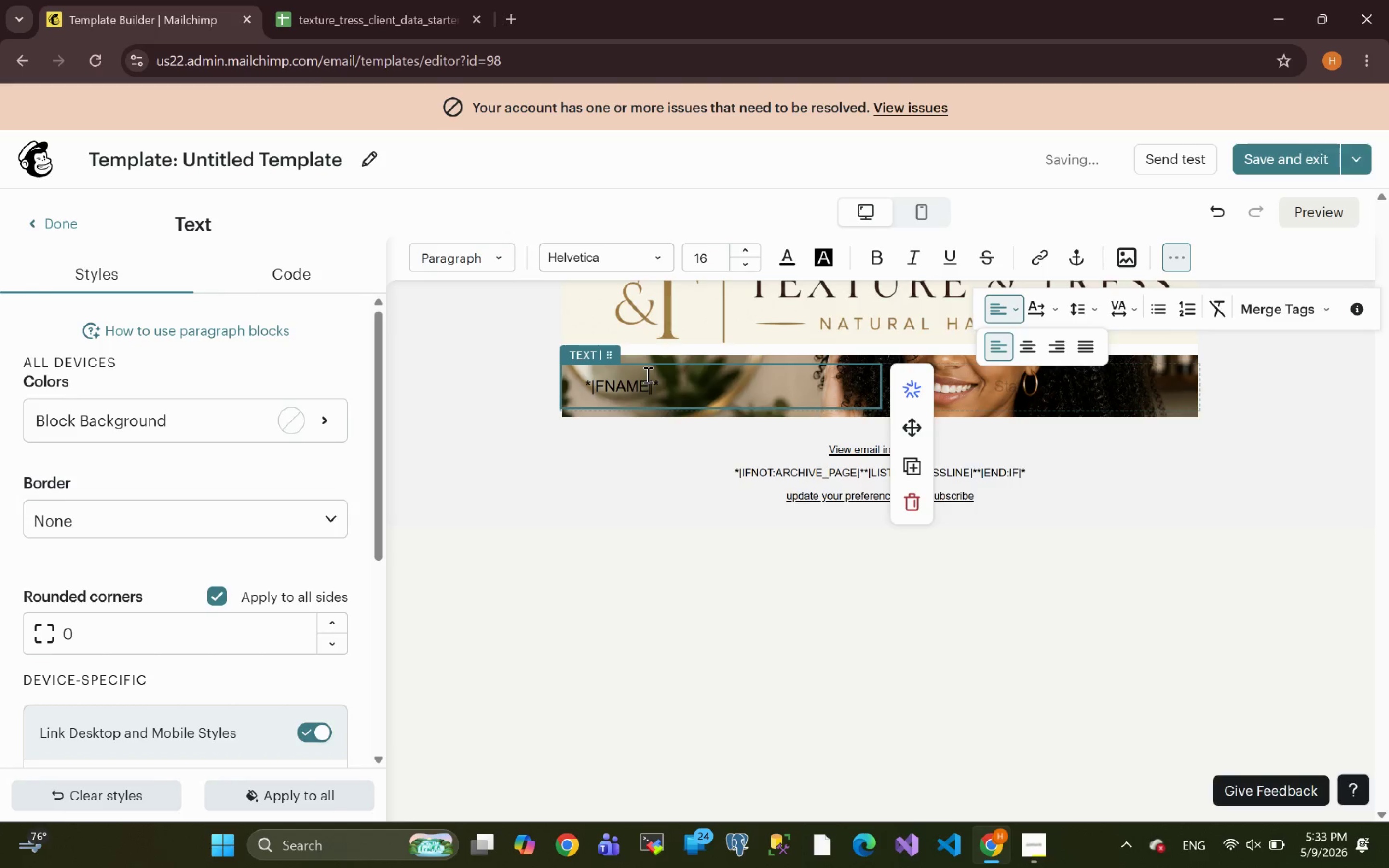 
key(ArrowLeft)
 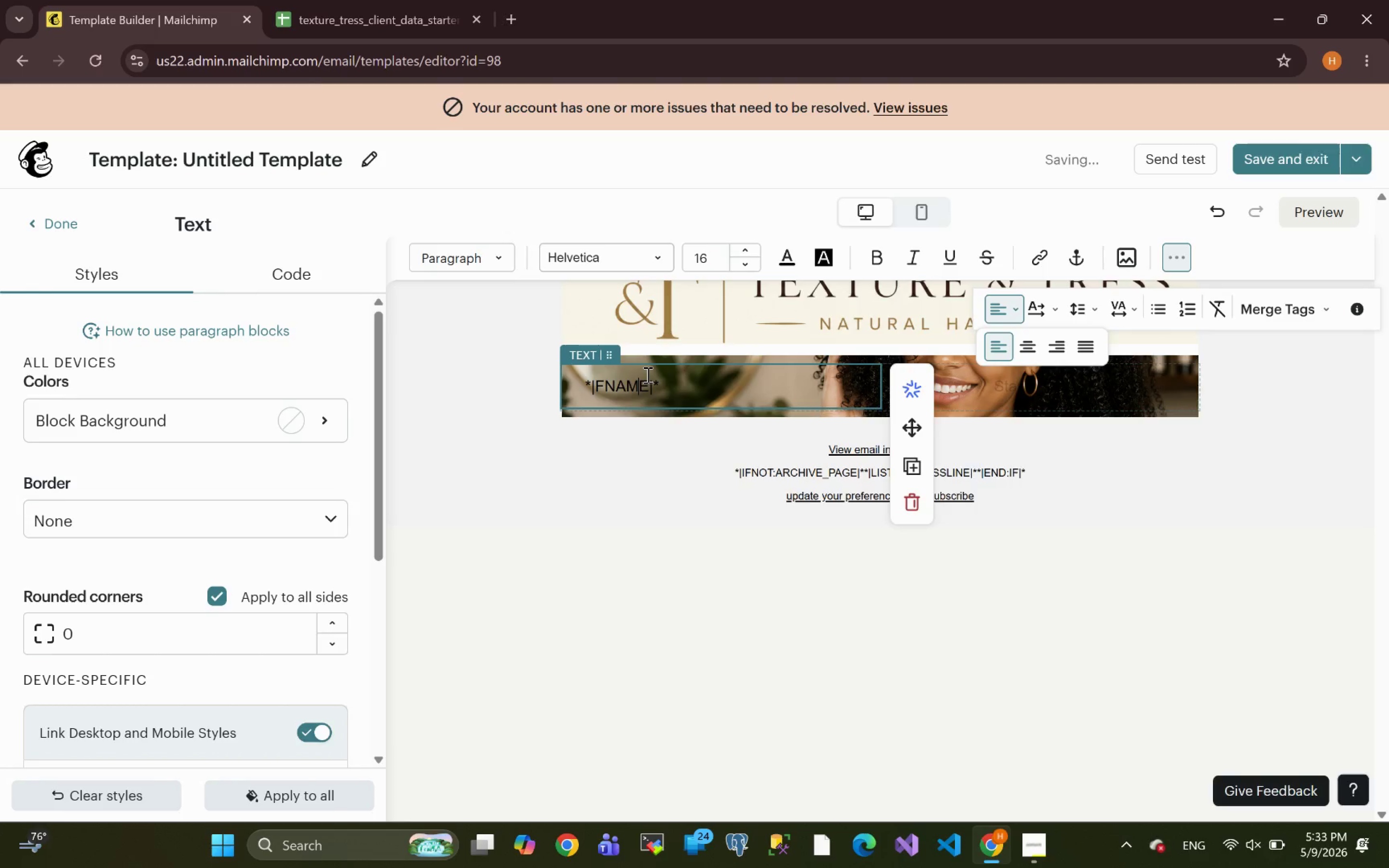 
key(ArrowLeft)
 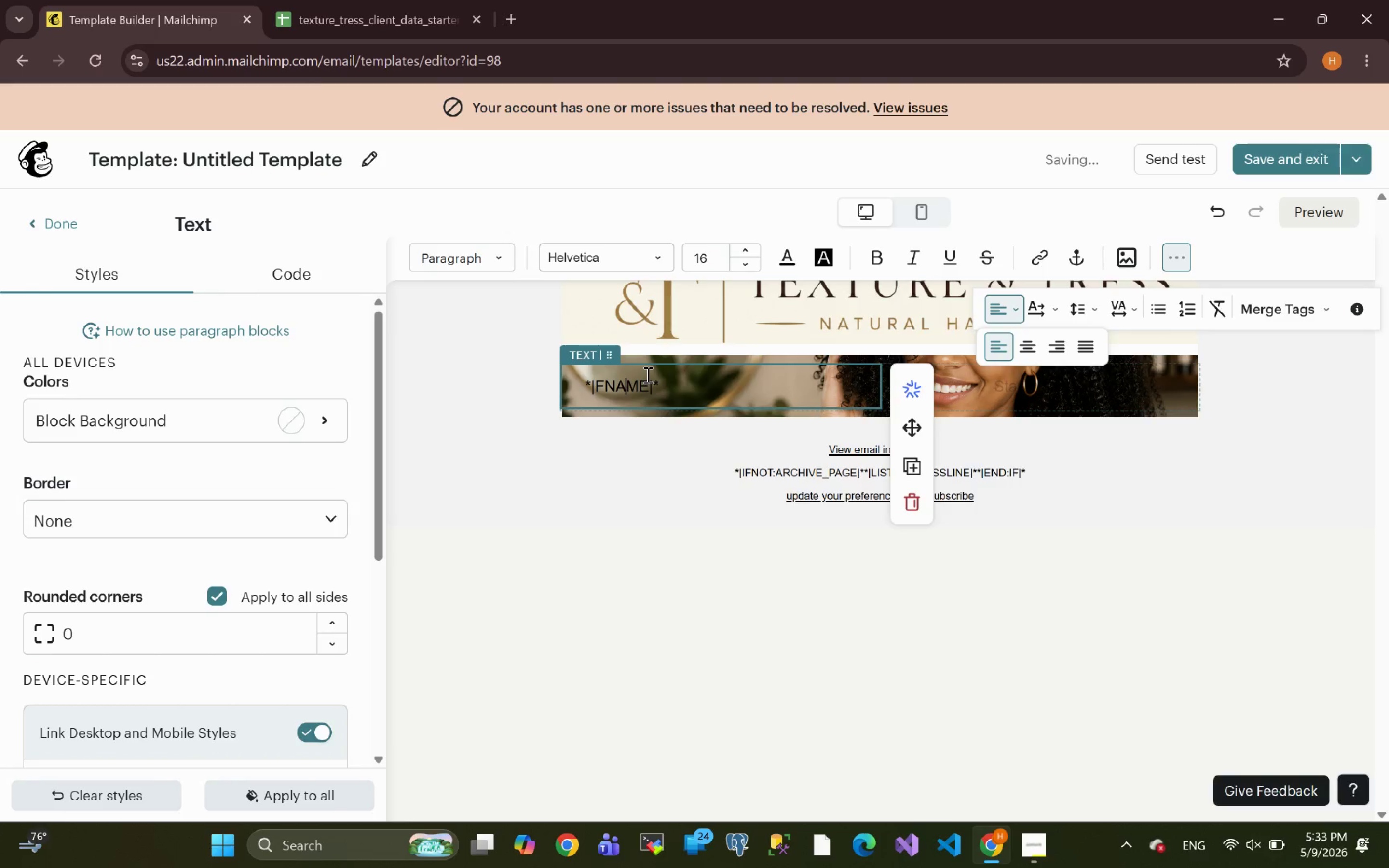 
key(ArrowLeft)
 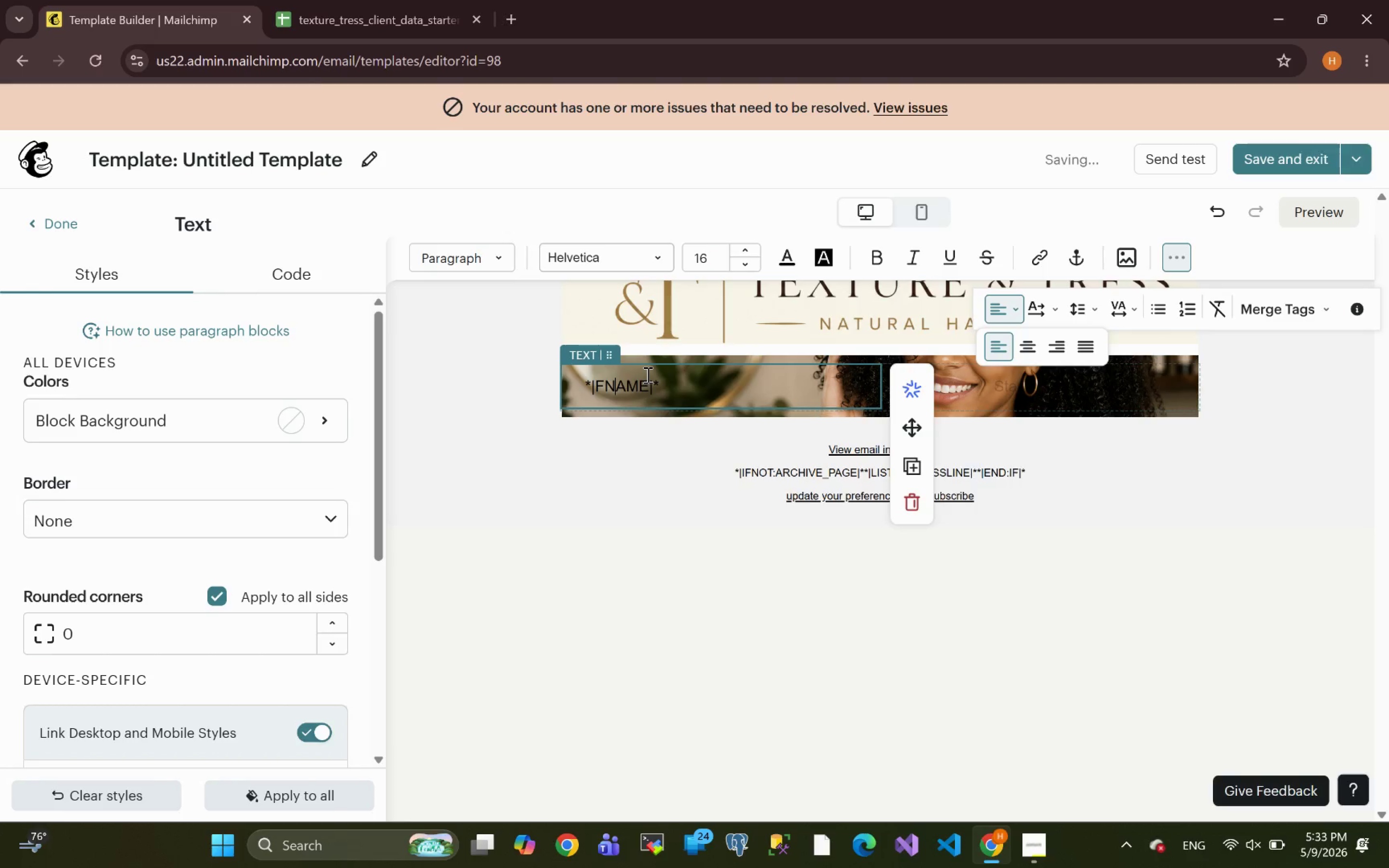 
key(ArrowLeft)
 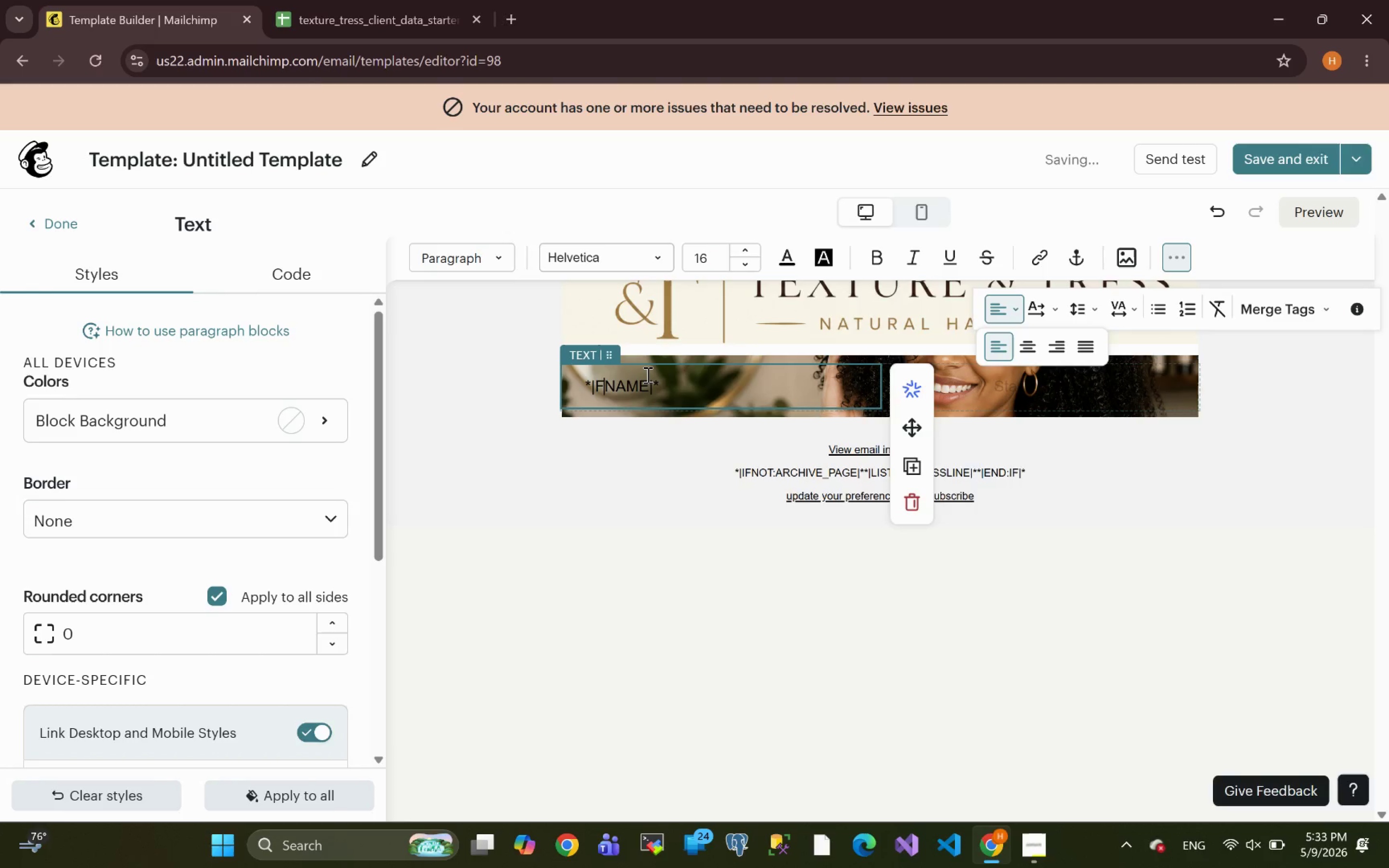 
key(ArrowLeft)
 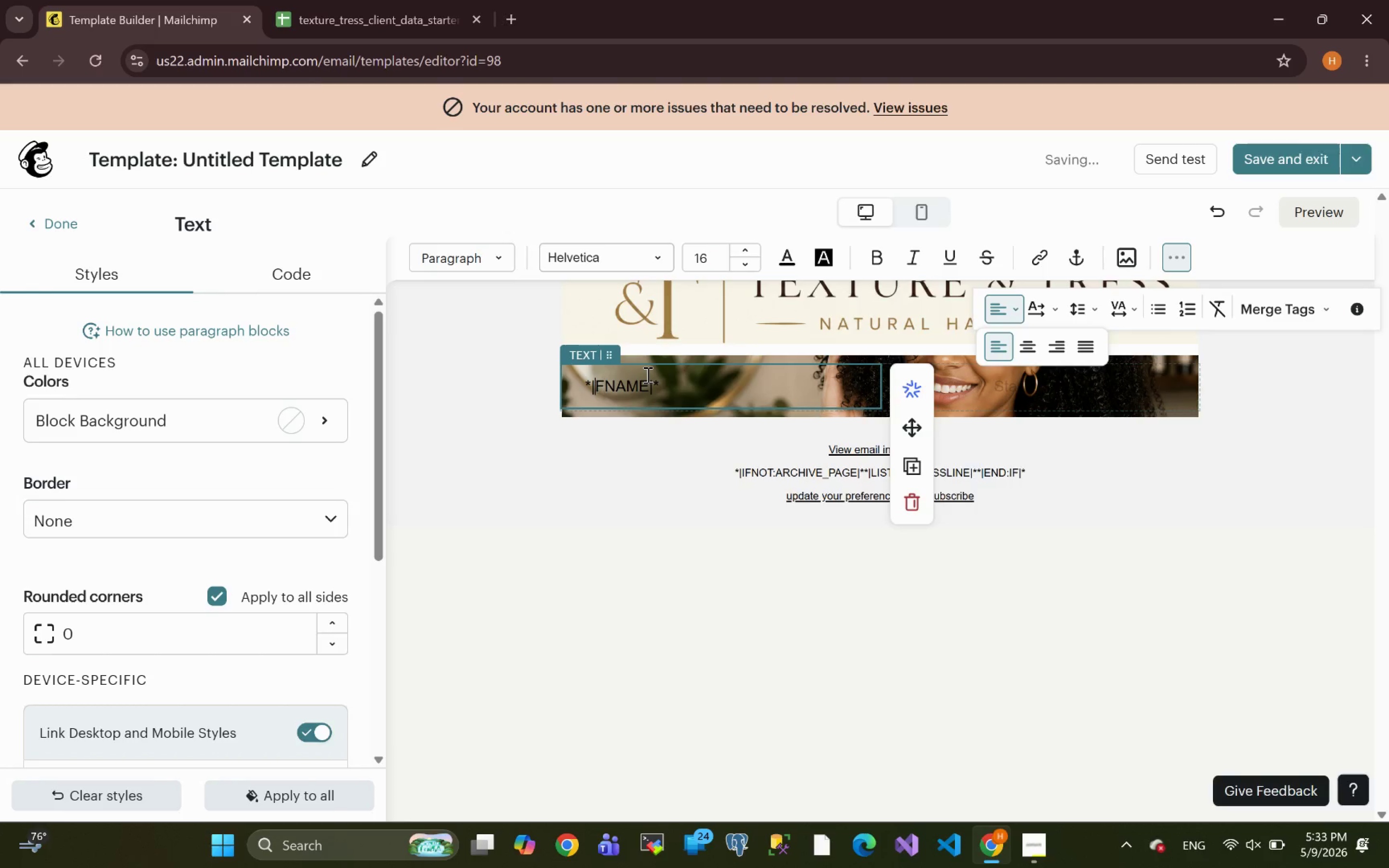 
key(ArrowLeft)
 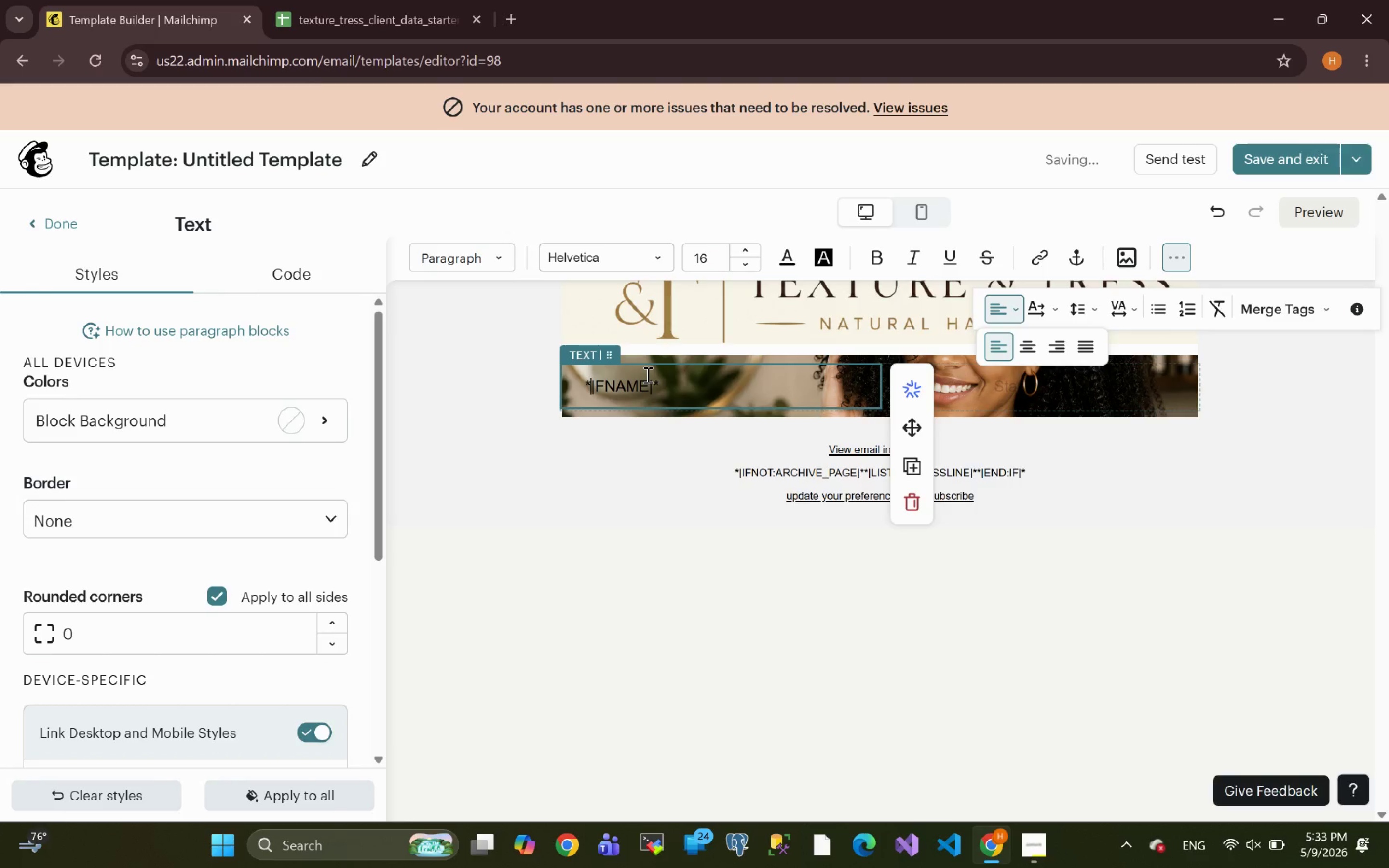 
key(ArrowLeft)
 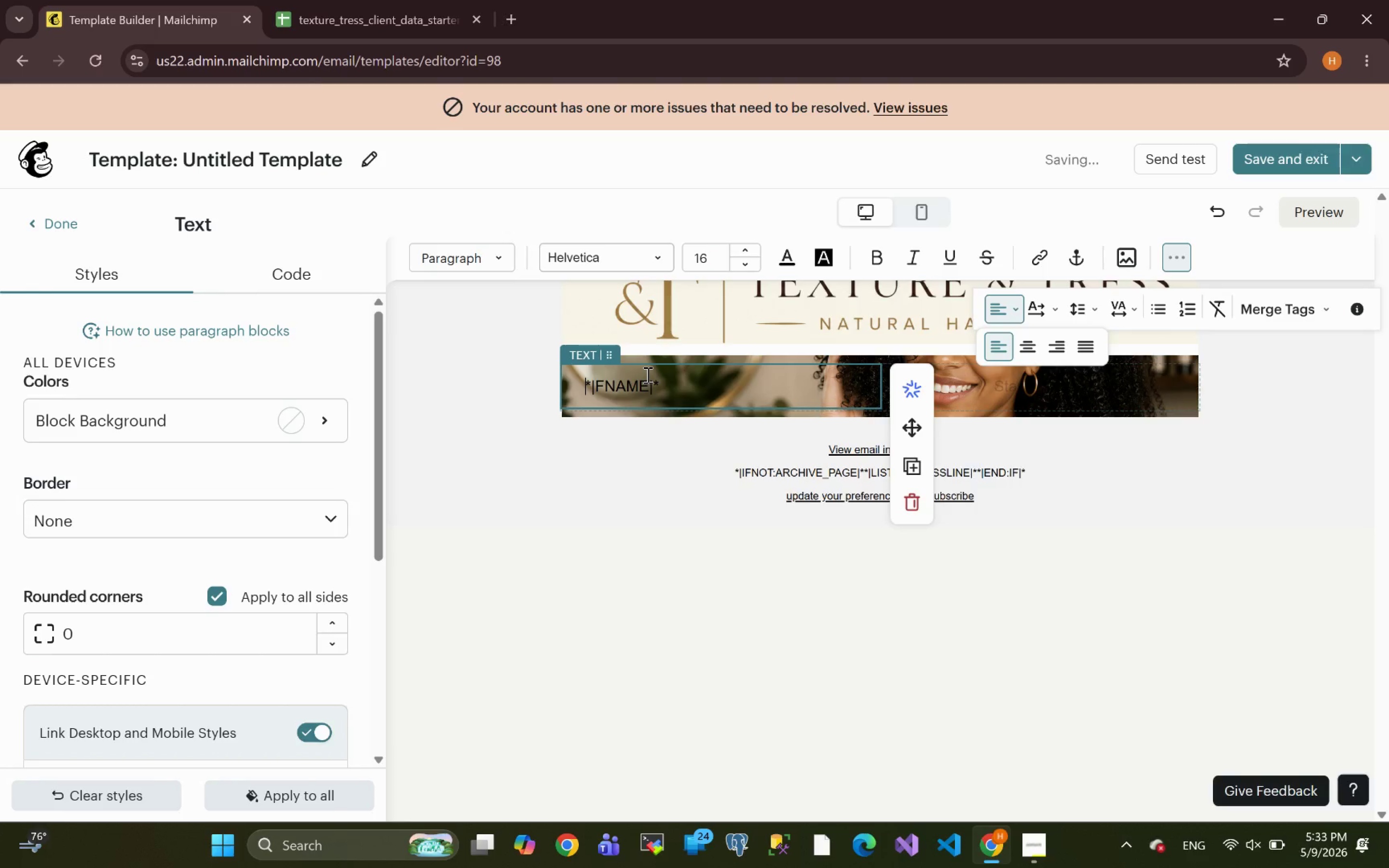 
type(We )
 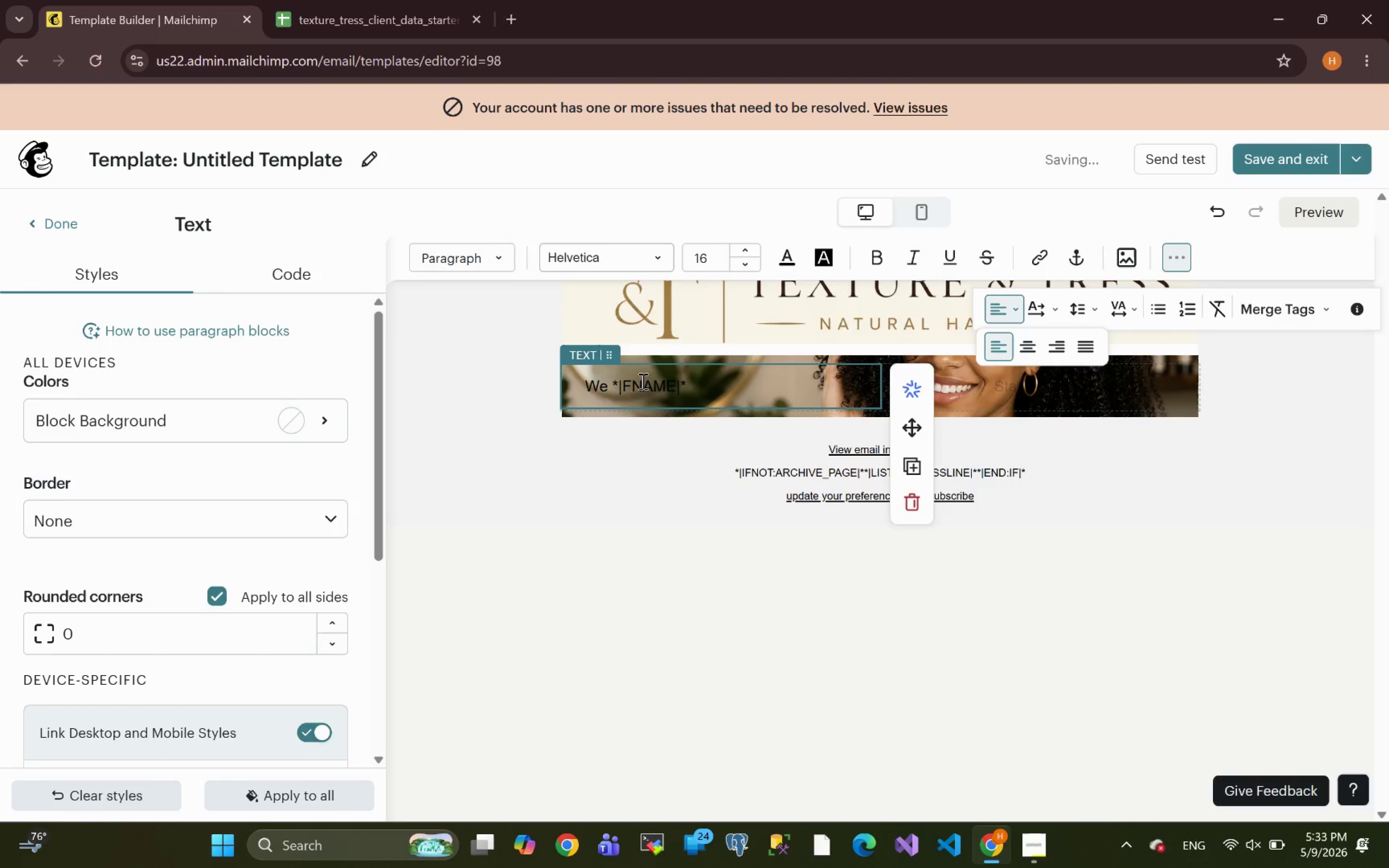 
type(Miss Your Curls,)
 